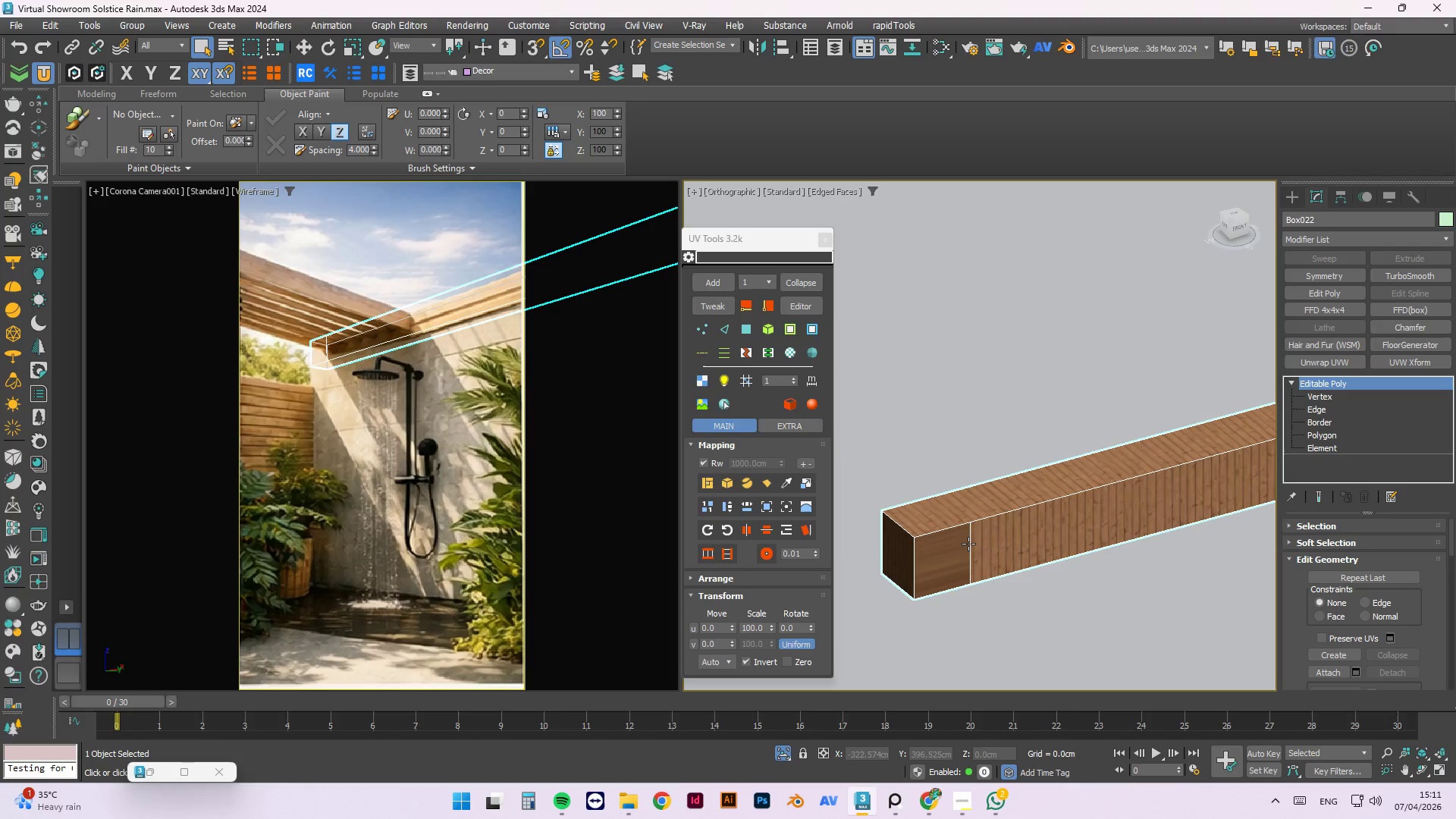 
key(2)
 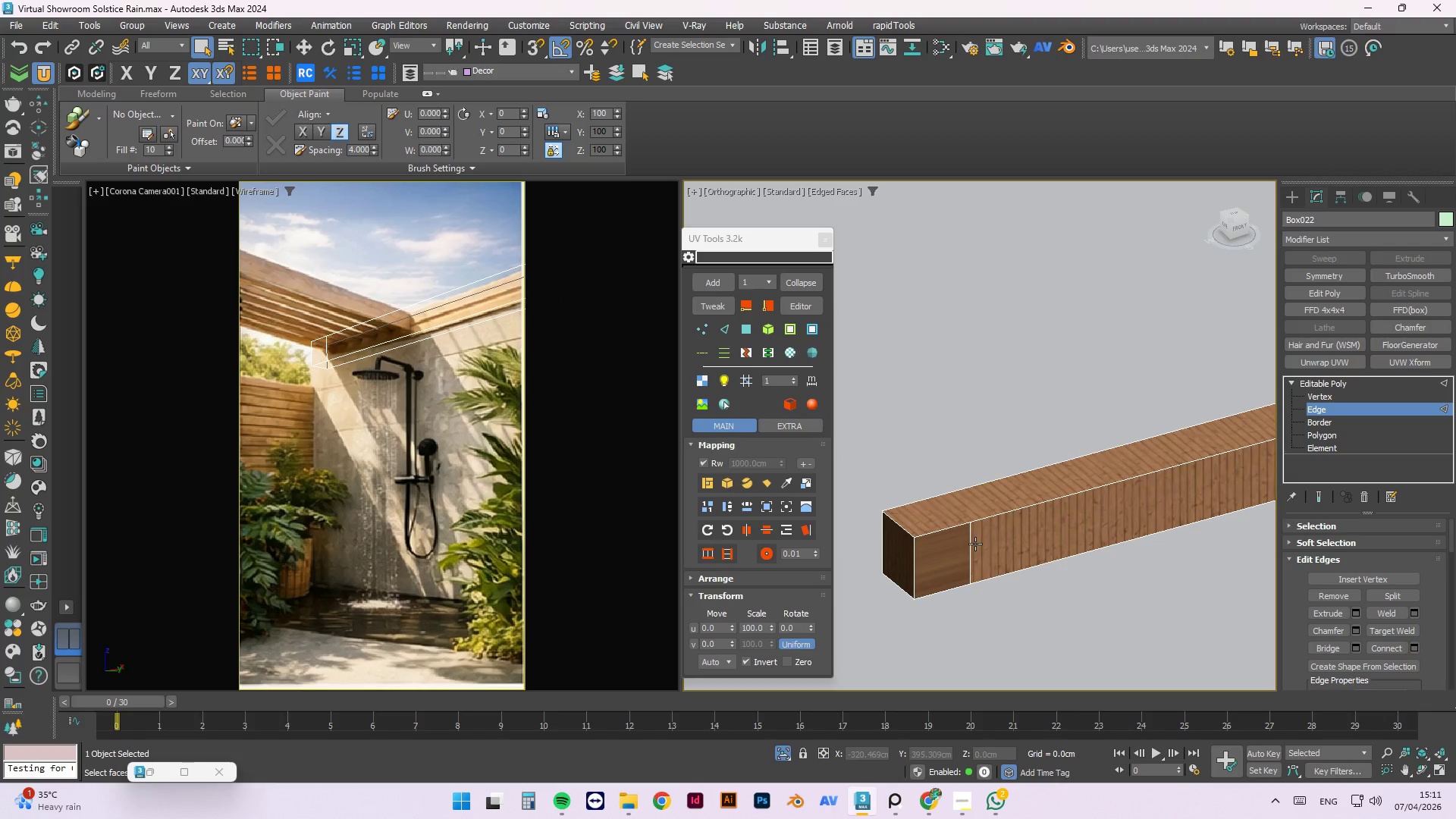 
left_click([971, 543])
 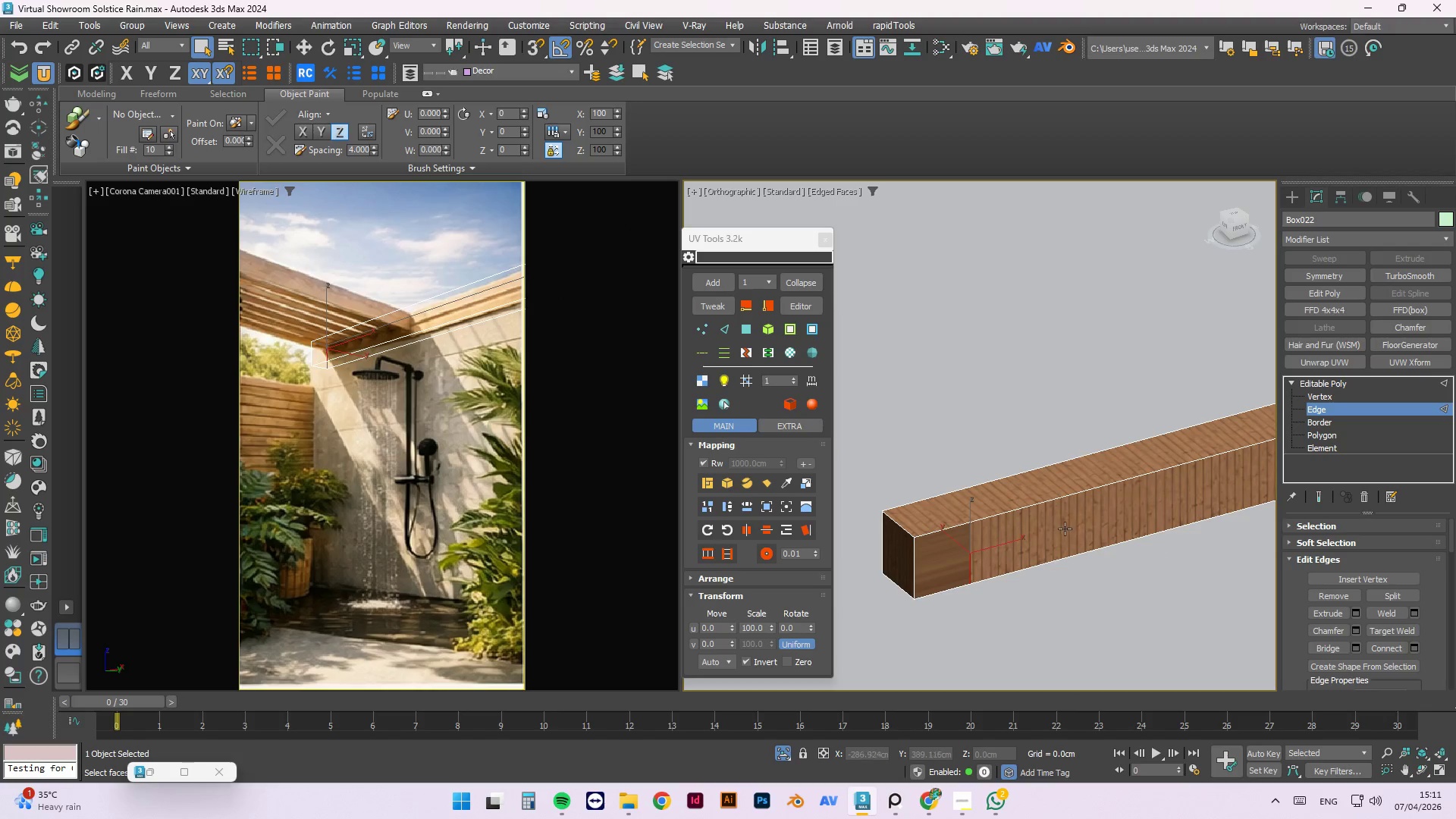 
key(Control+ControlRight)
 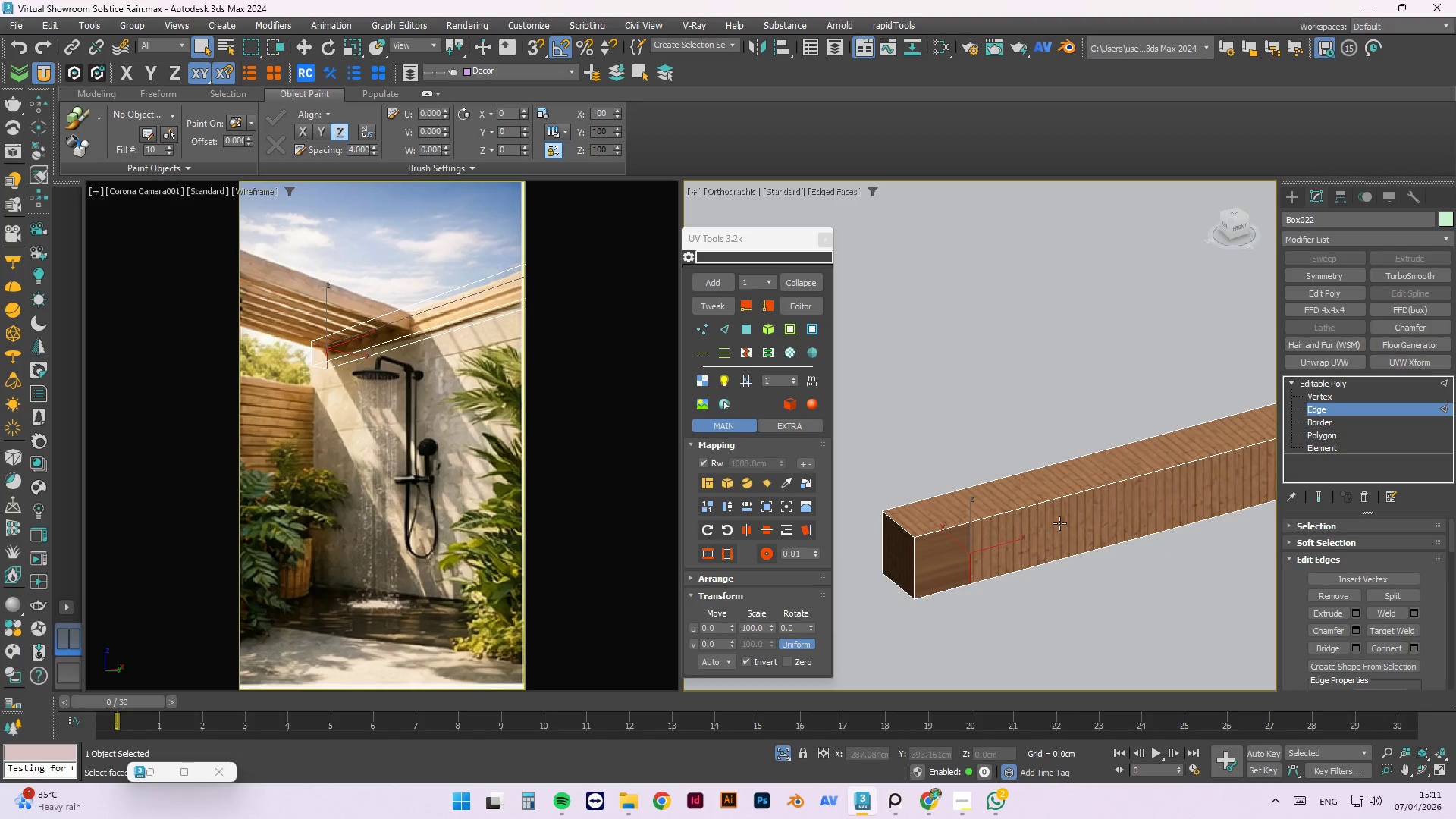 
key(Control+Backspace)
 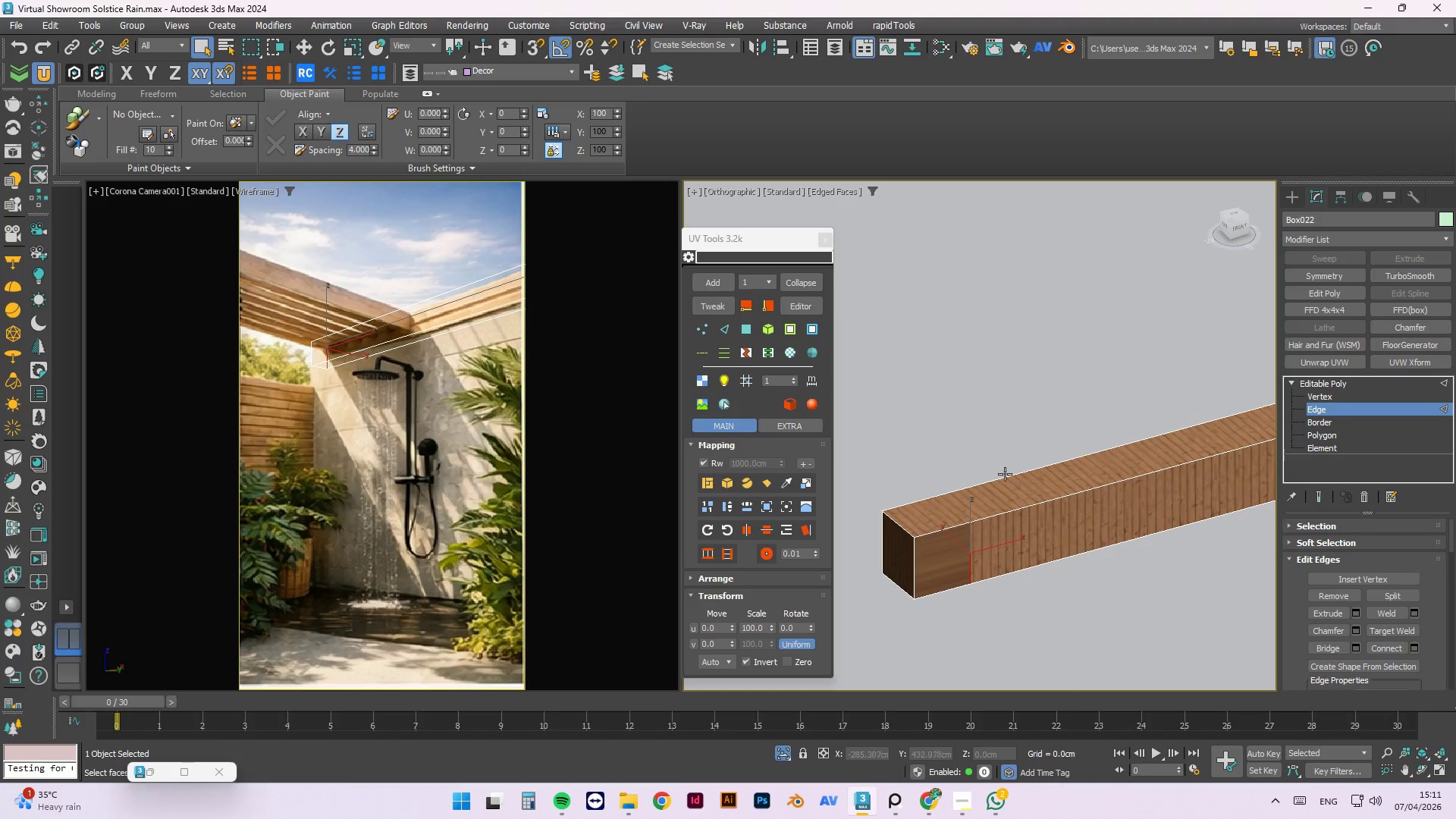 
scroll: coordinate [965, 423], scroll_direction: down, amount: 3.0
 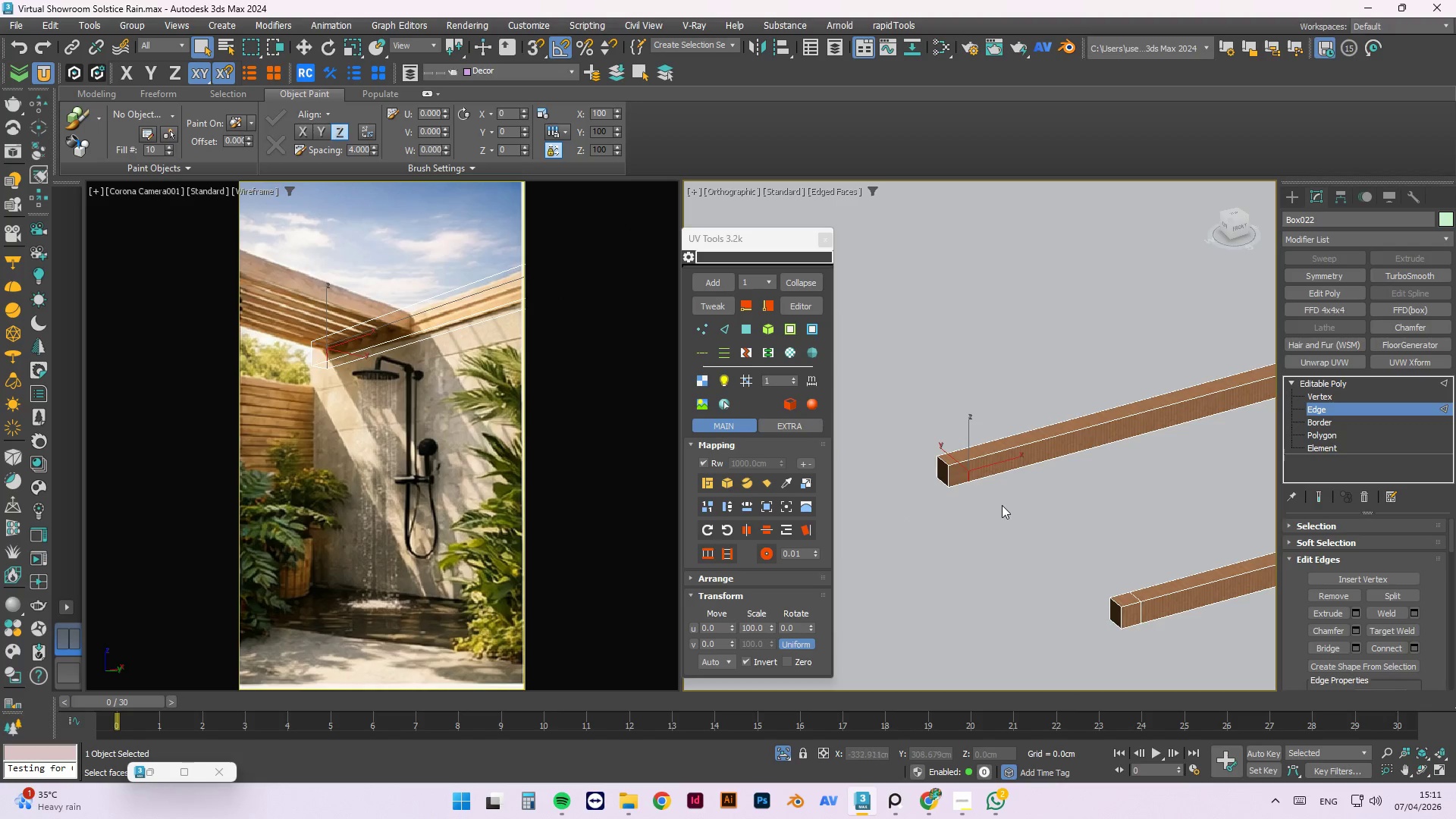 
key(Control+Backspace)
 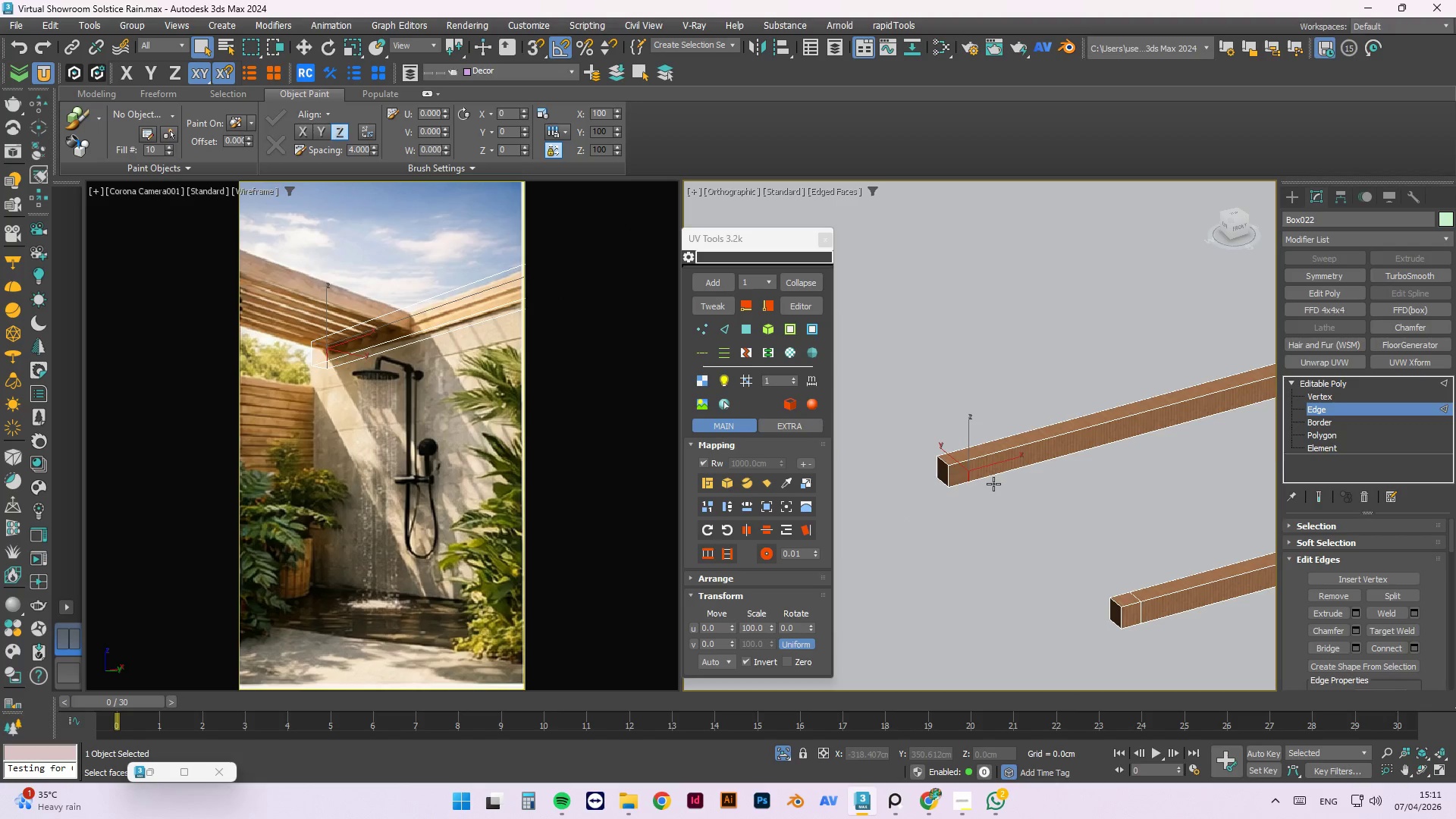 
hold_key(key=AltLeft, duration=0.75)
 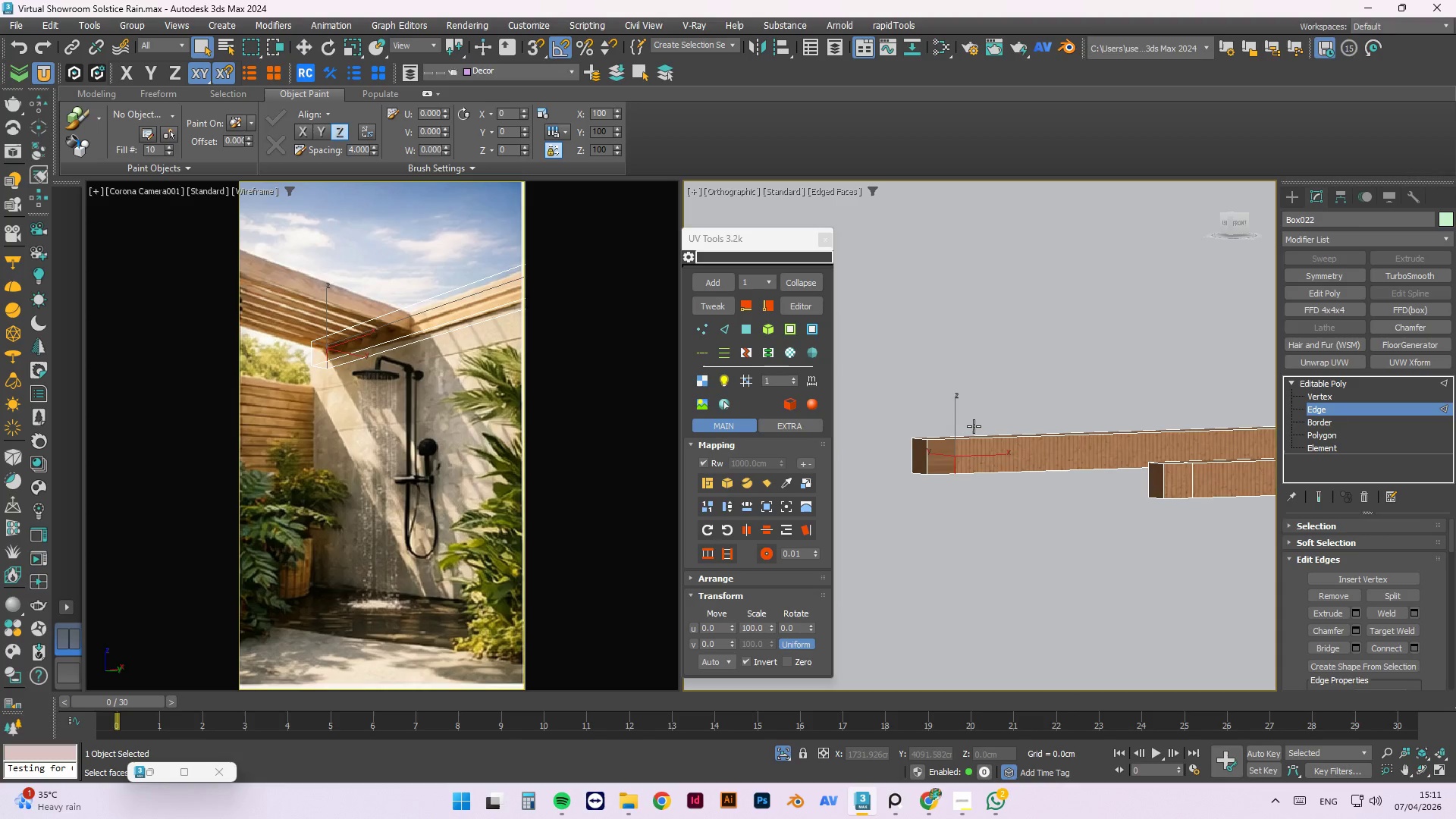 
scroll: coordinate [944, 450], scroll_direction: up, amount: 1.0
 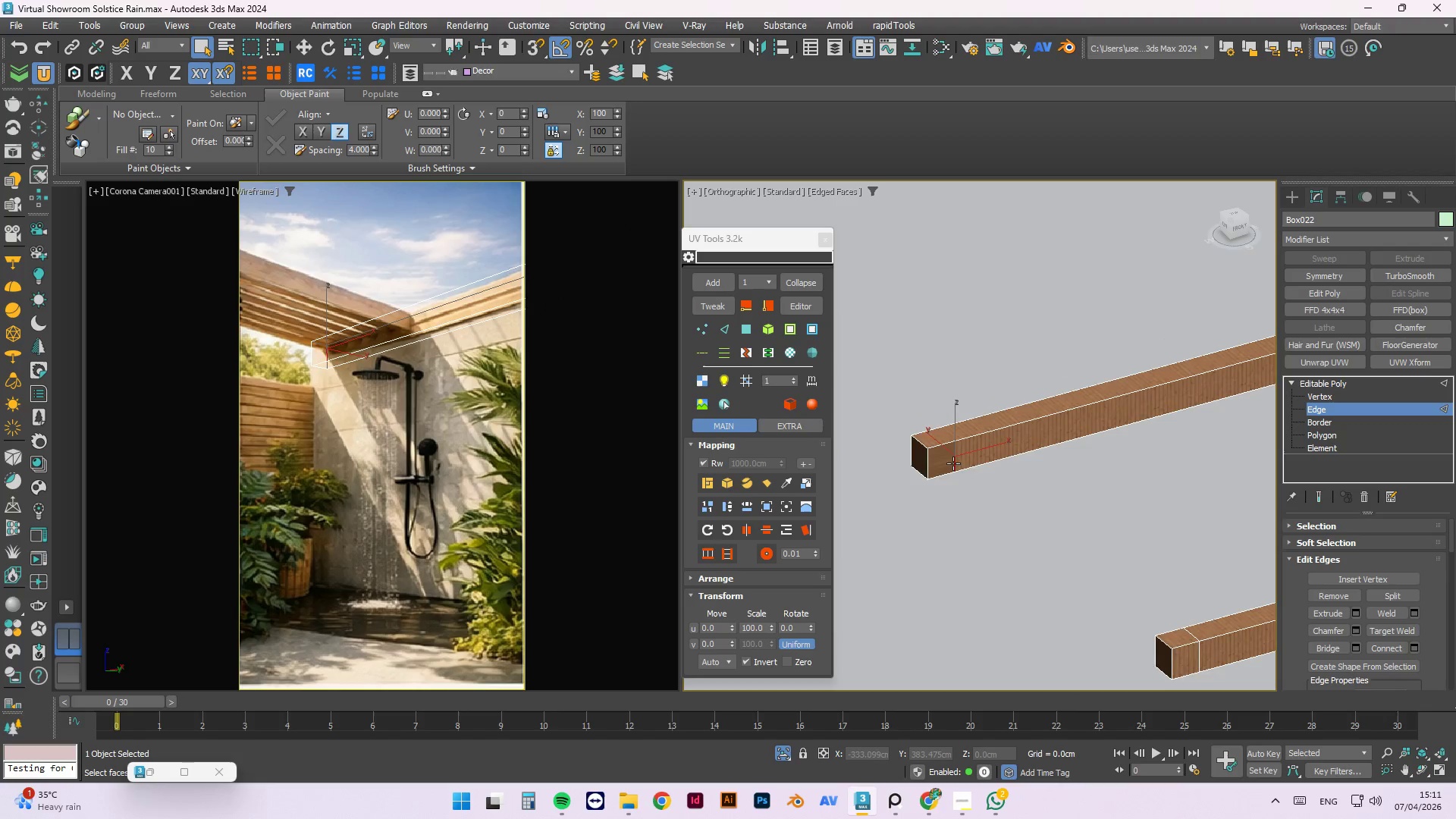 
key(Delete)
 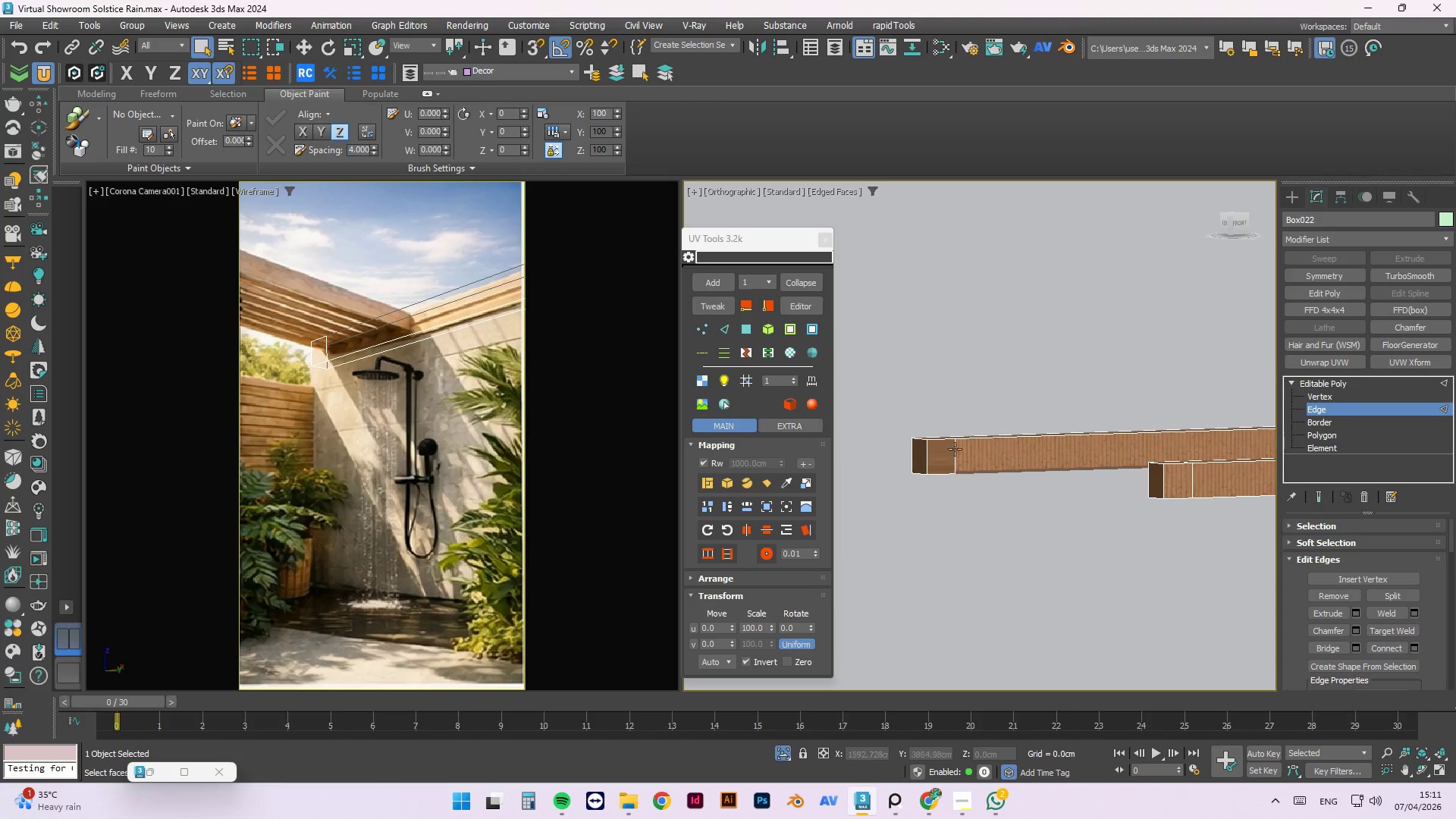 
left_click([955, 444])
 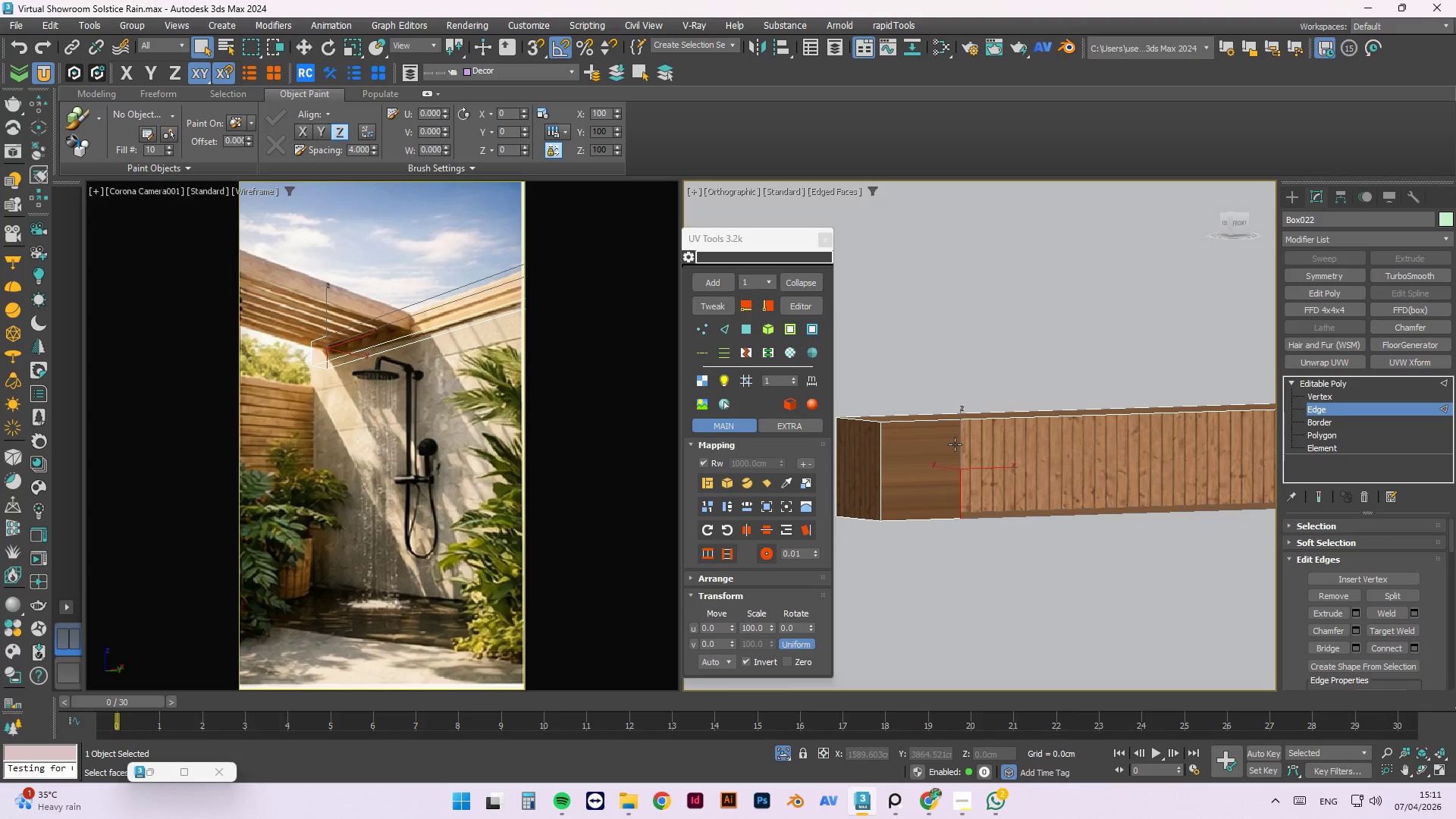 
scroll: coordinate [952, 449], scroll_direction: up, amount: 3.0
 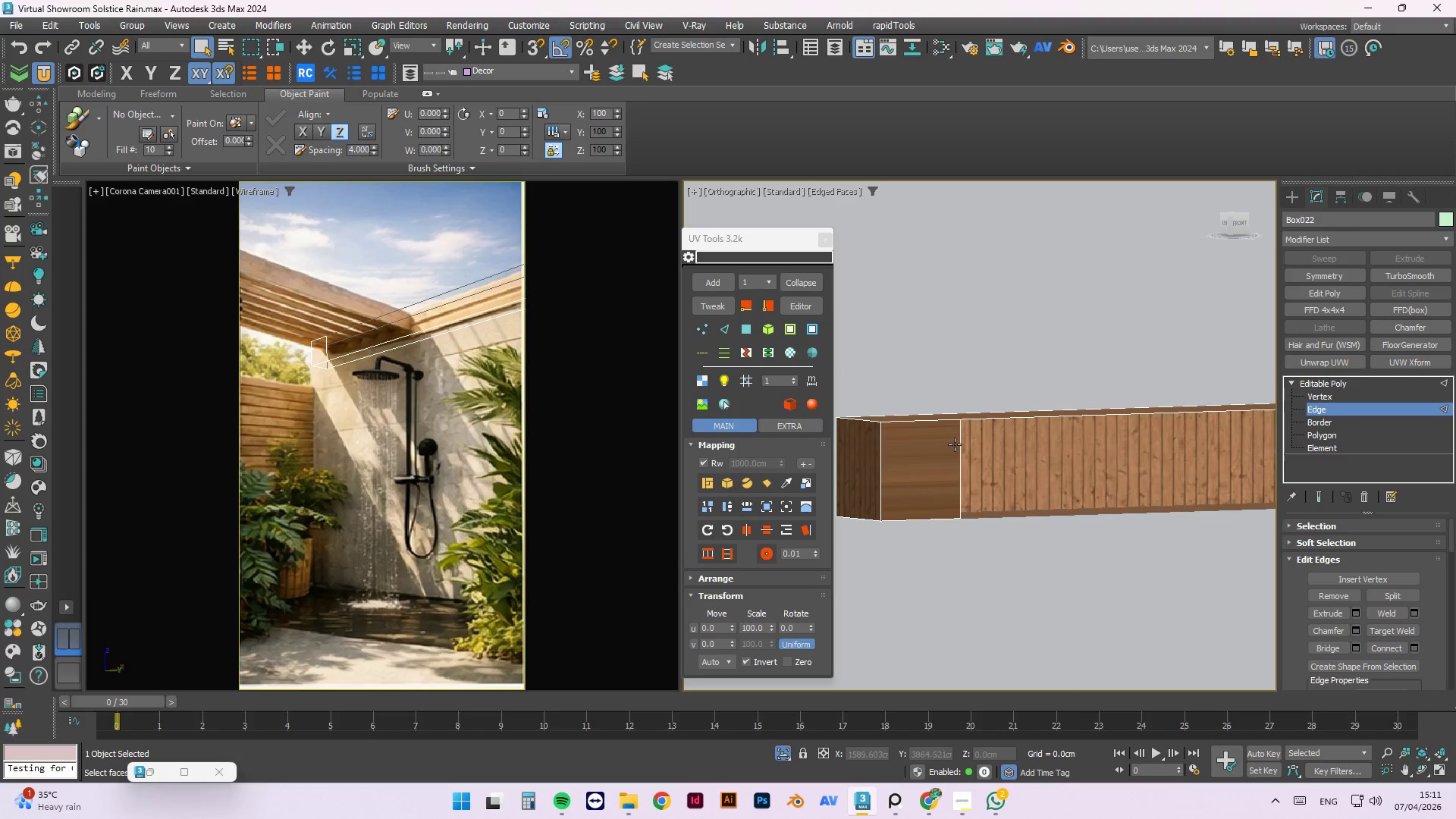 
key(Delete)
 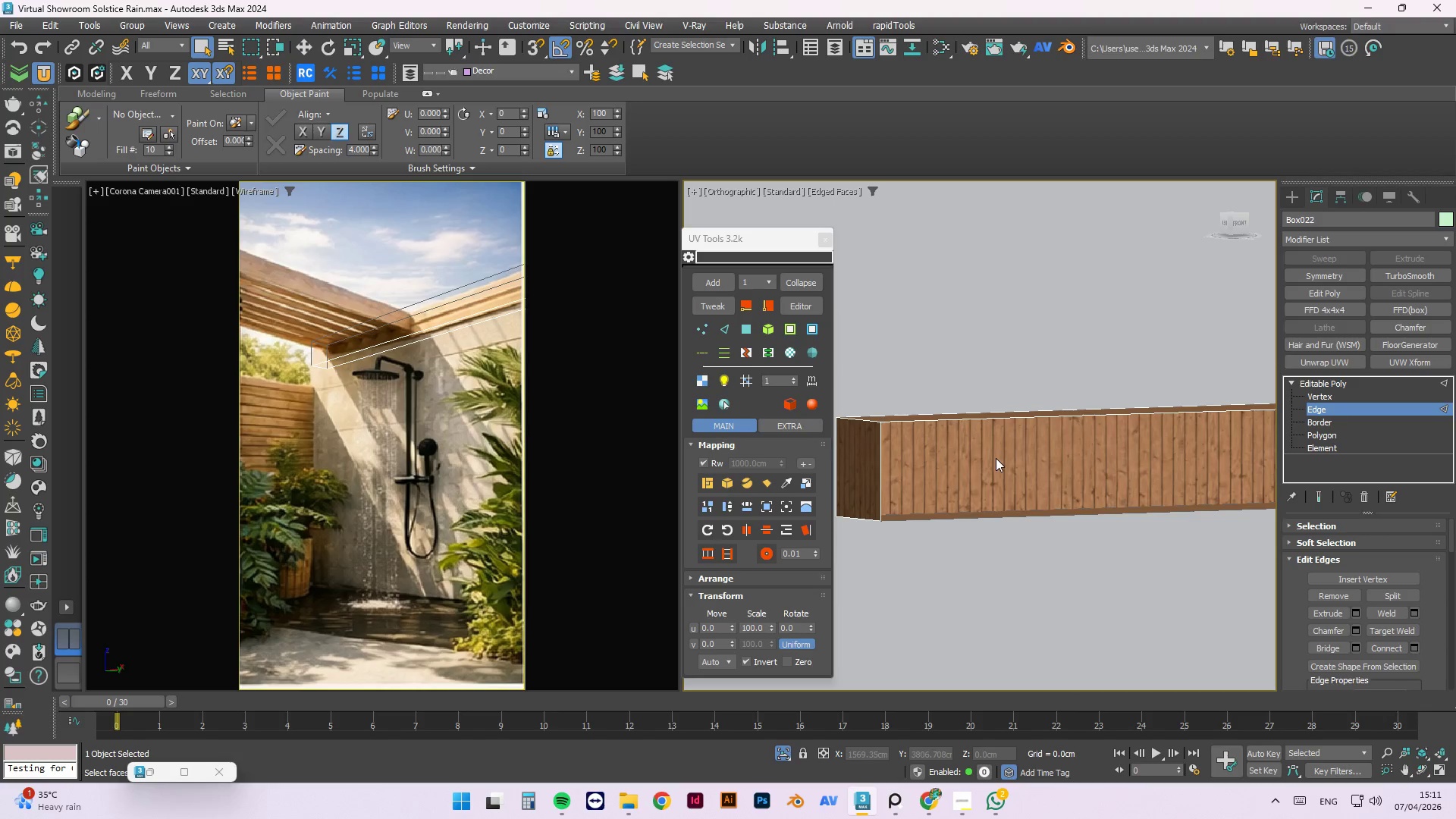 
hold_key(key=AltLeft, duration=0.69)
 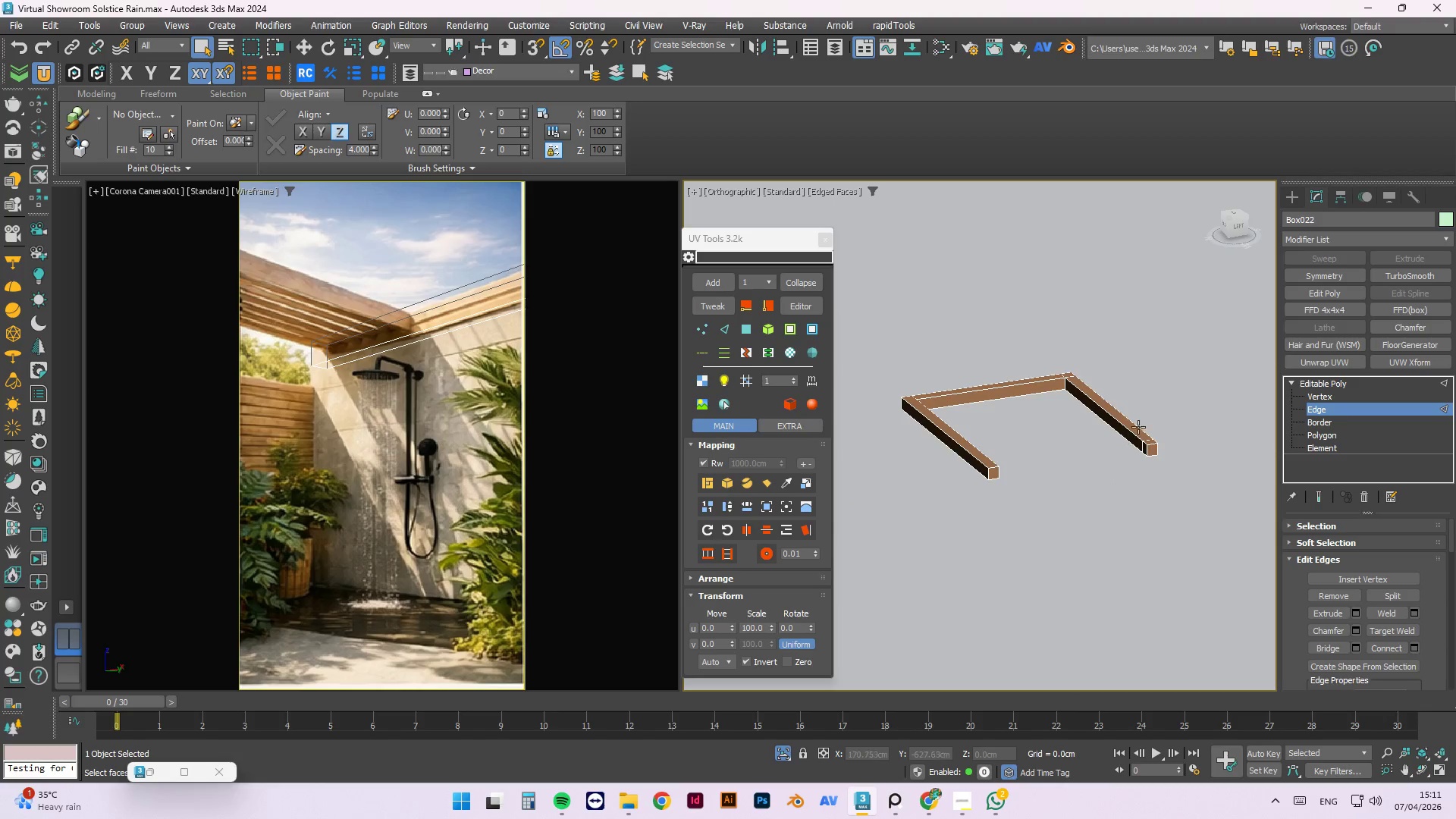 
scroll: coordinate [882, 419], scroll_direction: down, amount: 6.0
 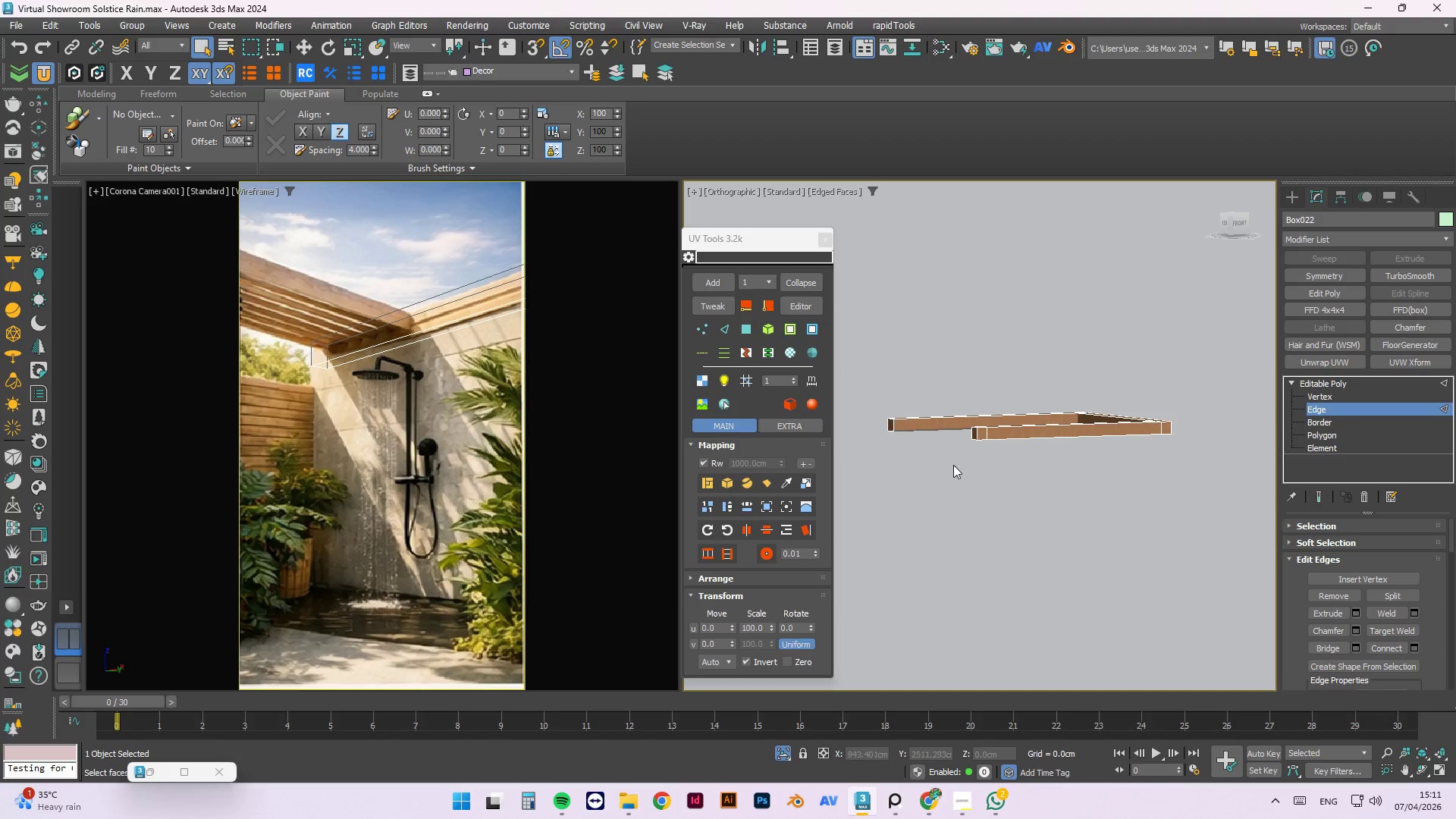 
left_click([1148, 469])
 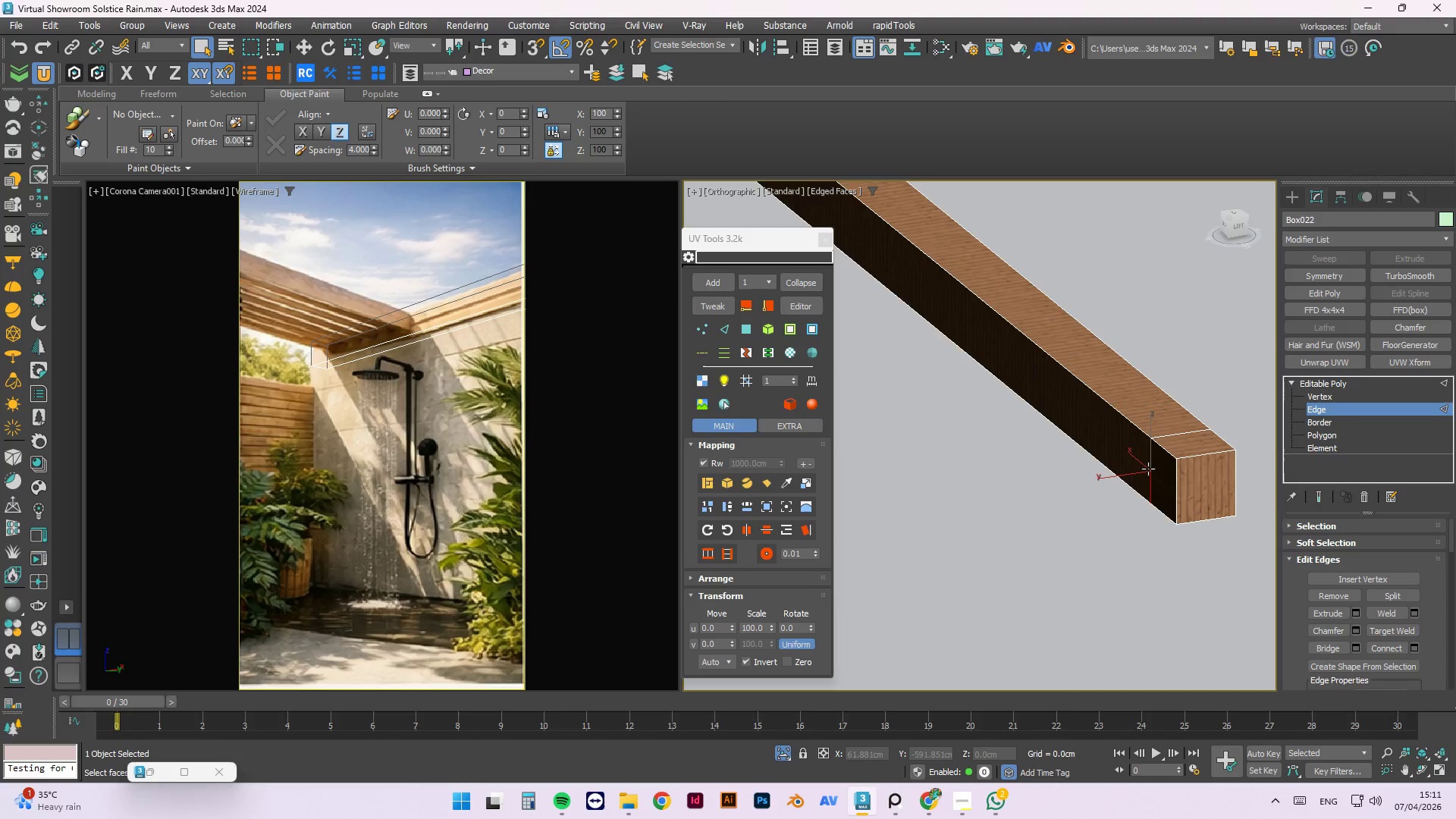 
scroll: coordinate [1148, 469], scroll_direction: up, amount: 5.0
 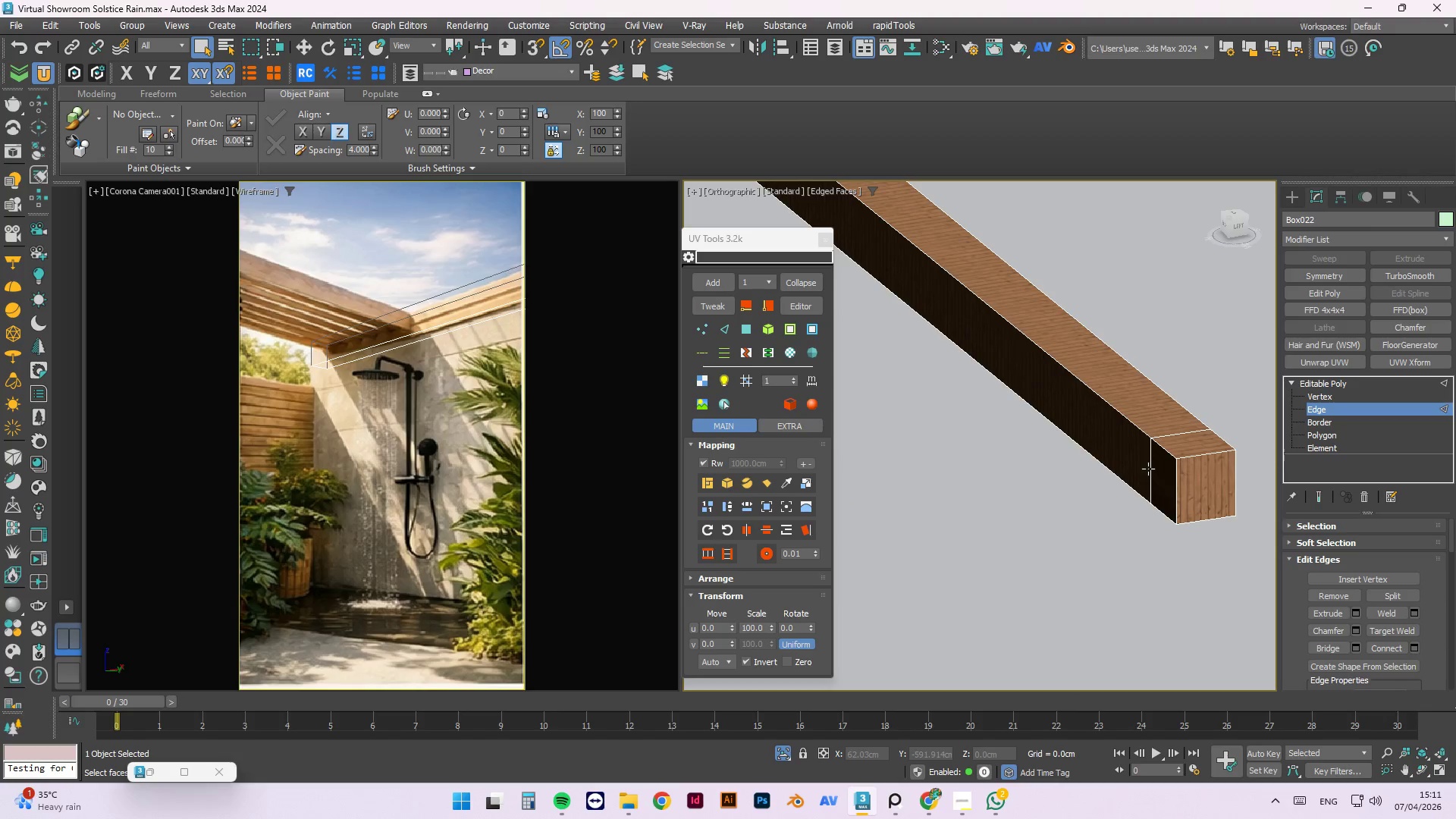 
key(Delete)
 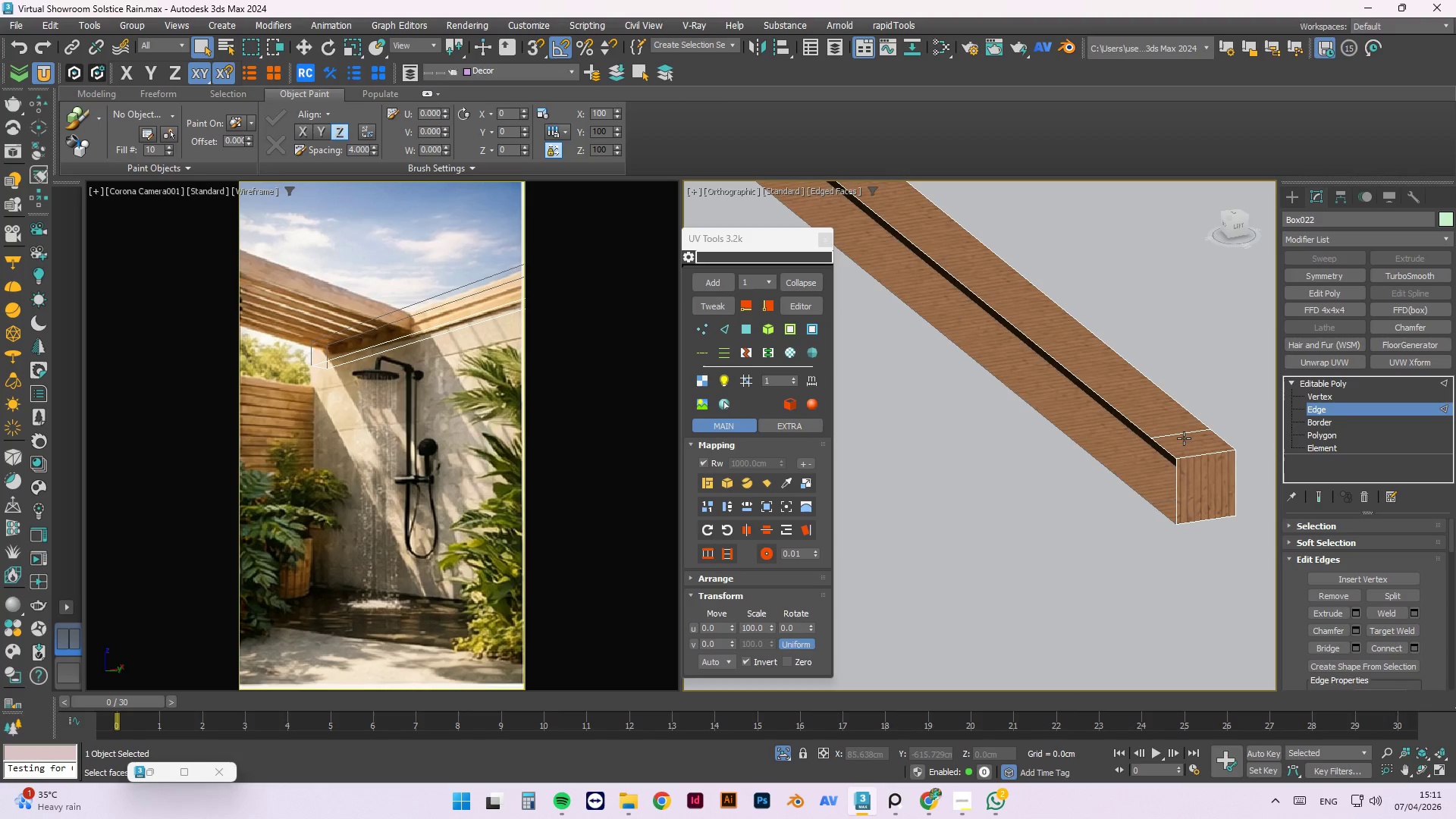 
scroll: coordinate [1164, 421], scroll_direction: down, amount: 3.0
 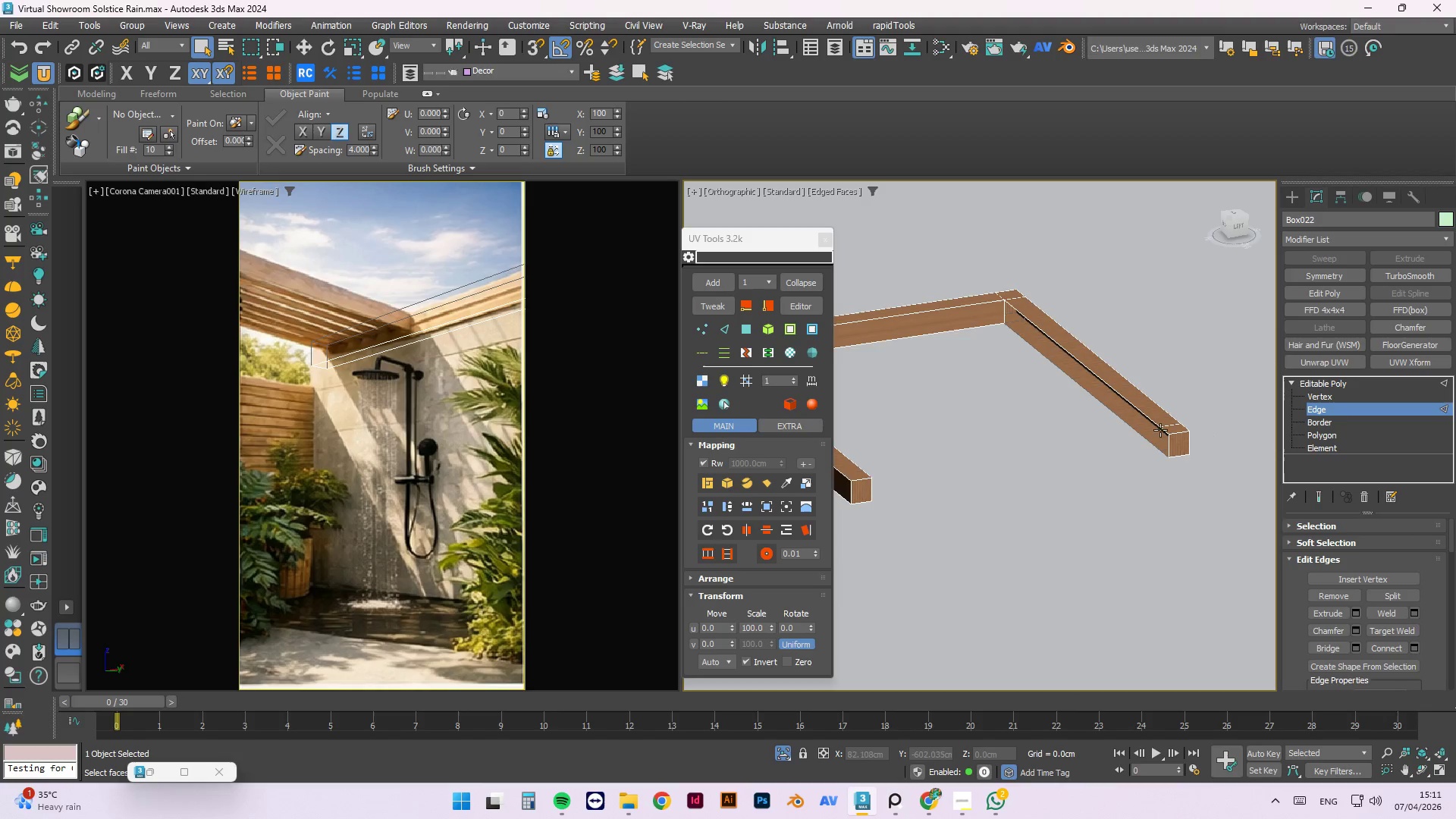 
hold_key(key=AltLeft, duration=1.5)
 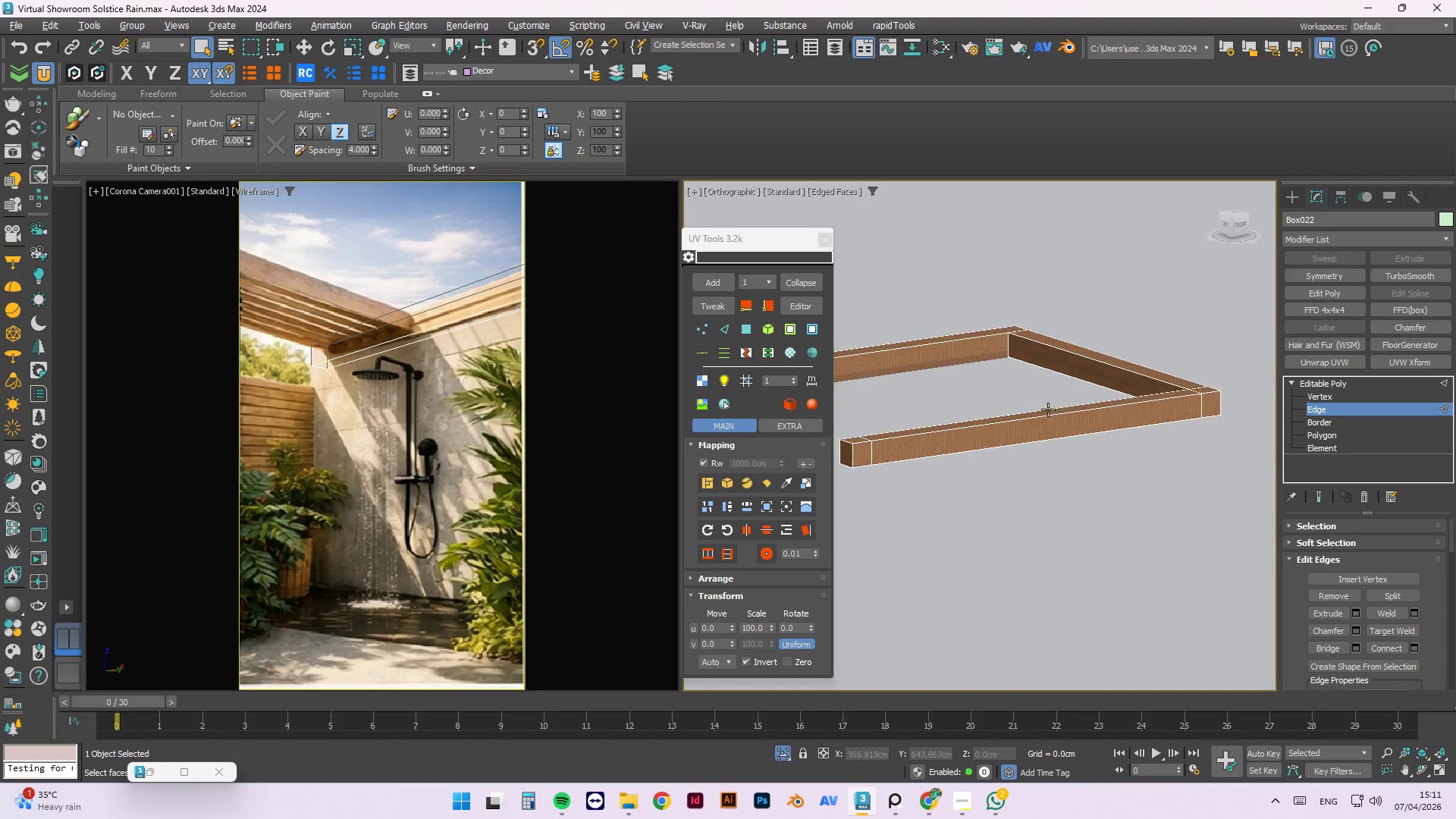 
hold_key(key=AltLeft, duration=1.51)
 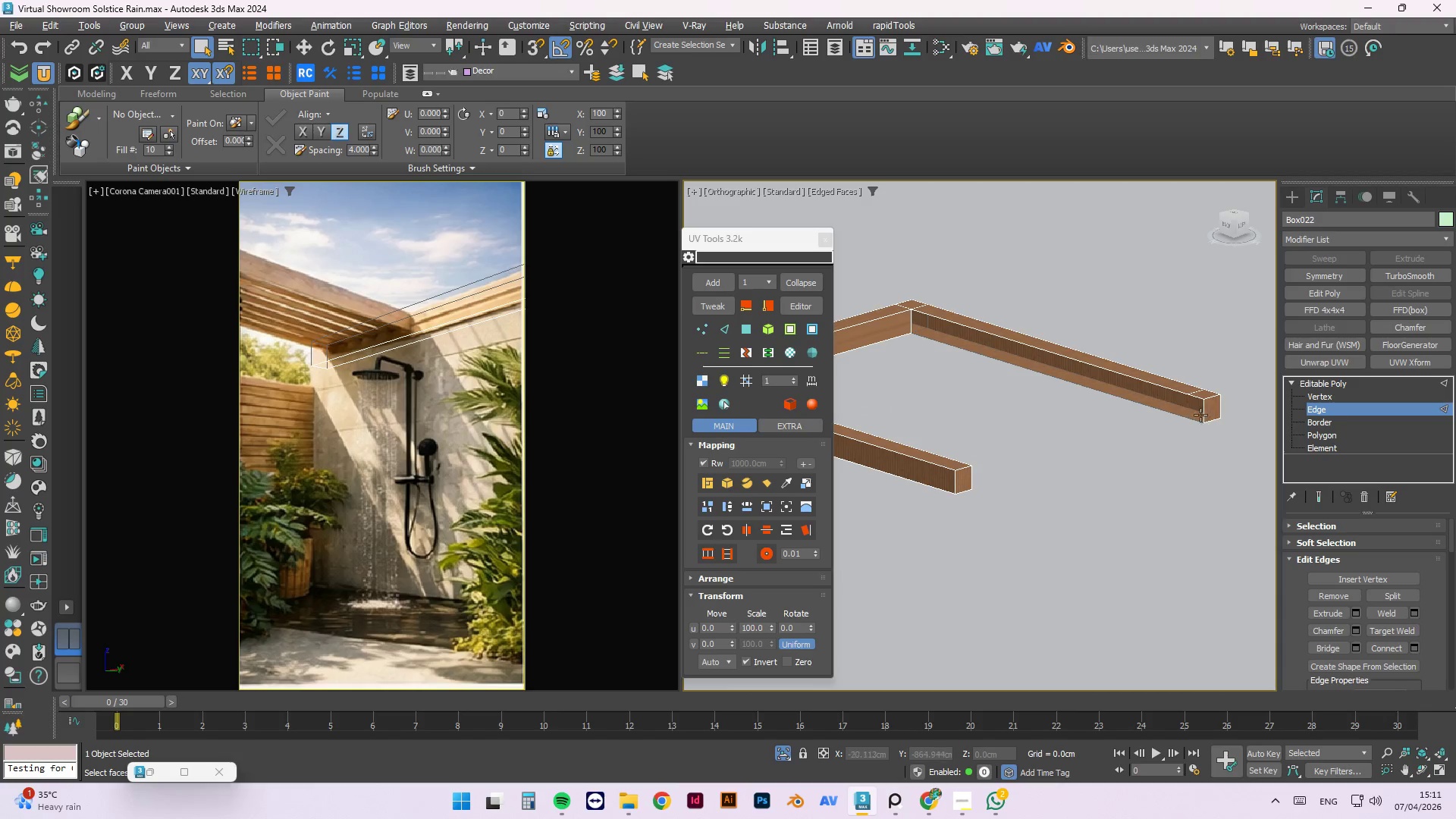 
hold_key(key=AltLeft, duration=0.56)
 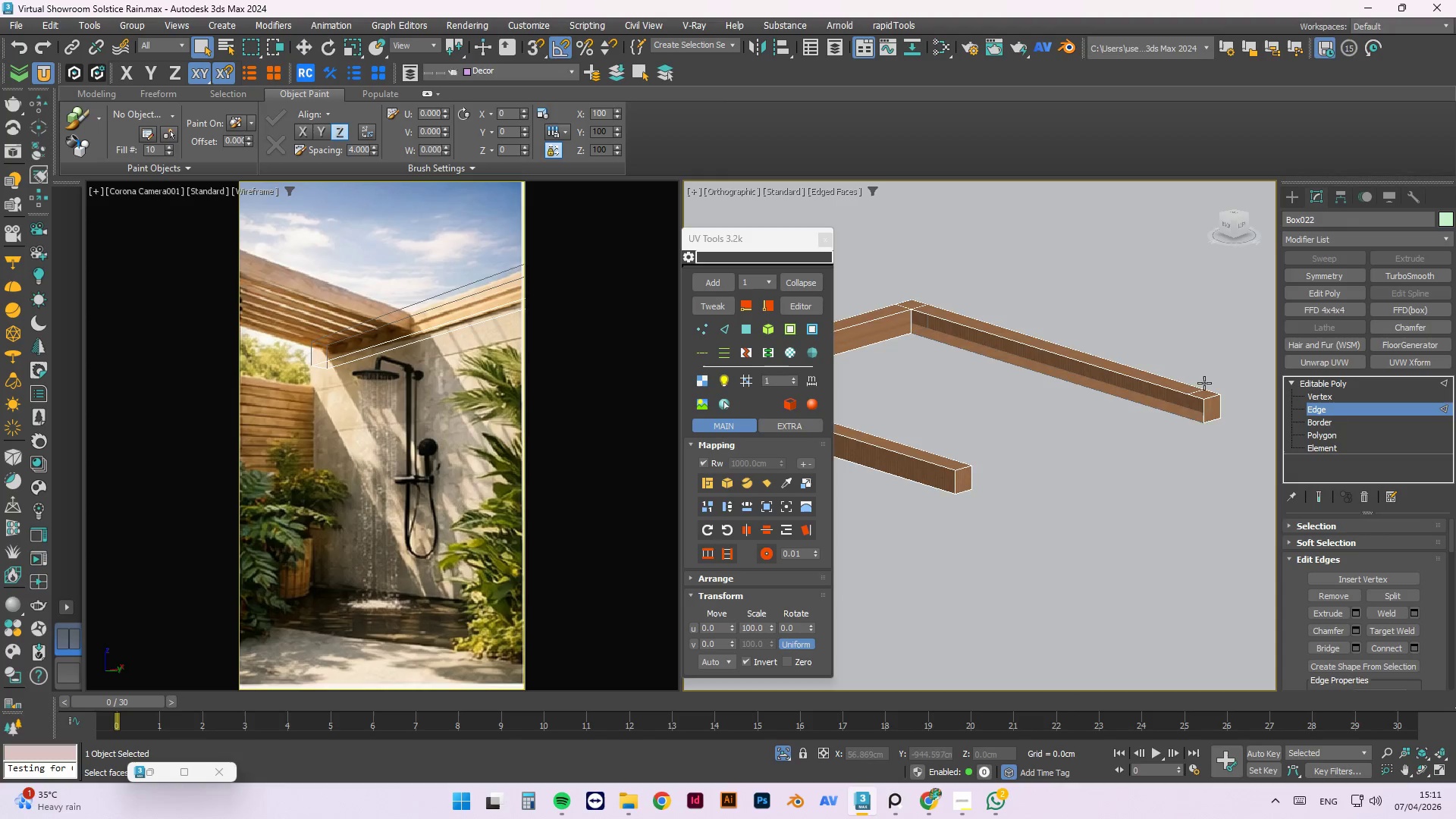 
left_click([1188, 408])
 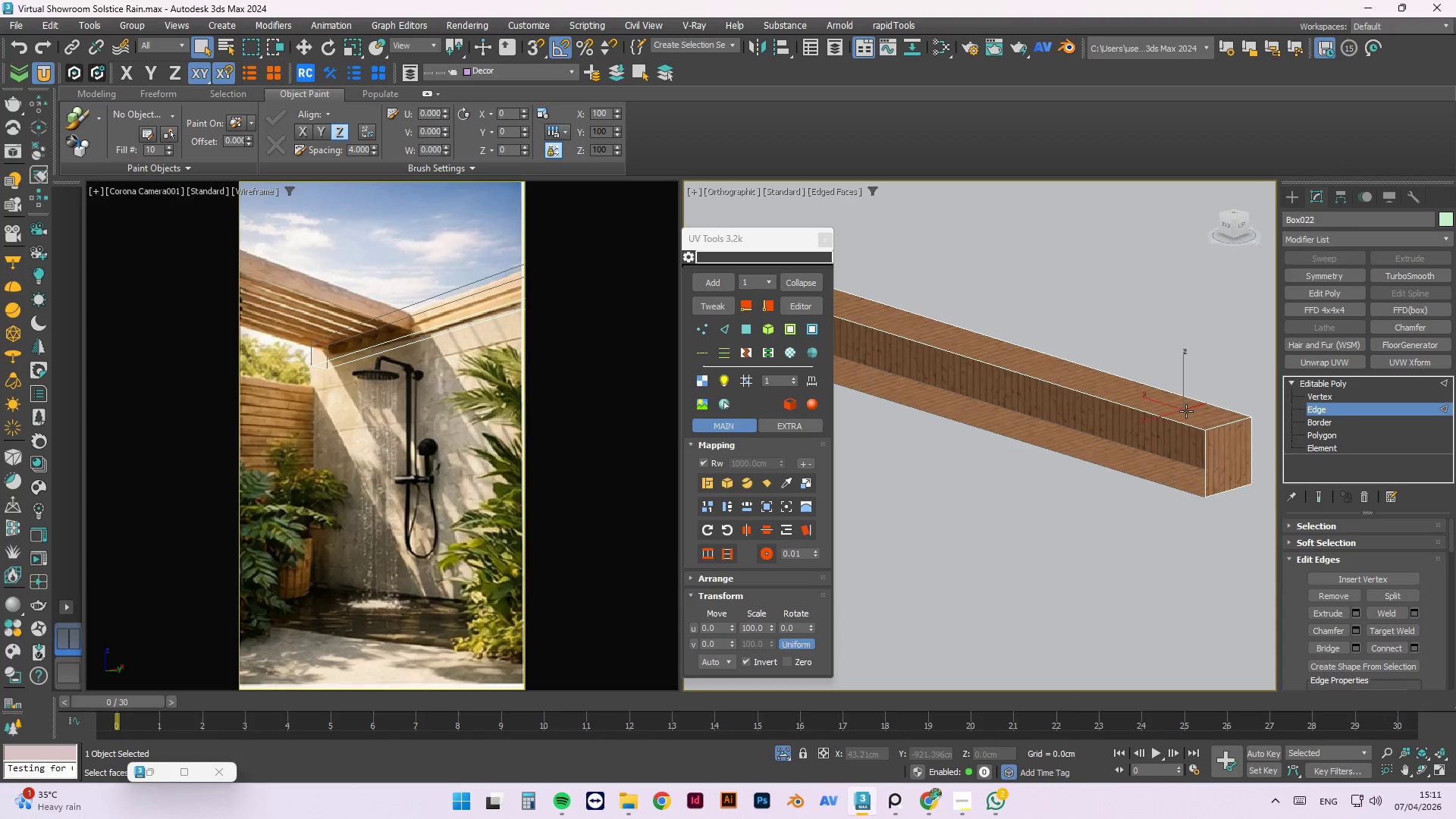 
scroll: coordinate [1202, 388], scroll_direction: up, amount: 3.0
 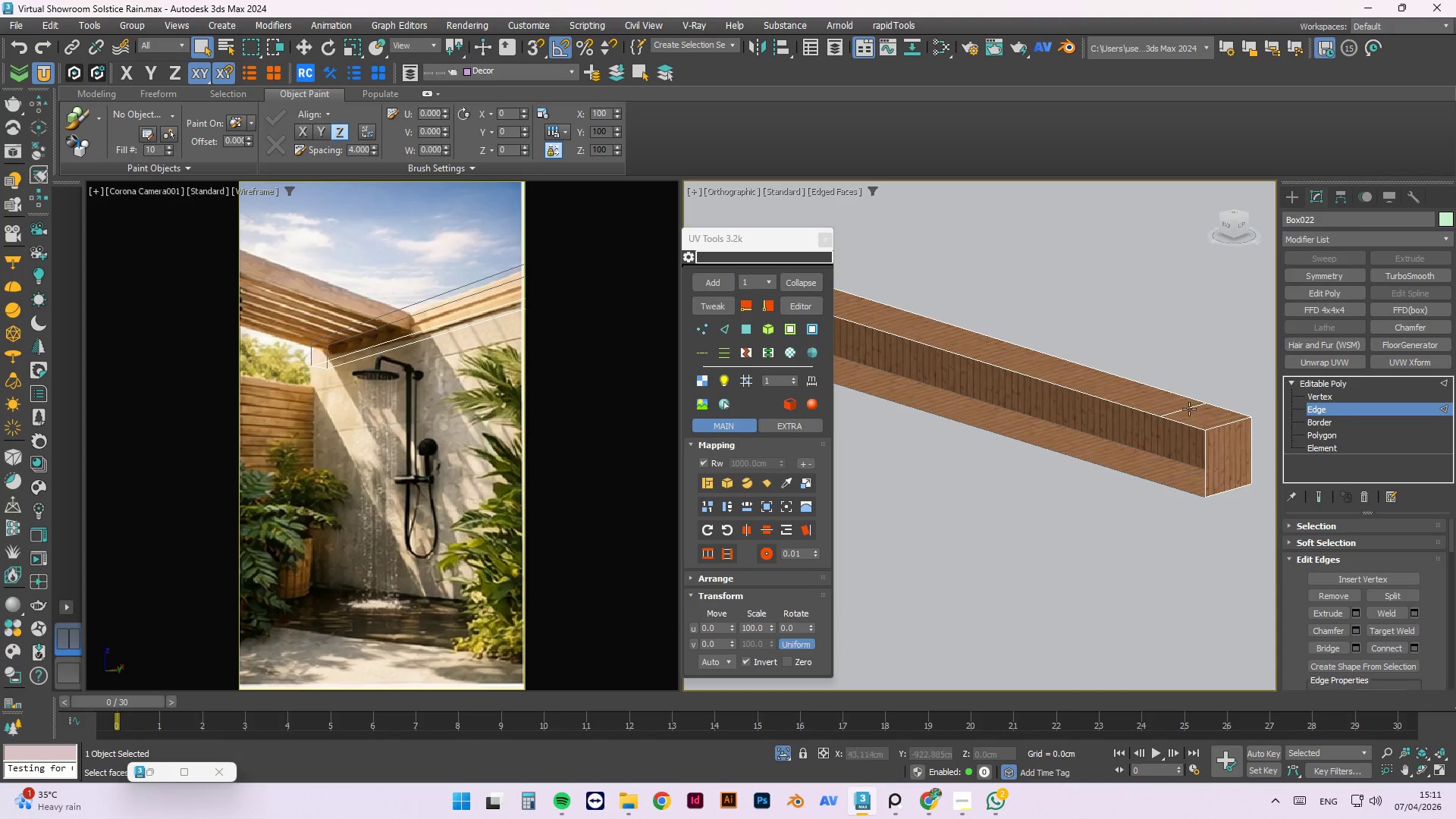 
key(Delete)
 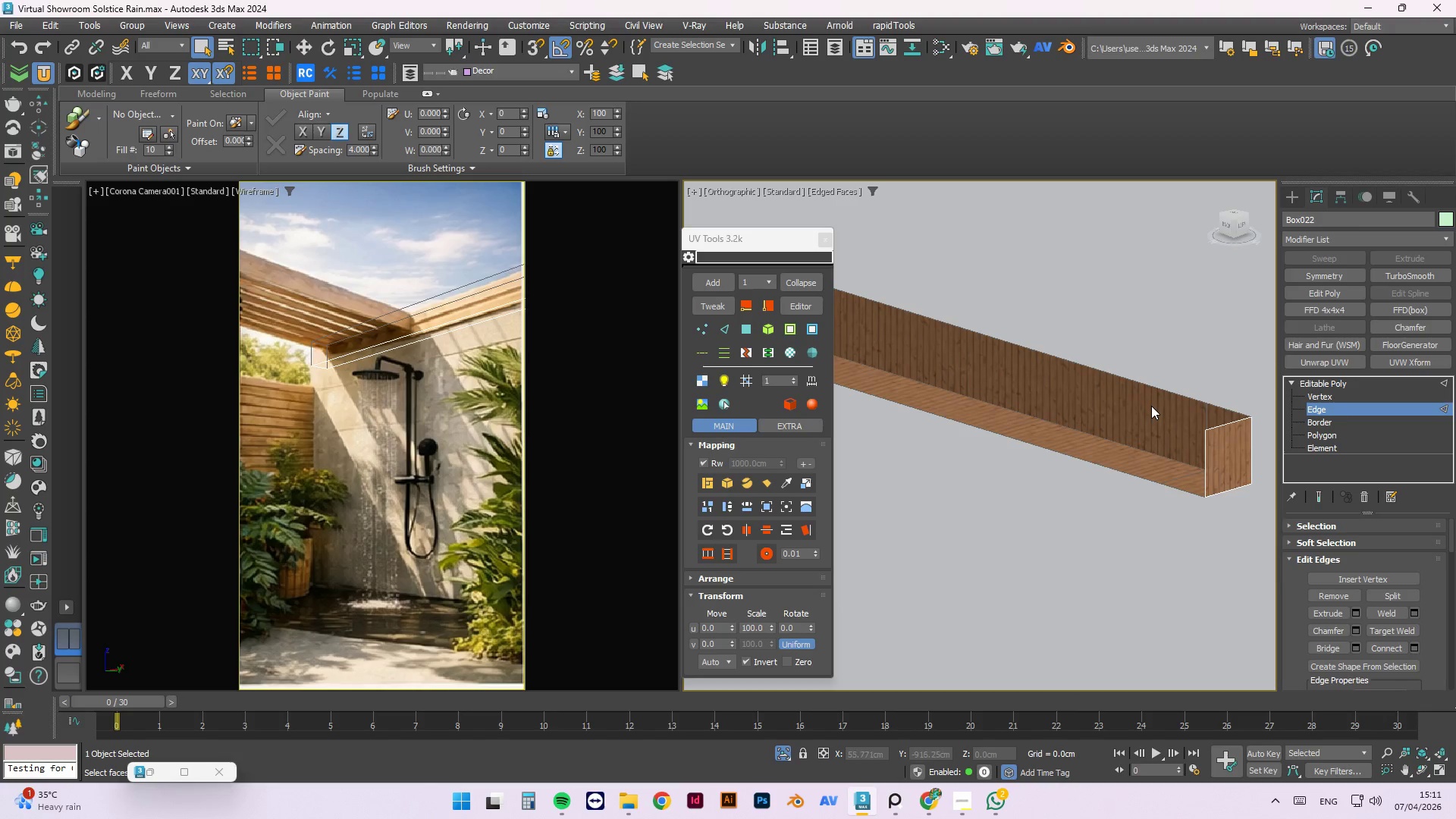 
key(Control+Z)
 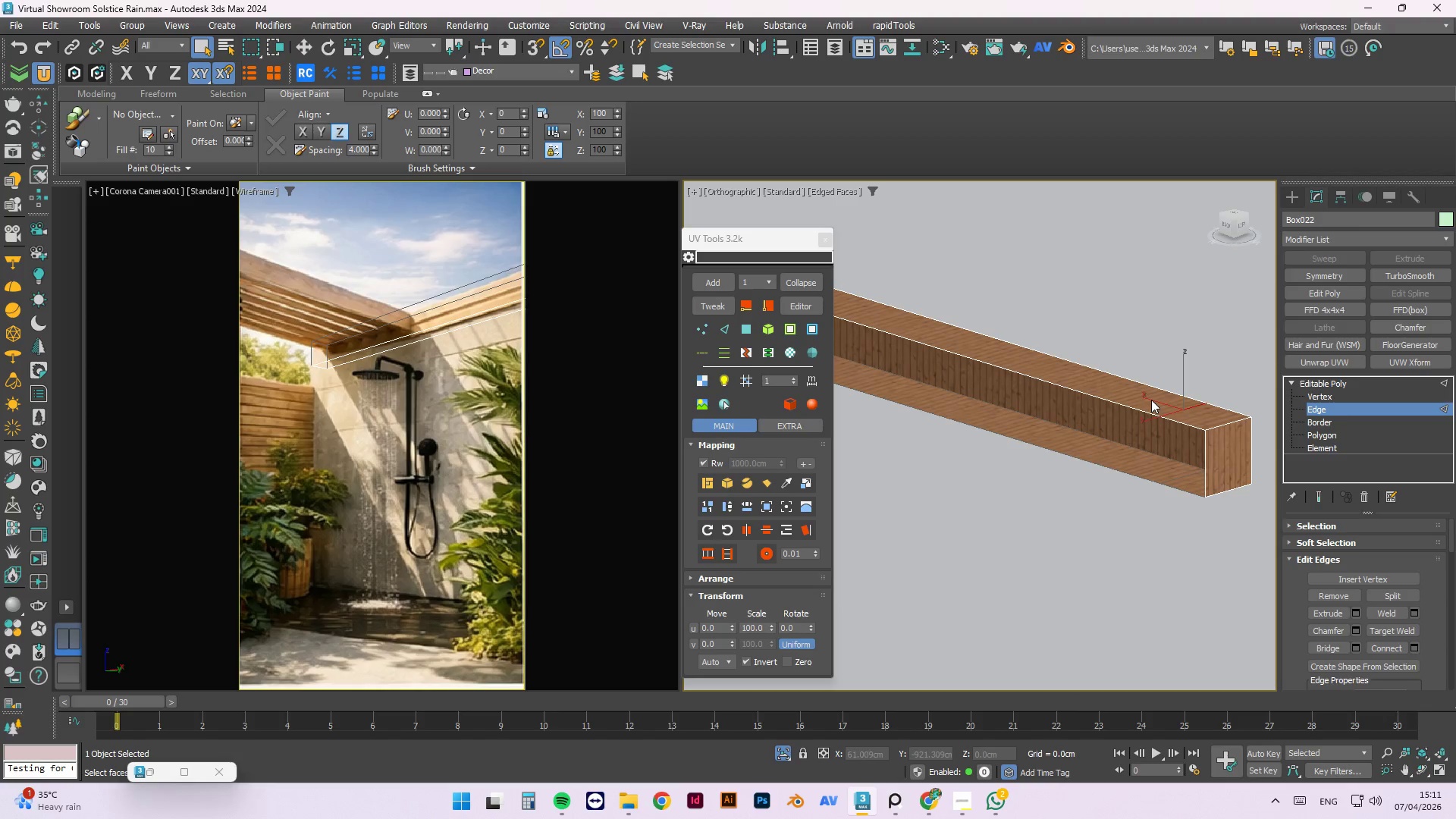 
key(Control+ControlRight)
 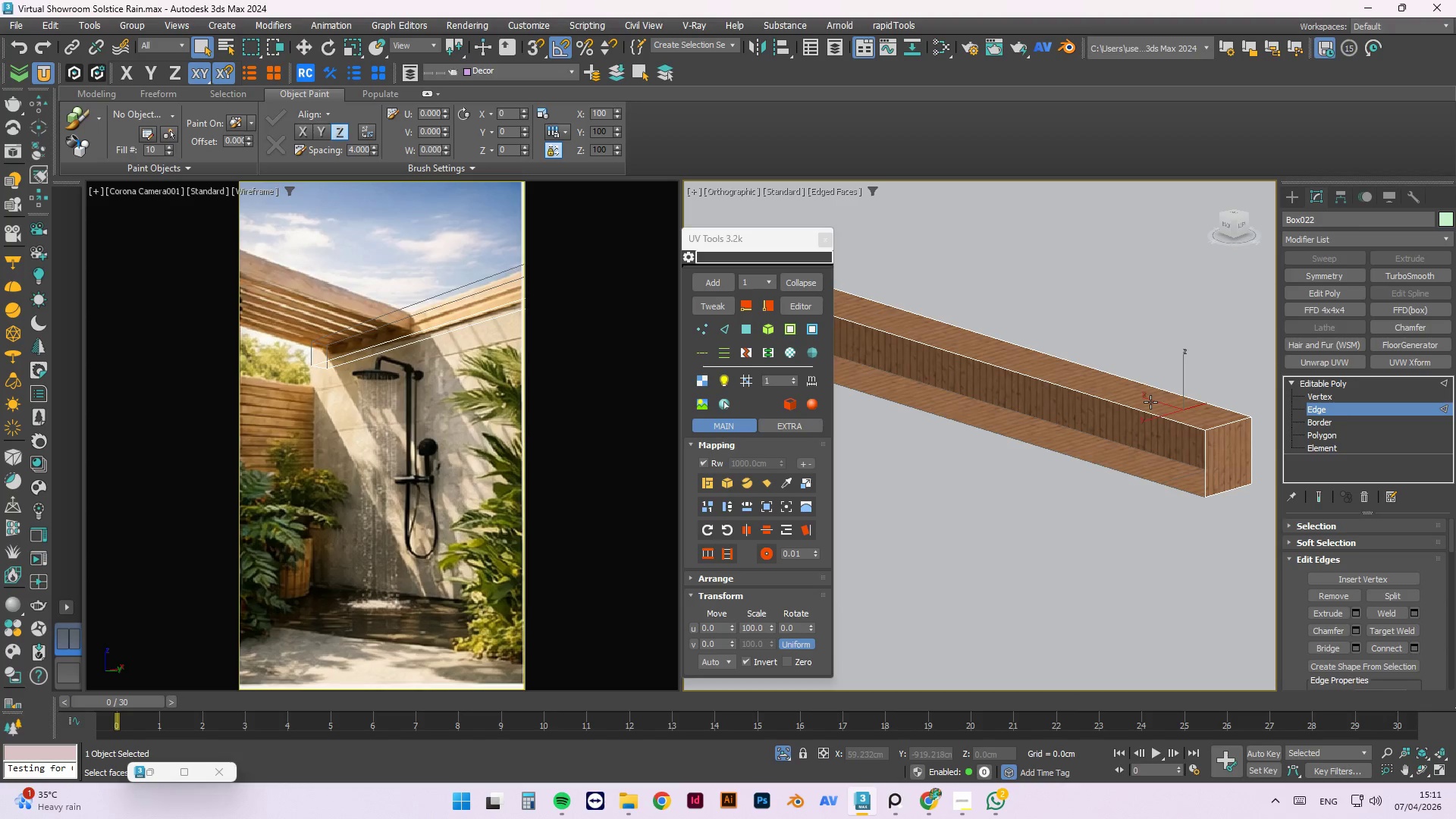 
key(Control+Backspace)
 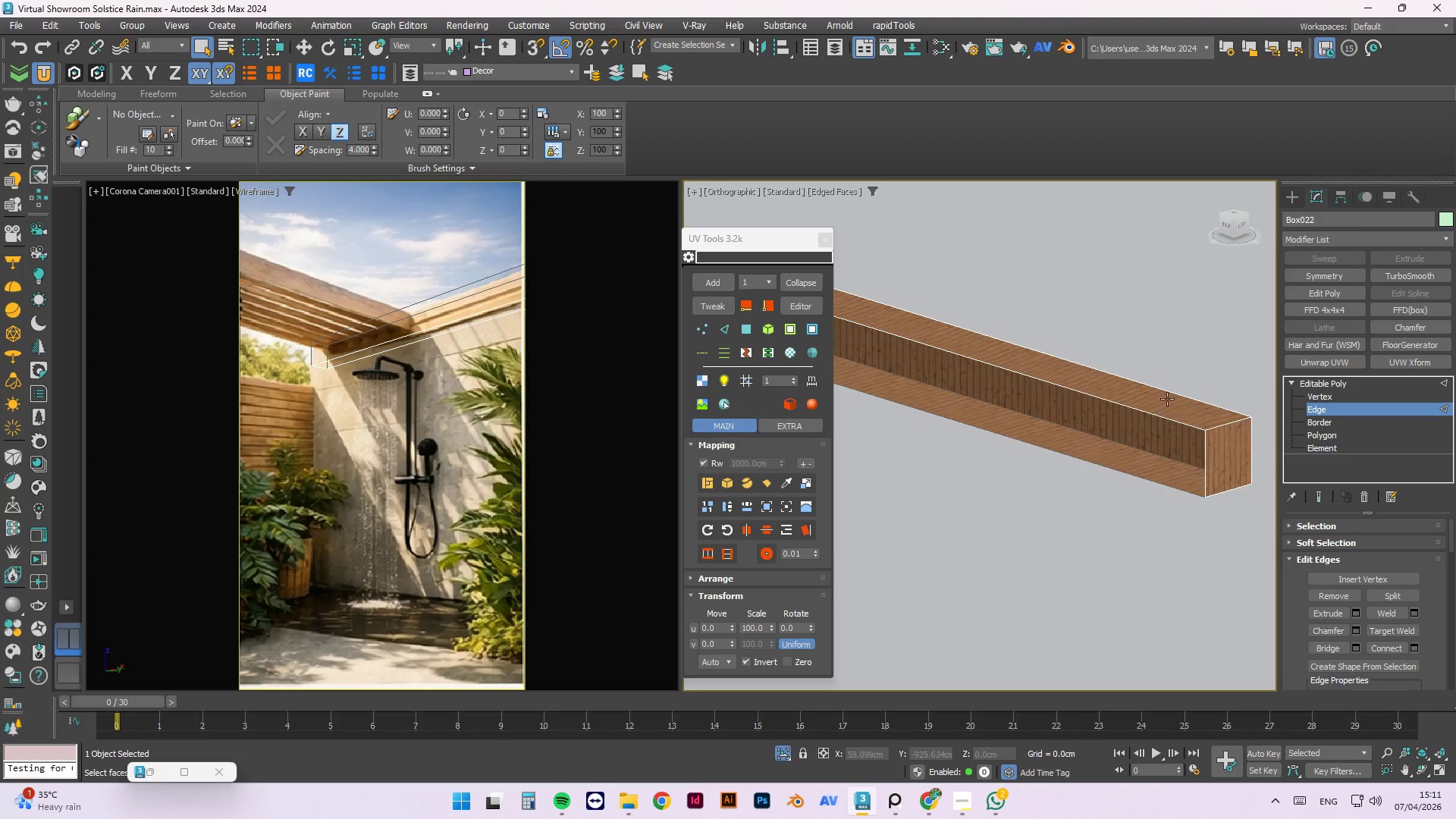 
scroll: coordinate [1183, 377], scroll_direction: down, amount: 3.0
 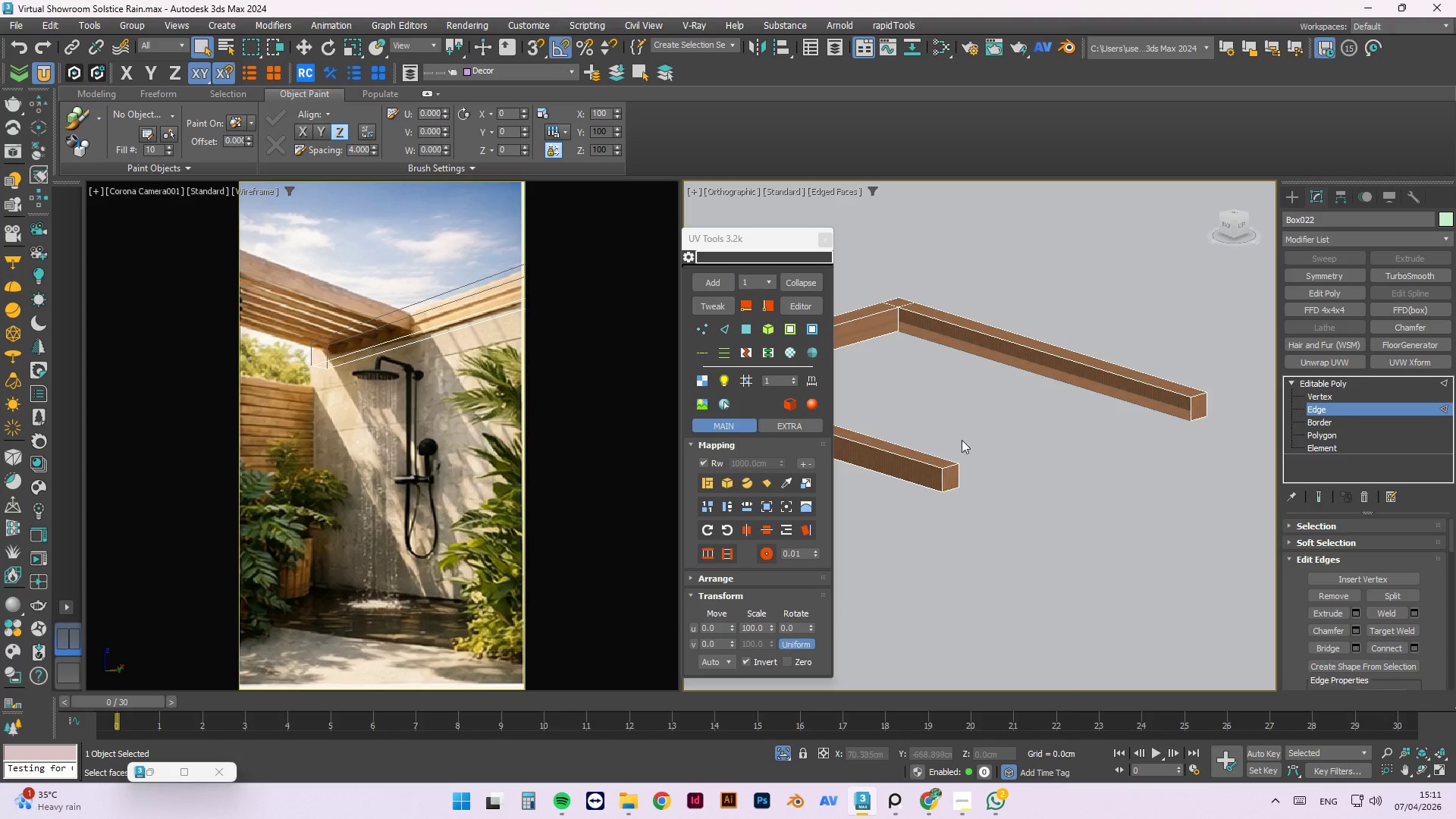 
hold_key(key=AltLeft, duration=0.53)
 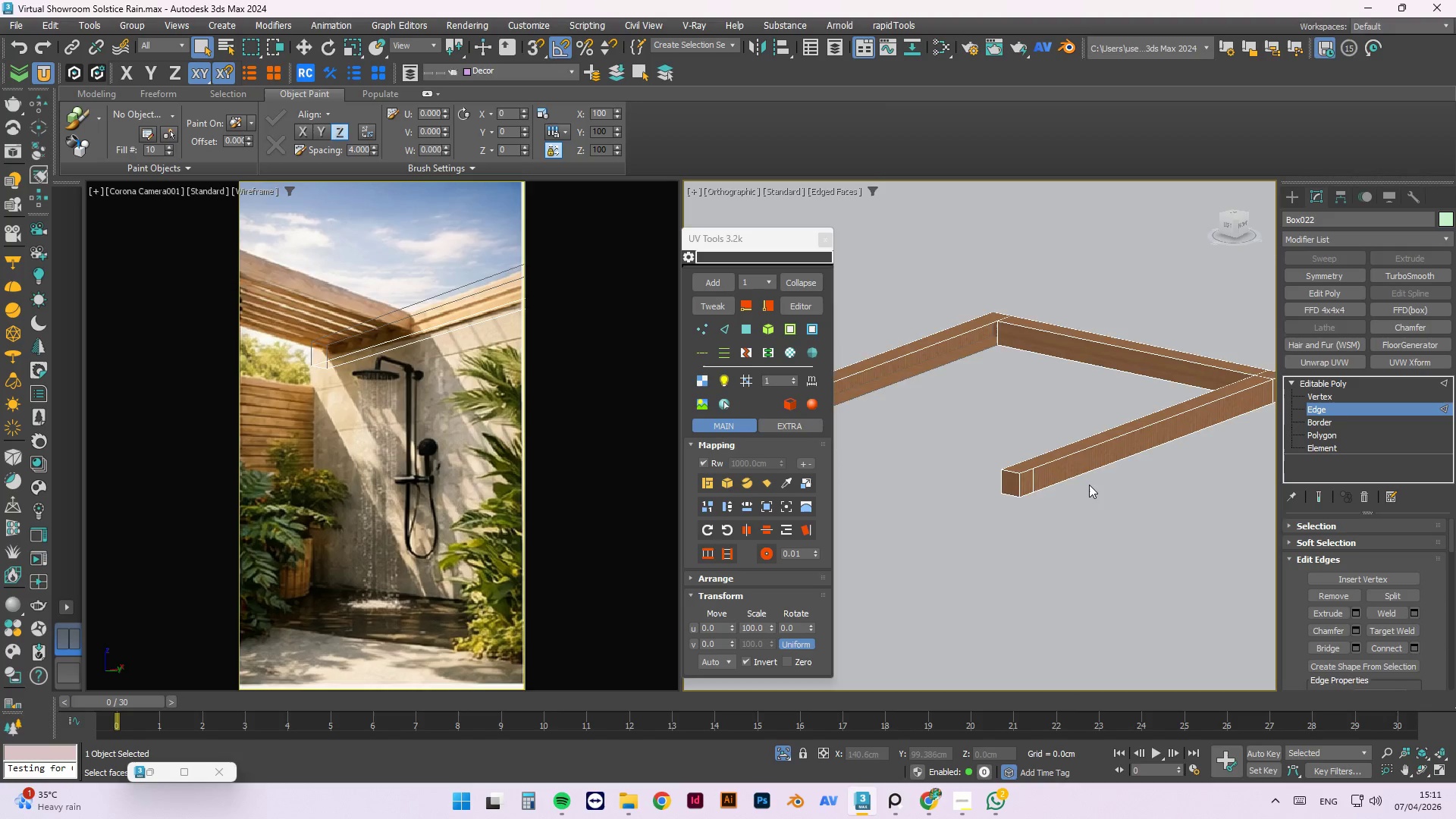 
scroll: coordinate [1059, 475], scroll_direction: none, amount: 0.0
 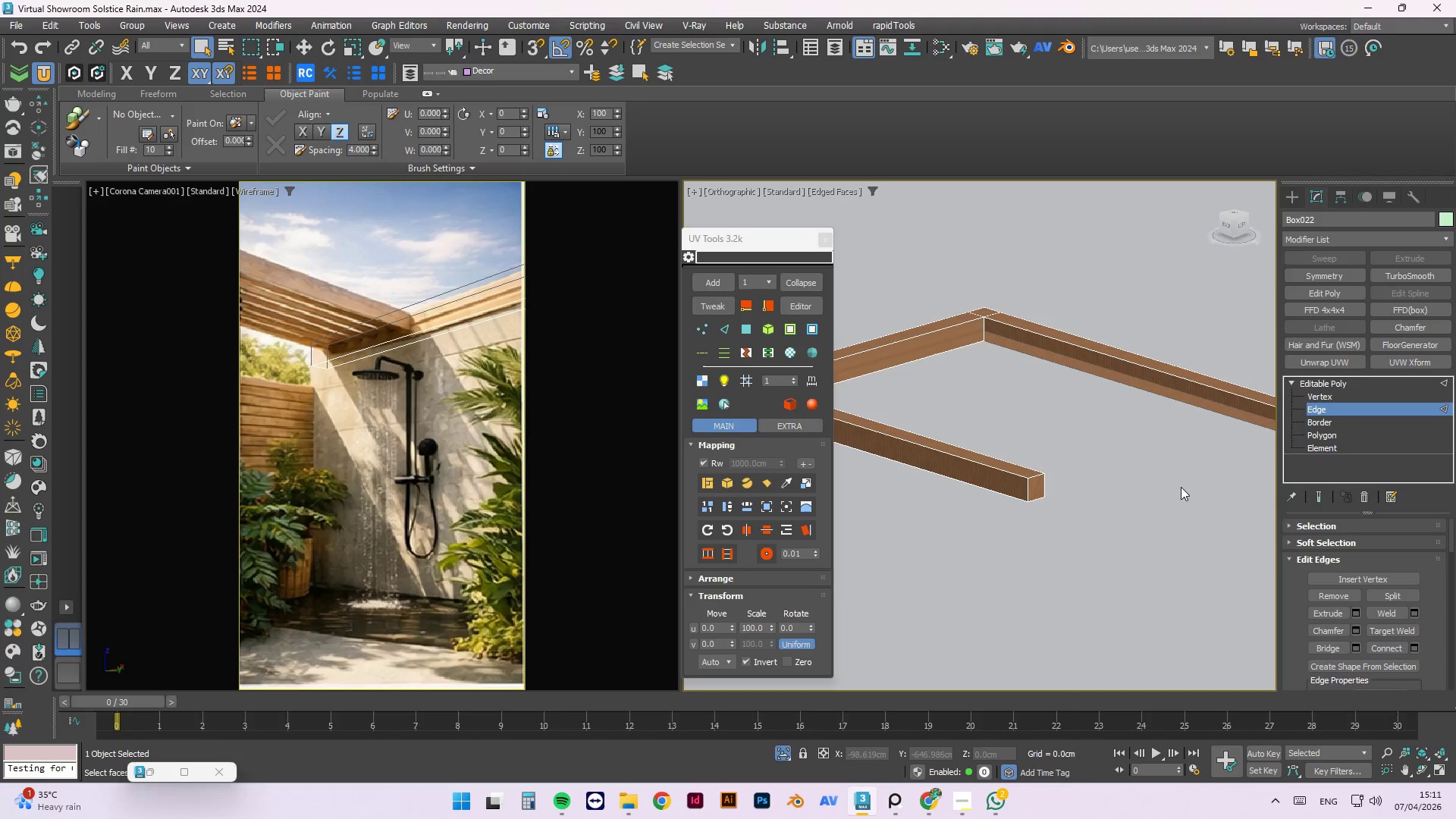 
scroll: coordinate [1069, 475], scroll_direction: up, amount: 2.0
 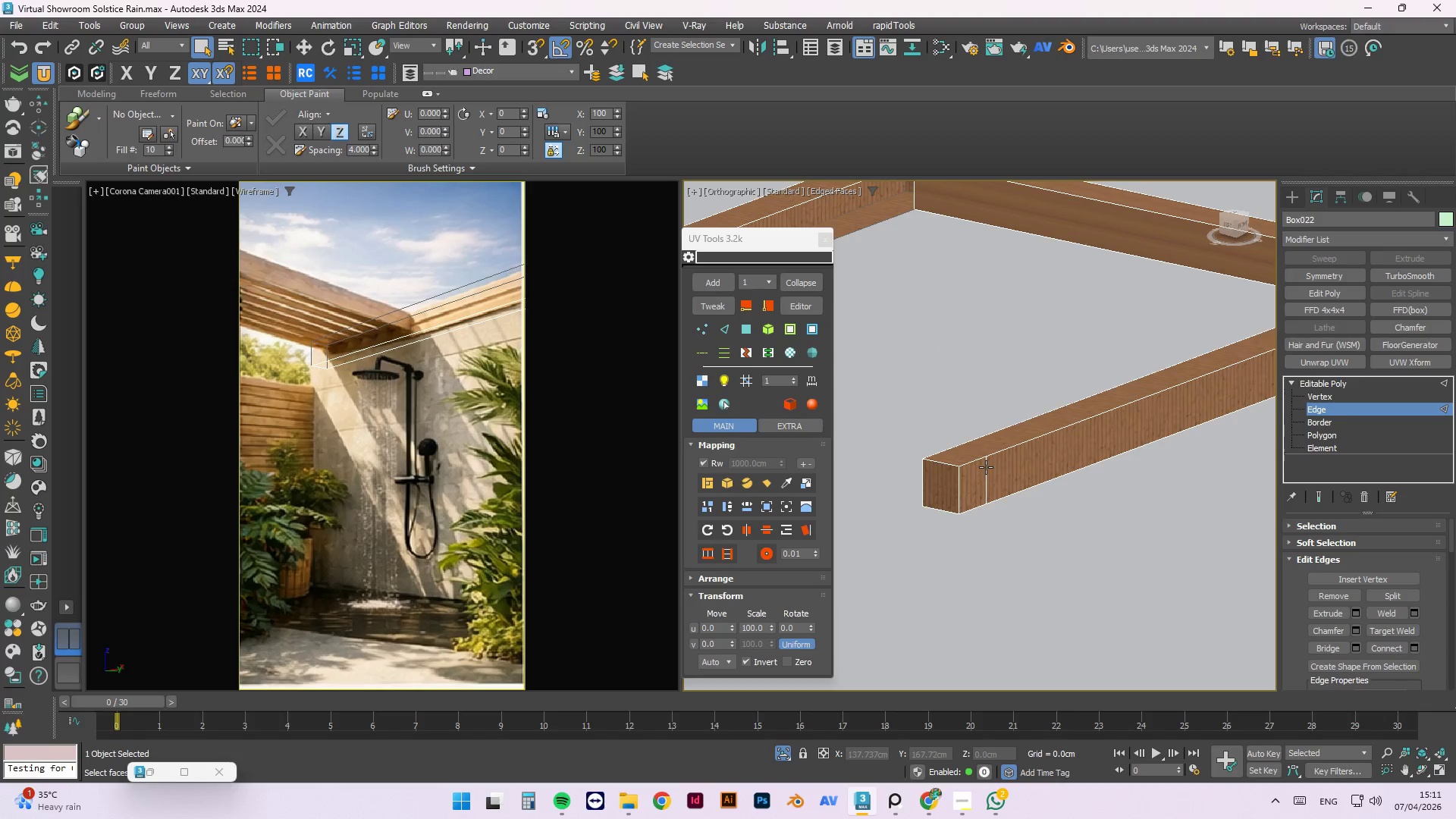 
left_click([986, 467])
 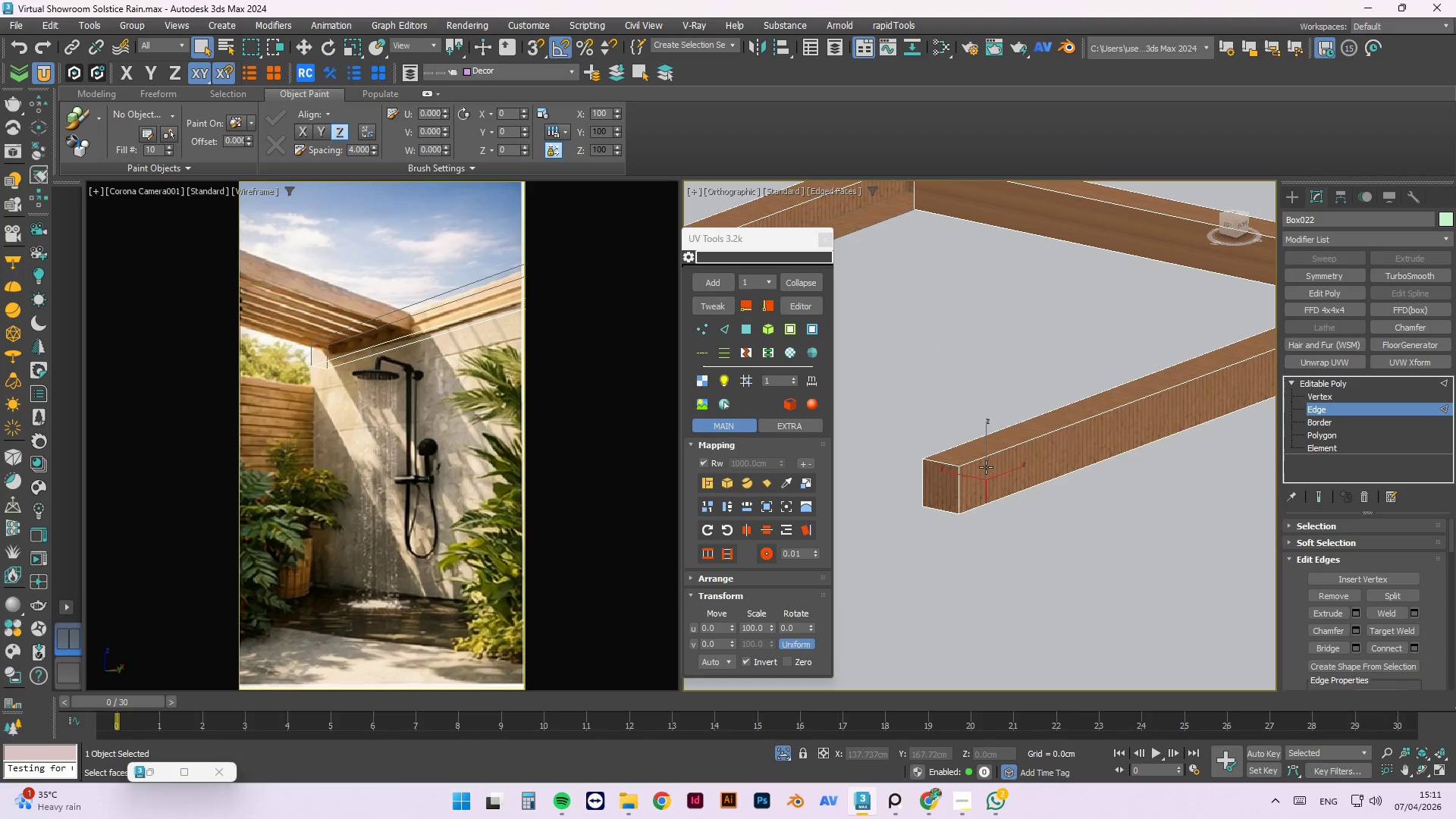 
key(Control+ControlRight)
 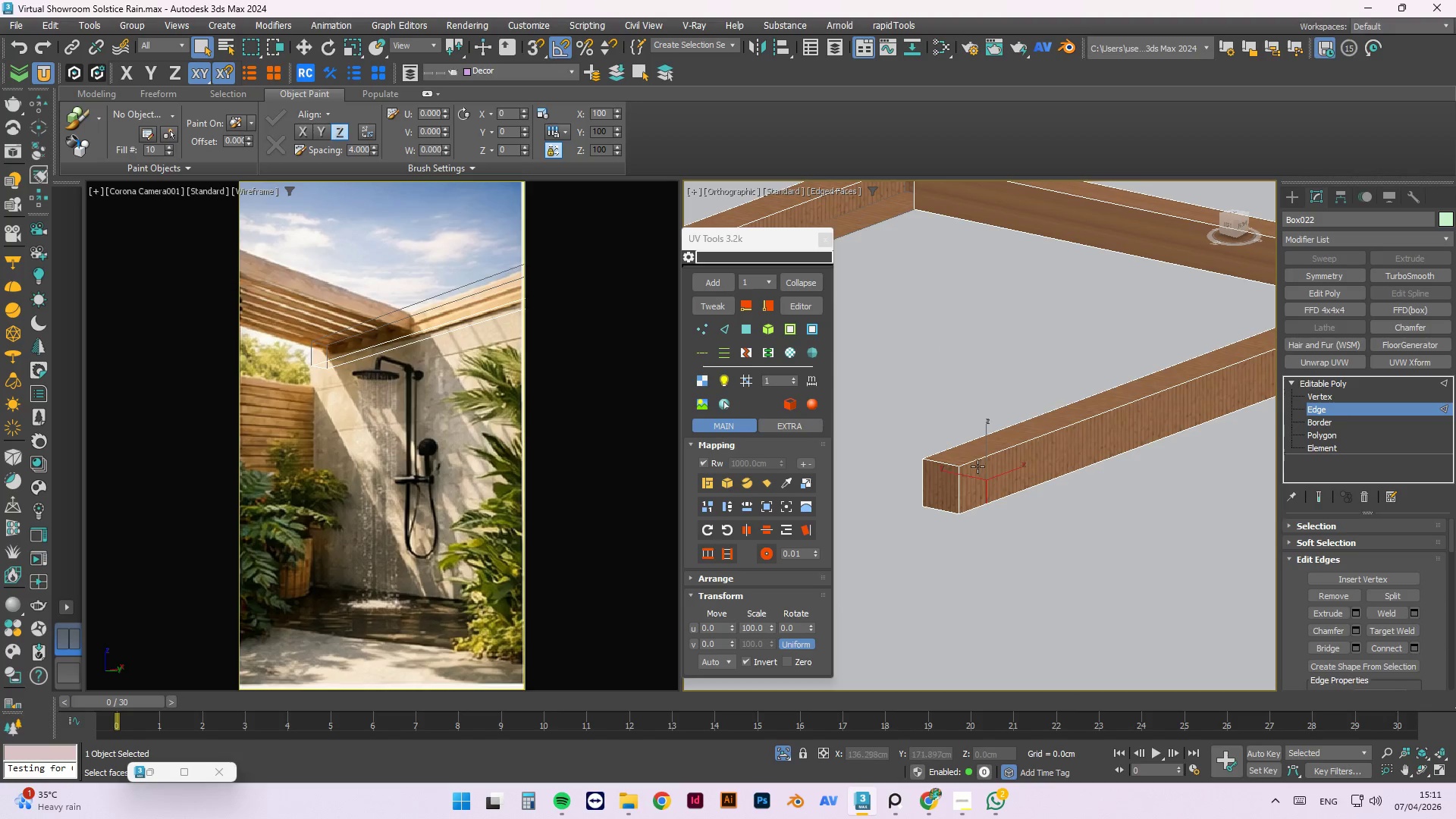 
key(Control+Backspace)
 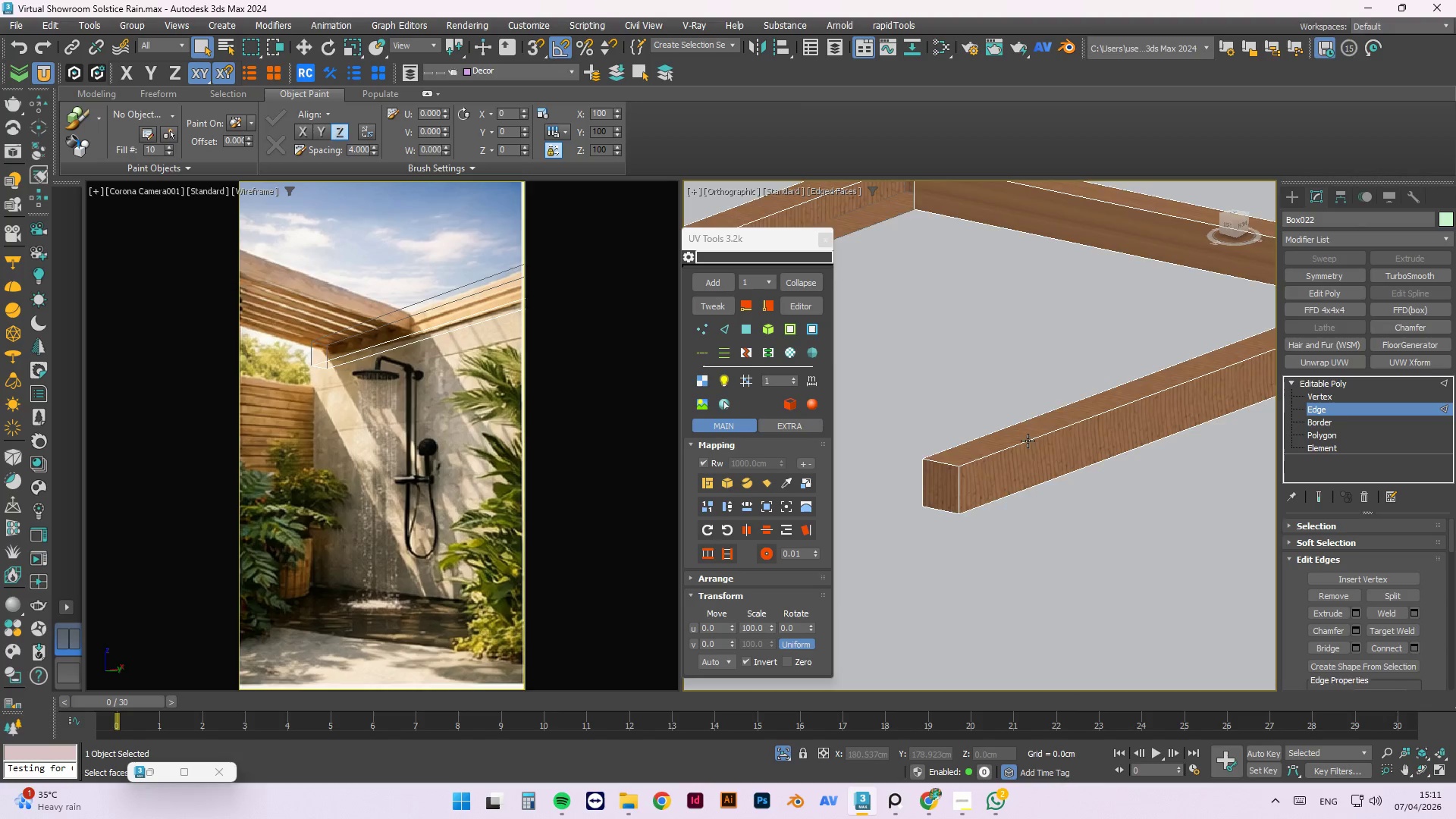 
hold_key(key=AltLeft, duration=0.61)
 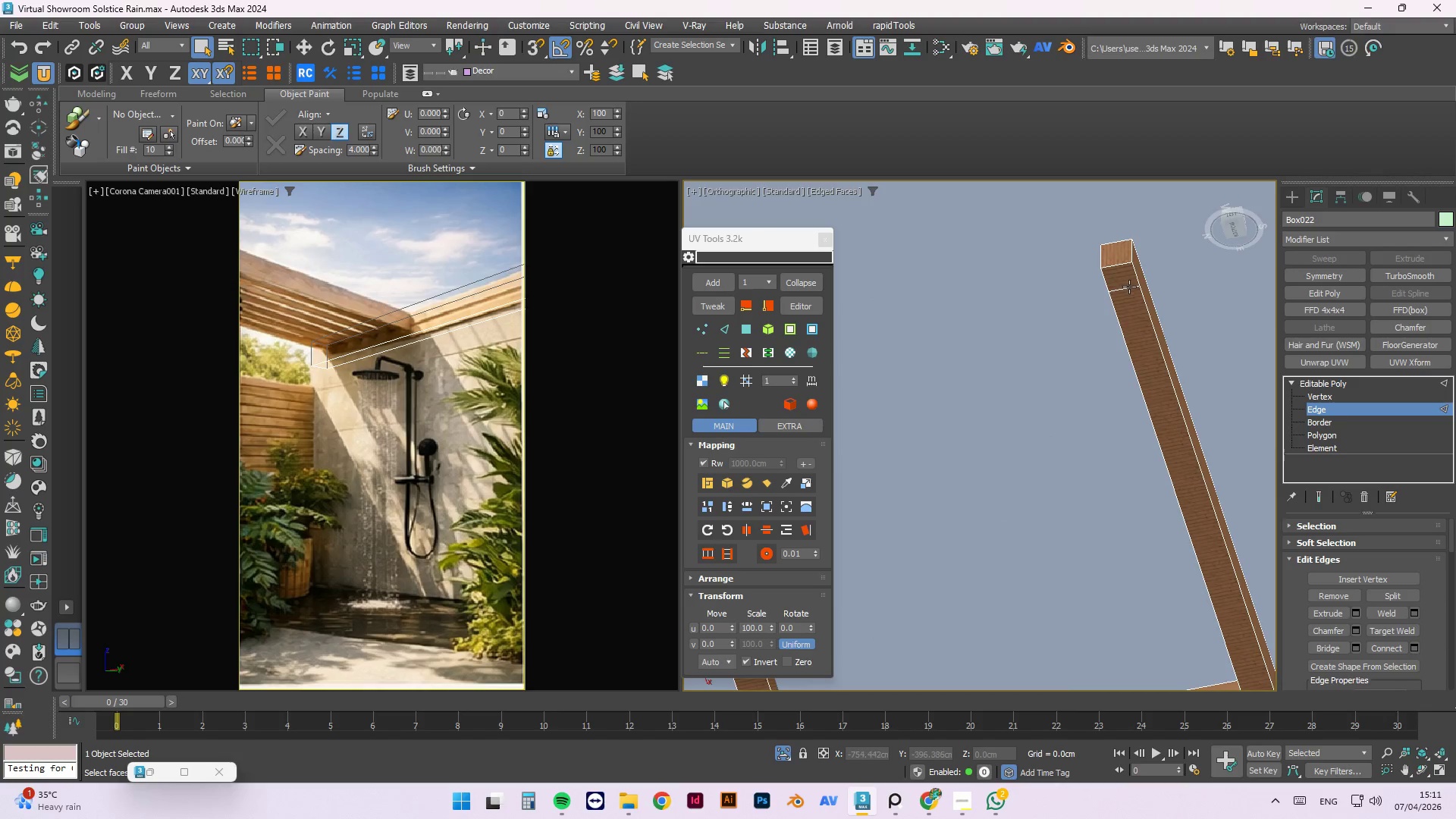 
scroll: coordinate [1093, 427], scroll_direction: down, amount: 3.0
 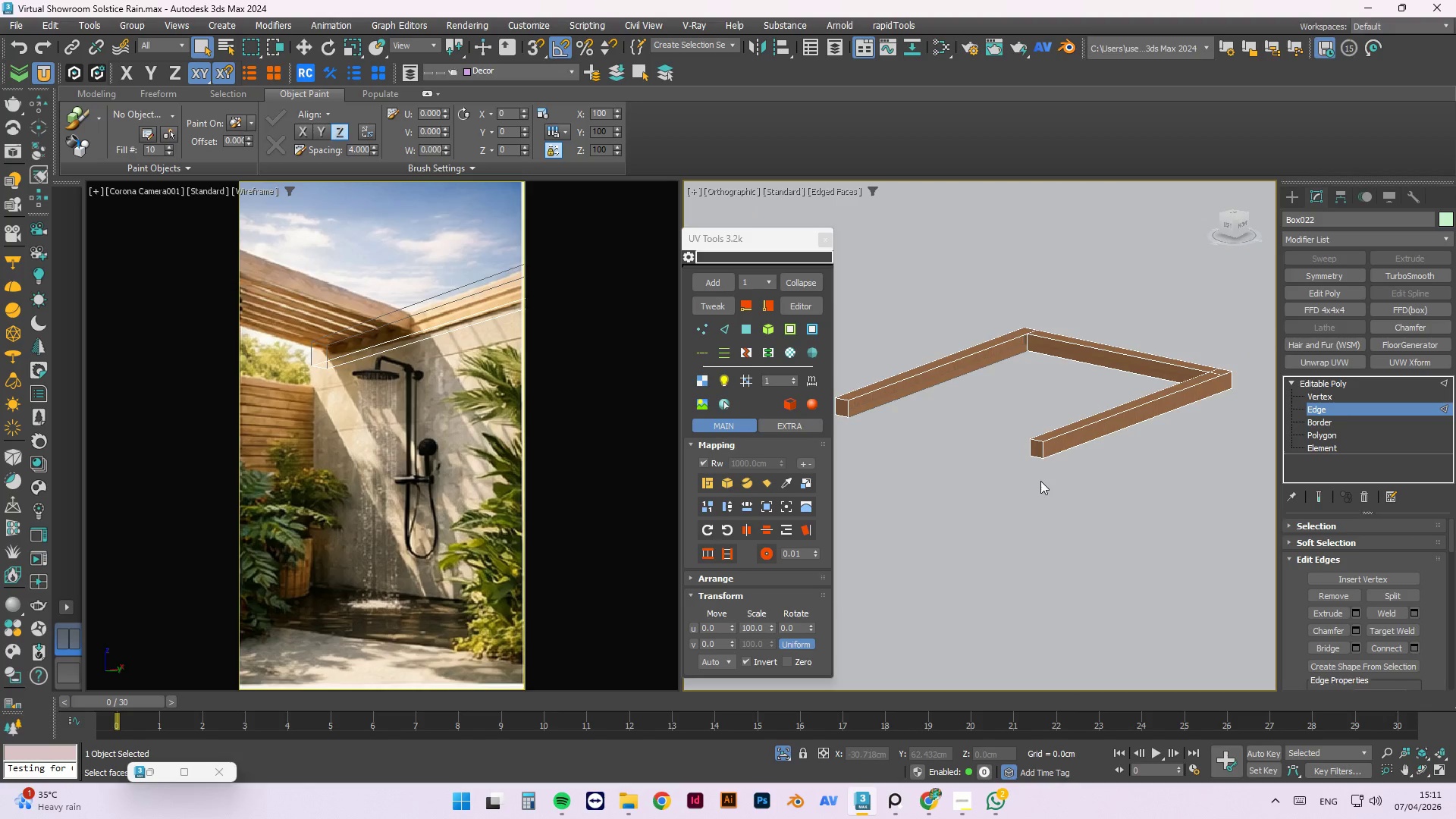 
hold_key(key=AltLeft, duration=2.91)
left_click([1129, 287])
 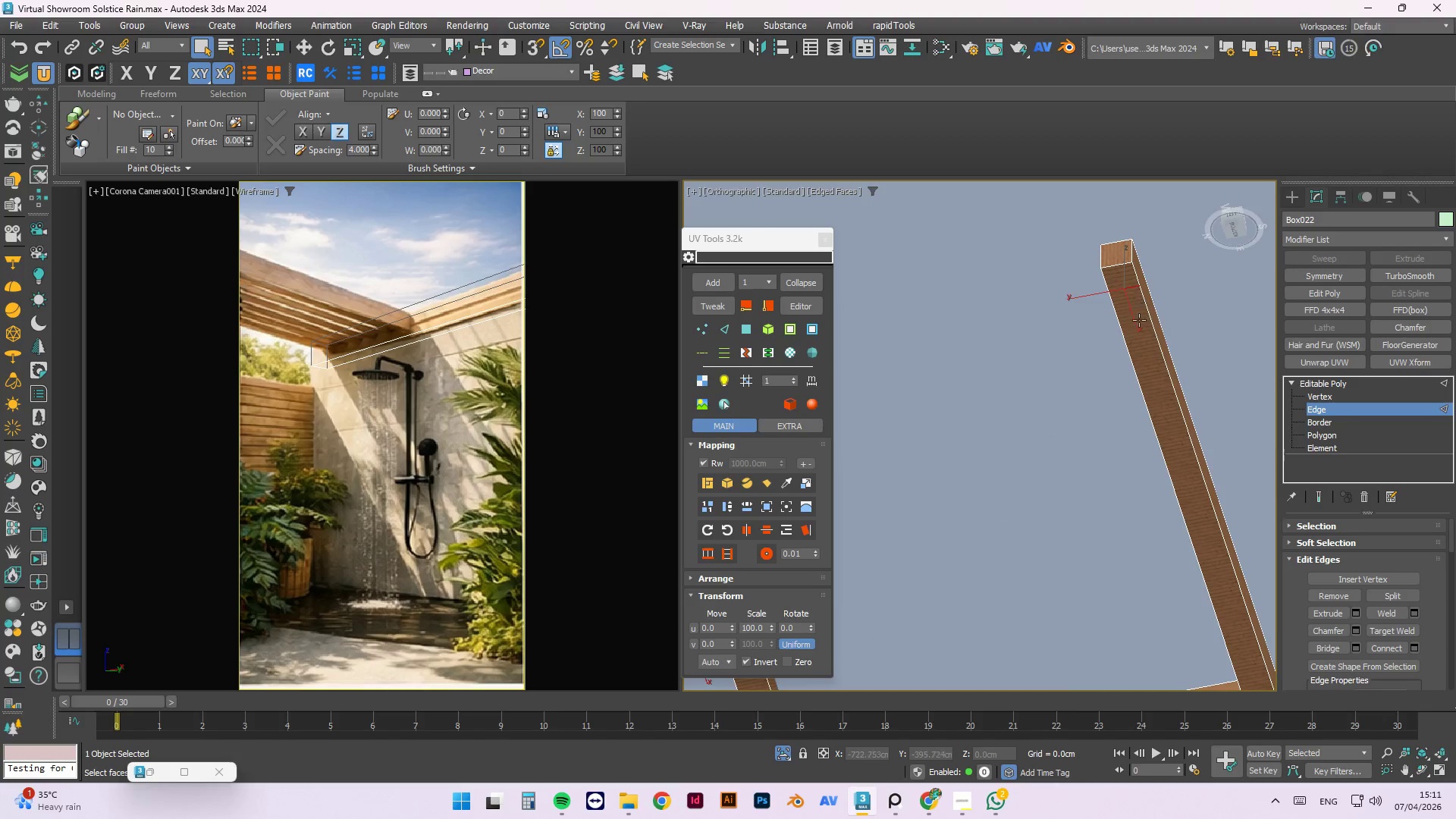 
scroll: coordinate [1111, 260], scroll_direction: up, amount: 2.0
 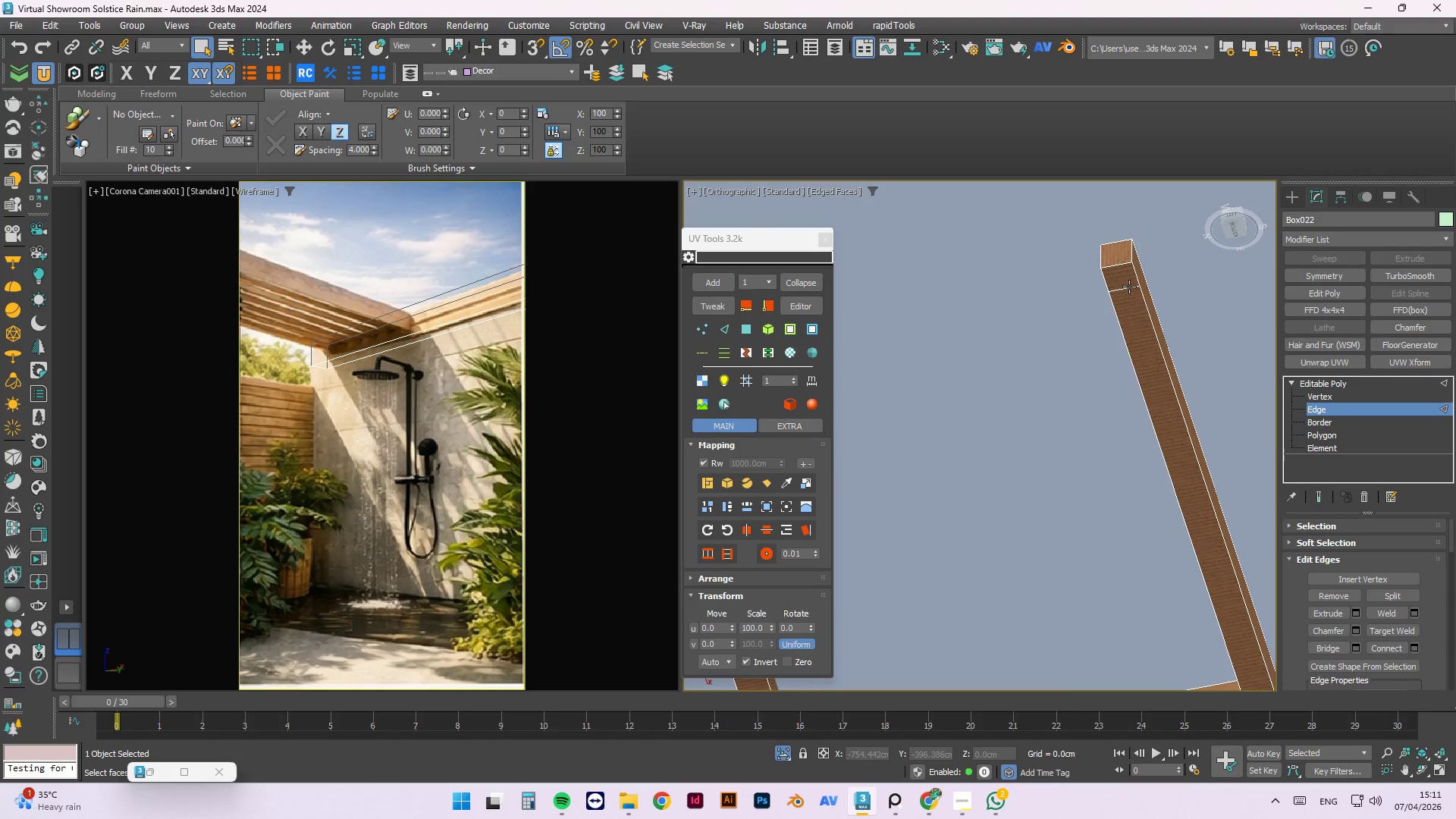 
key(Control+ControlRight)
 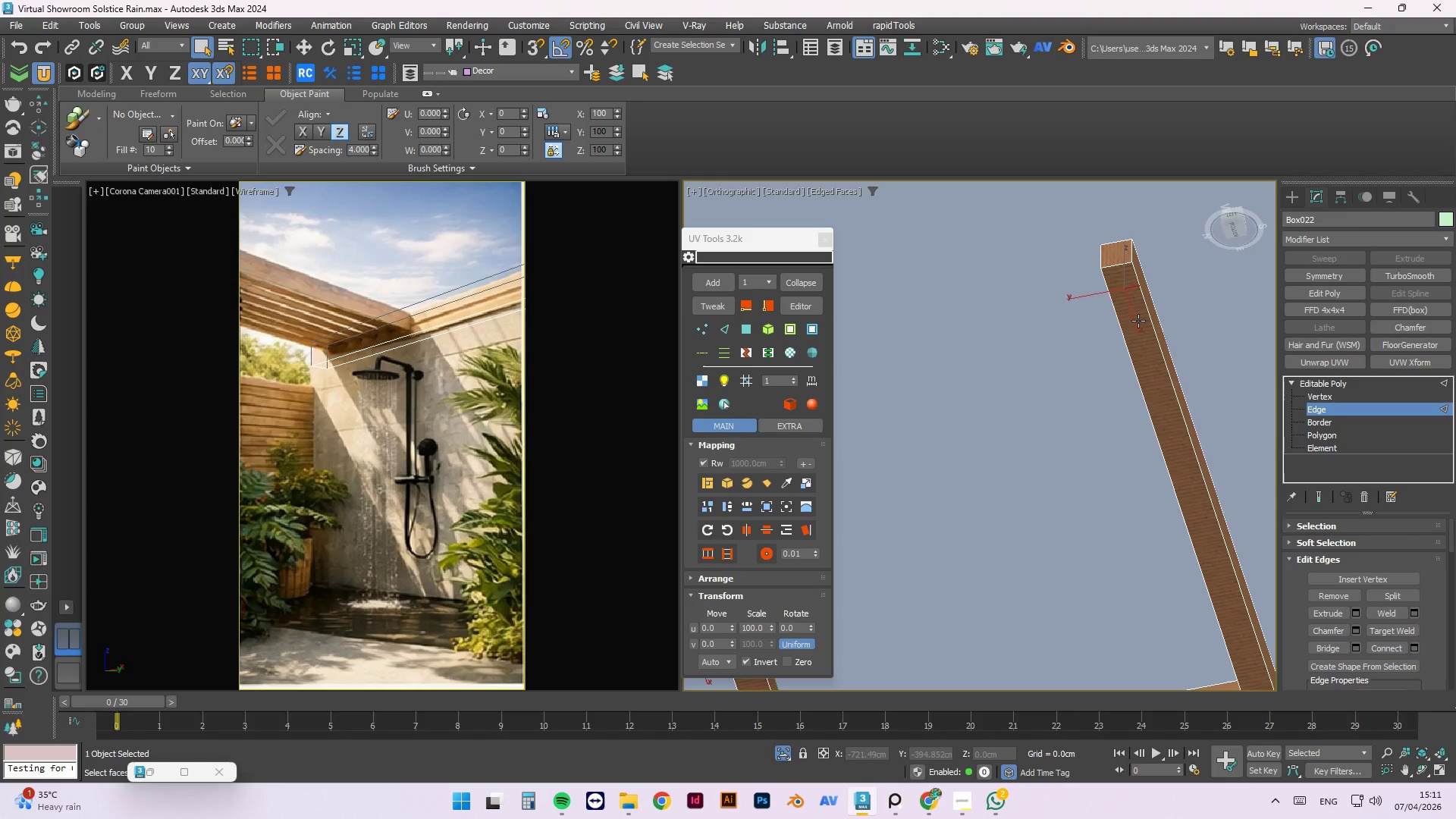 
key(Control+Backspace)
 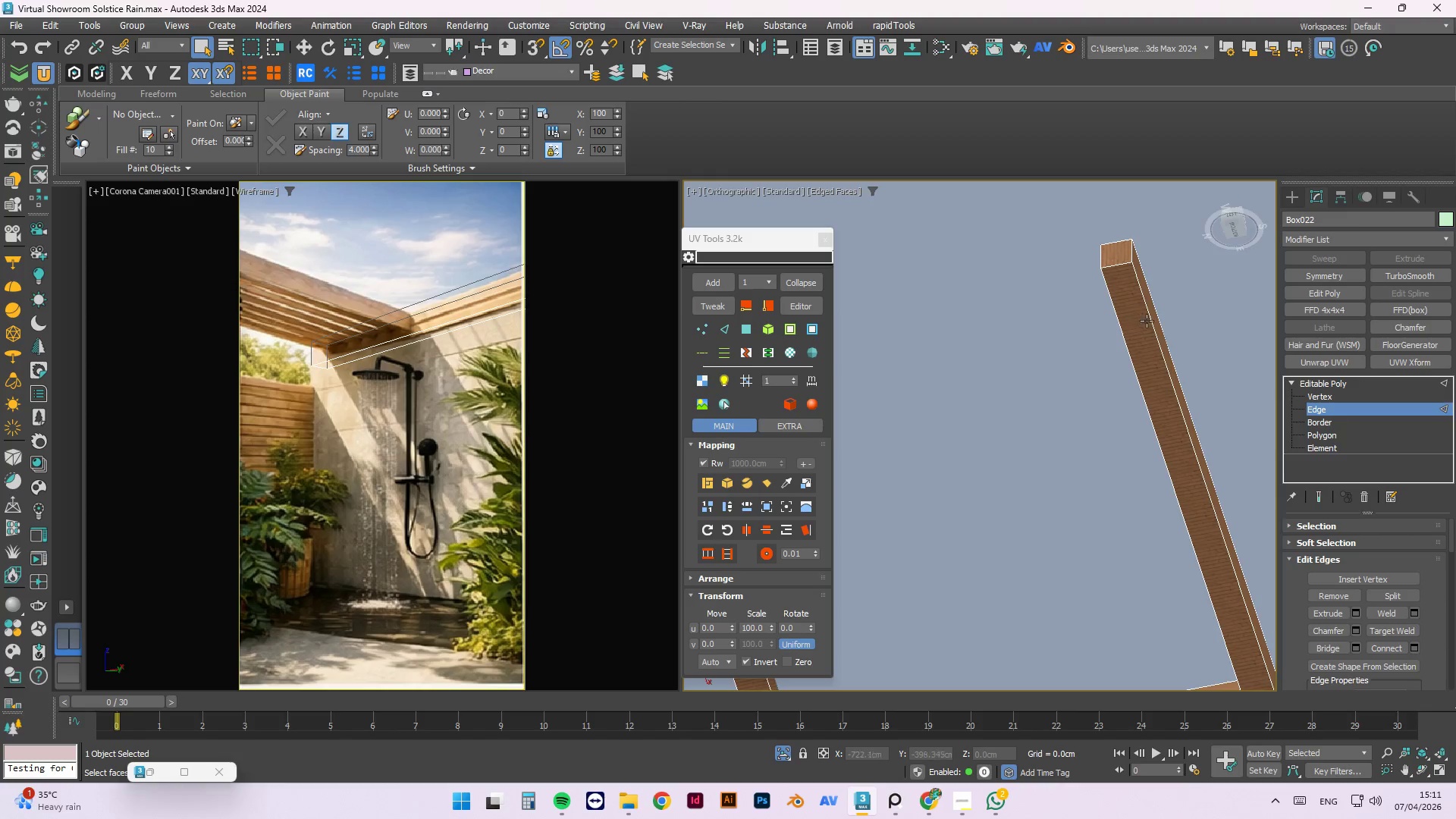 
scroll: coordinate [1209, 355], scroll_direction: down, amount: 3.0
 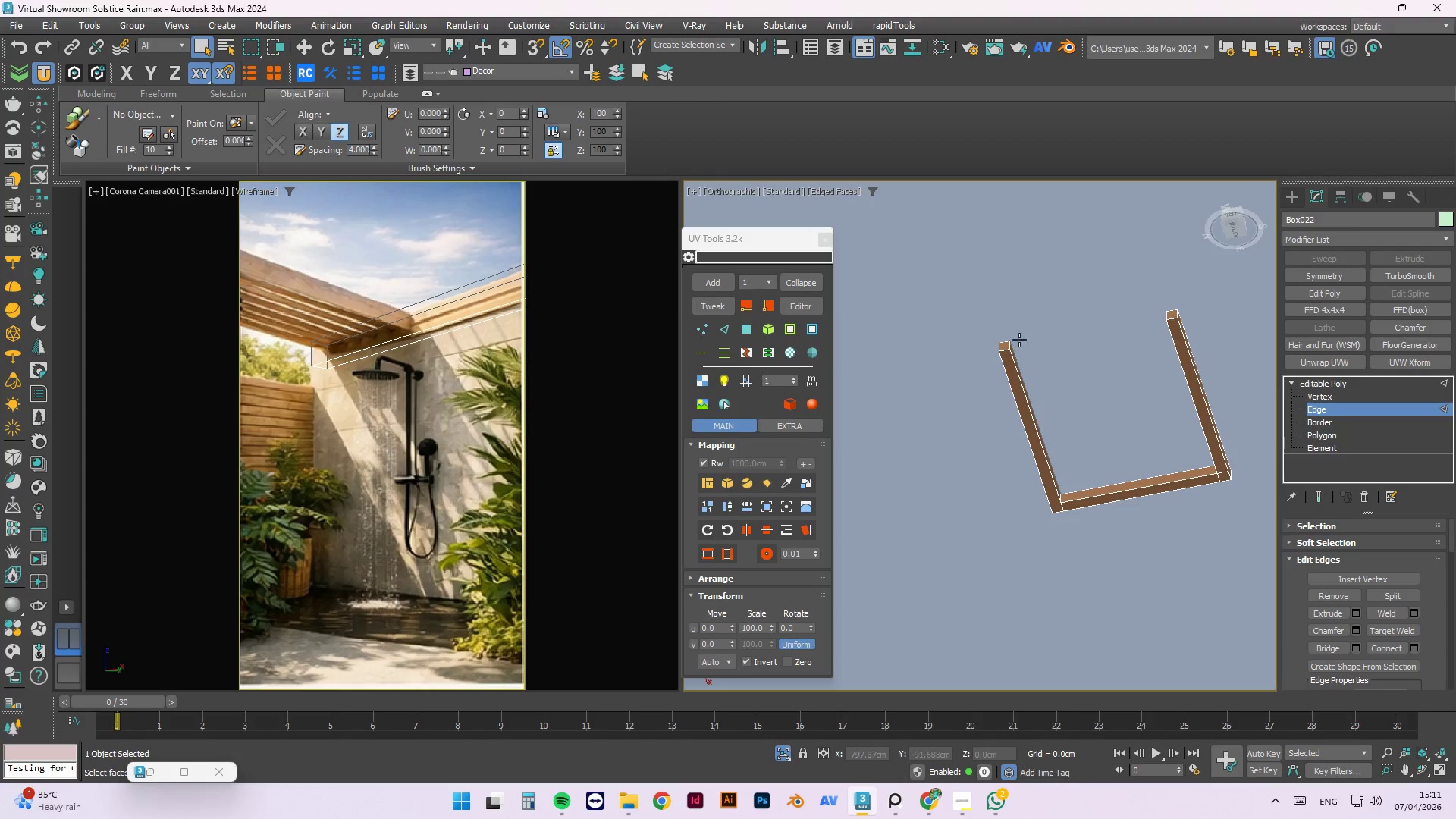 
hold_key(key=AltLeft, duration=0.72)
 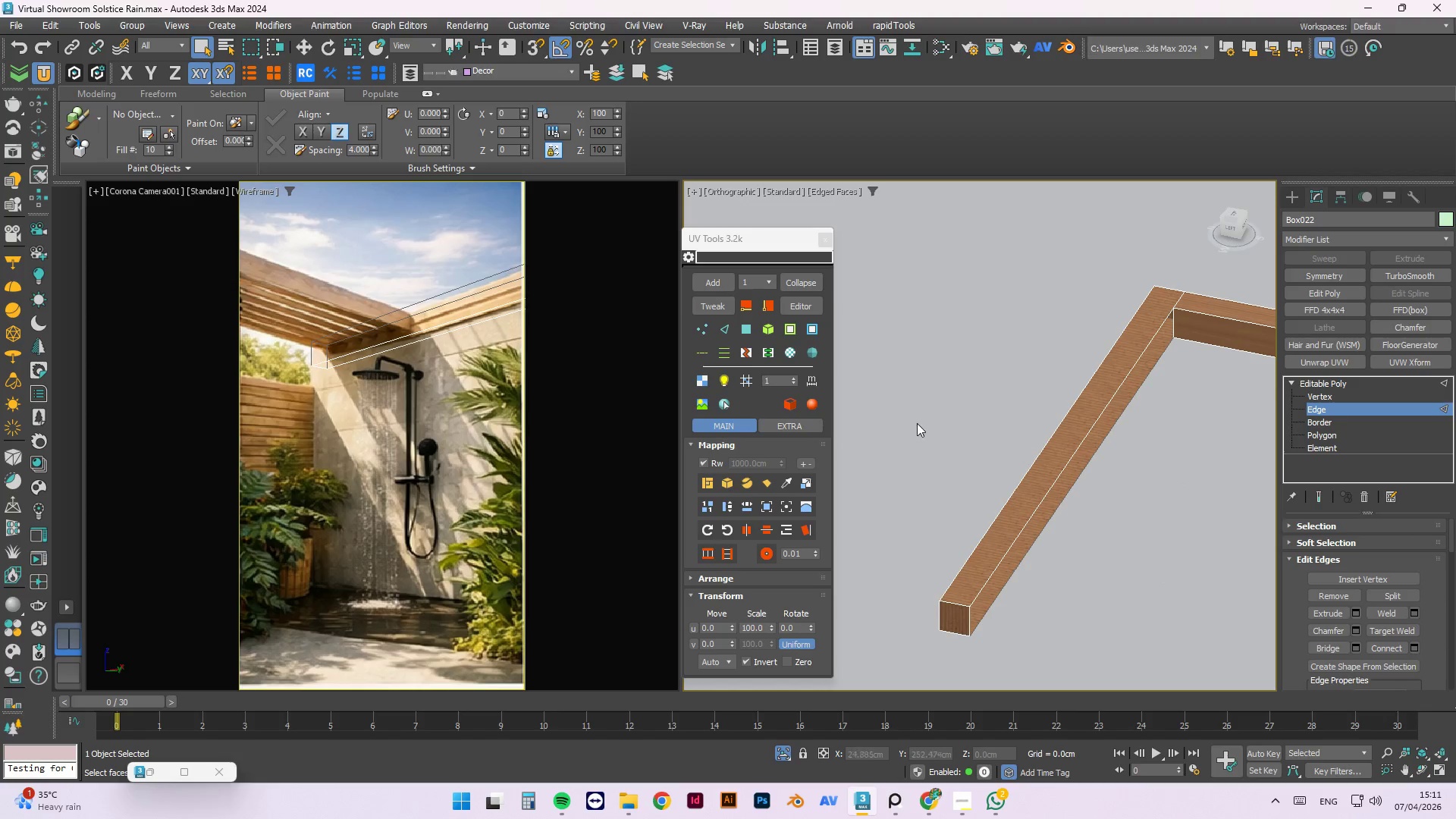 
scroll: coordinate [1018, 359], scroll_direction: up, amount: 3.0
 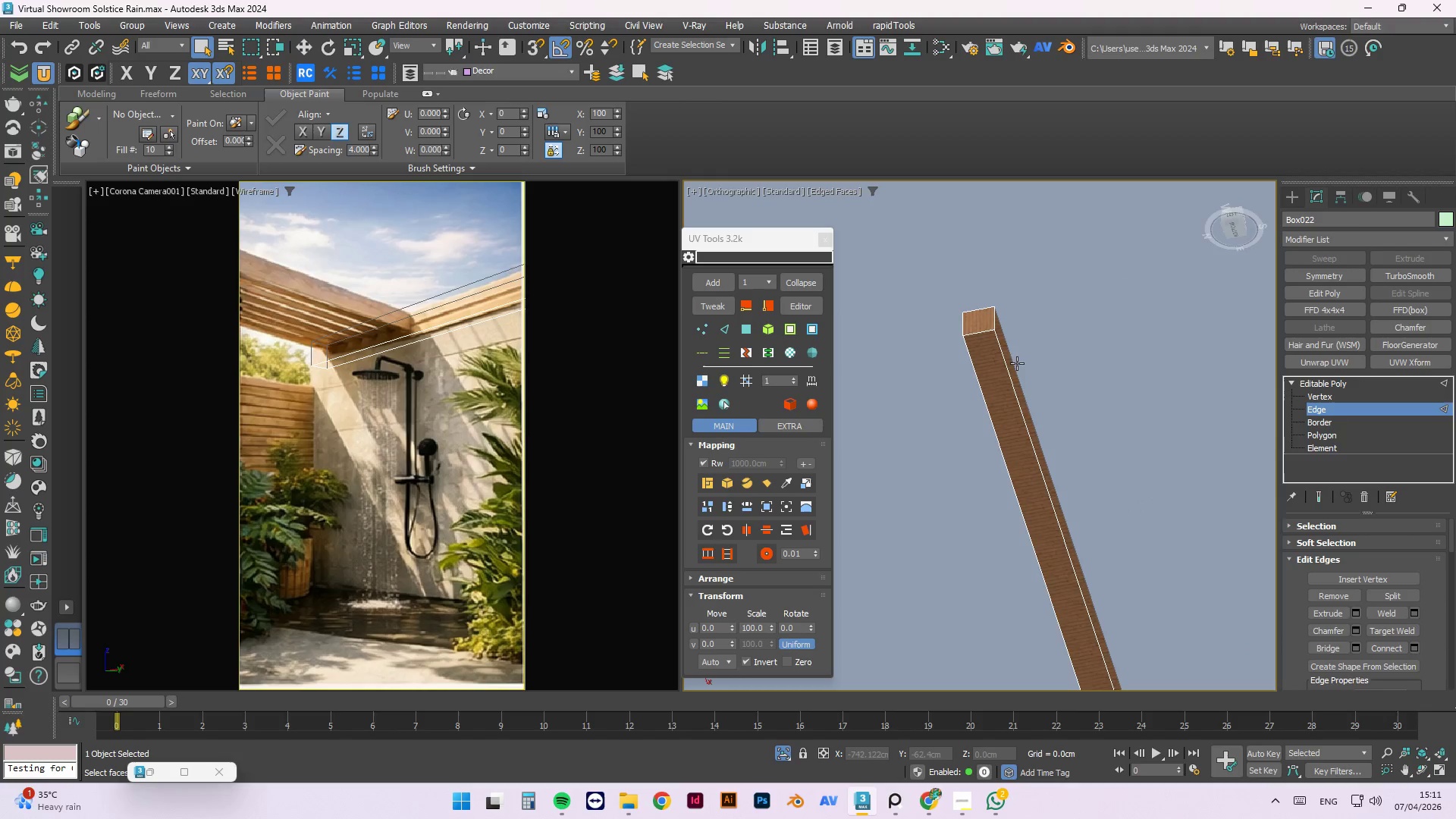 
scroll: coordinate [917, 422], scroll_direction: down, amount: 3.0
 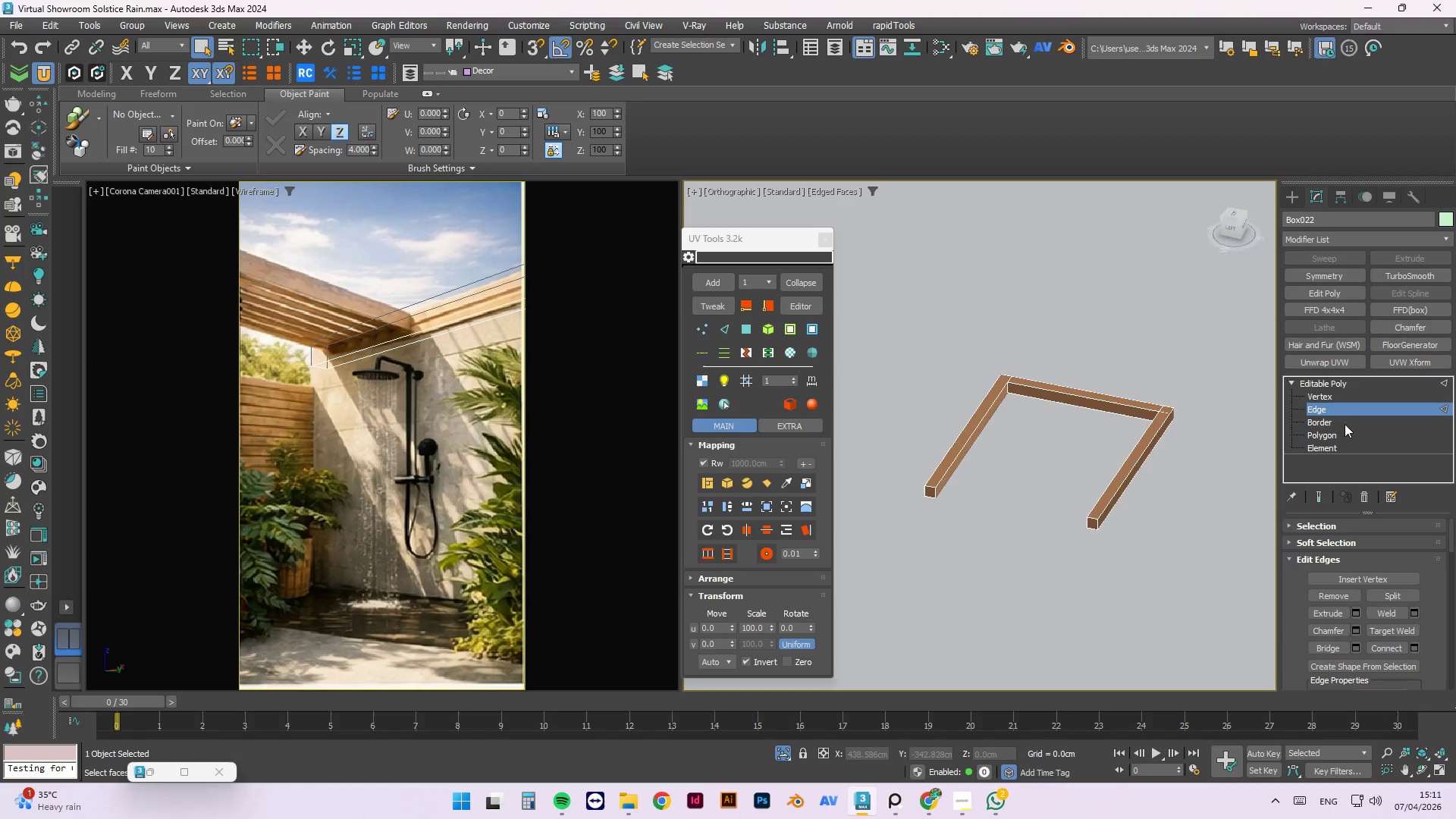 
left_click([1348, 425])
 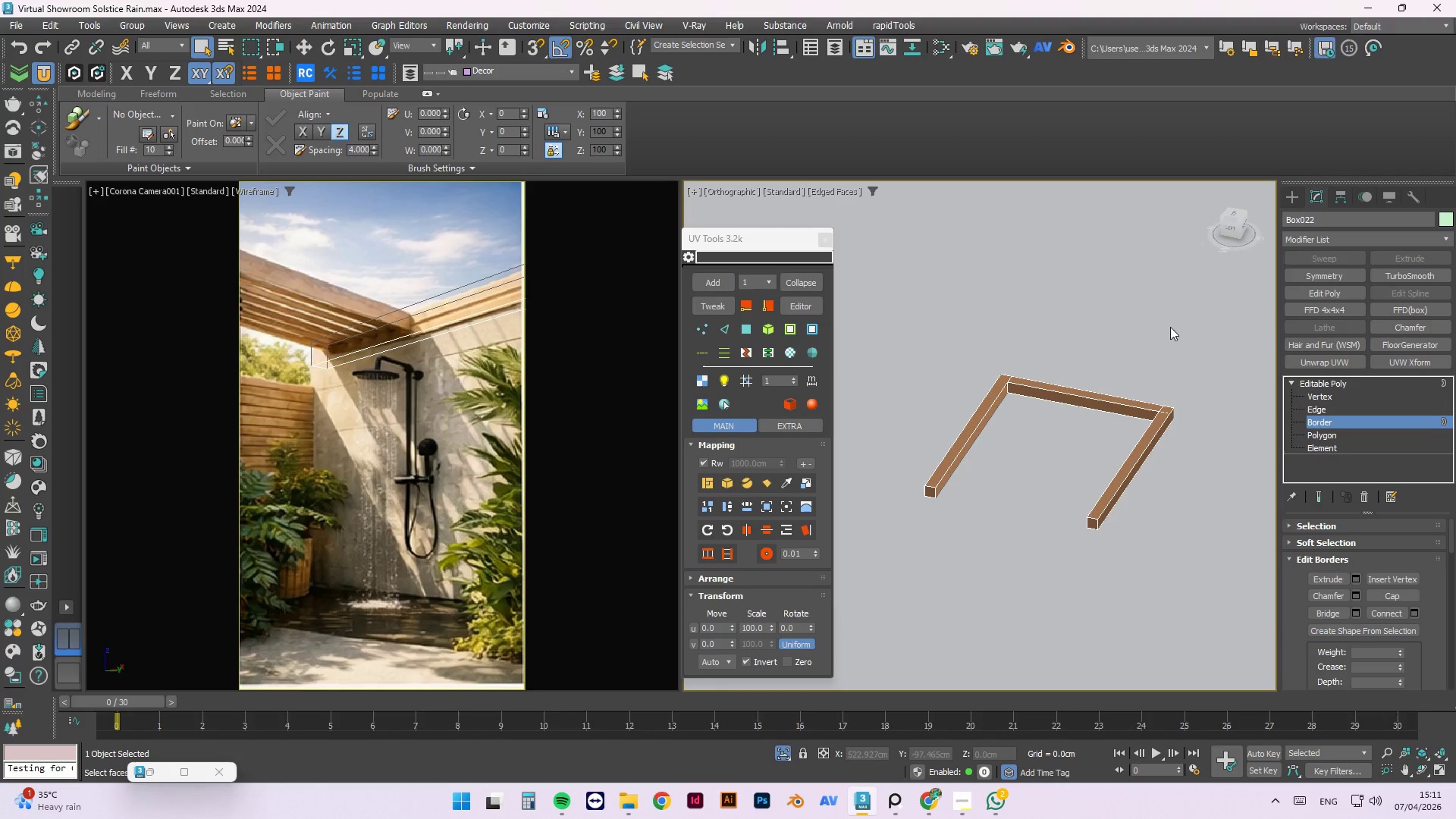 
left_click_drag(start_coordinate=[1214, 311], to_coordinate=[865, 561])
 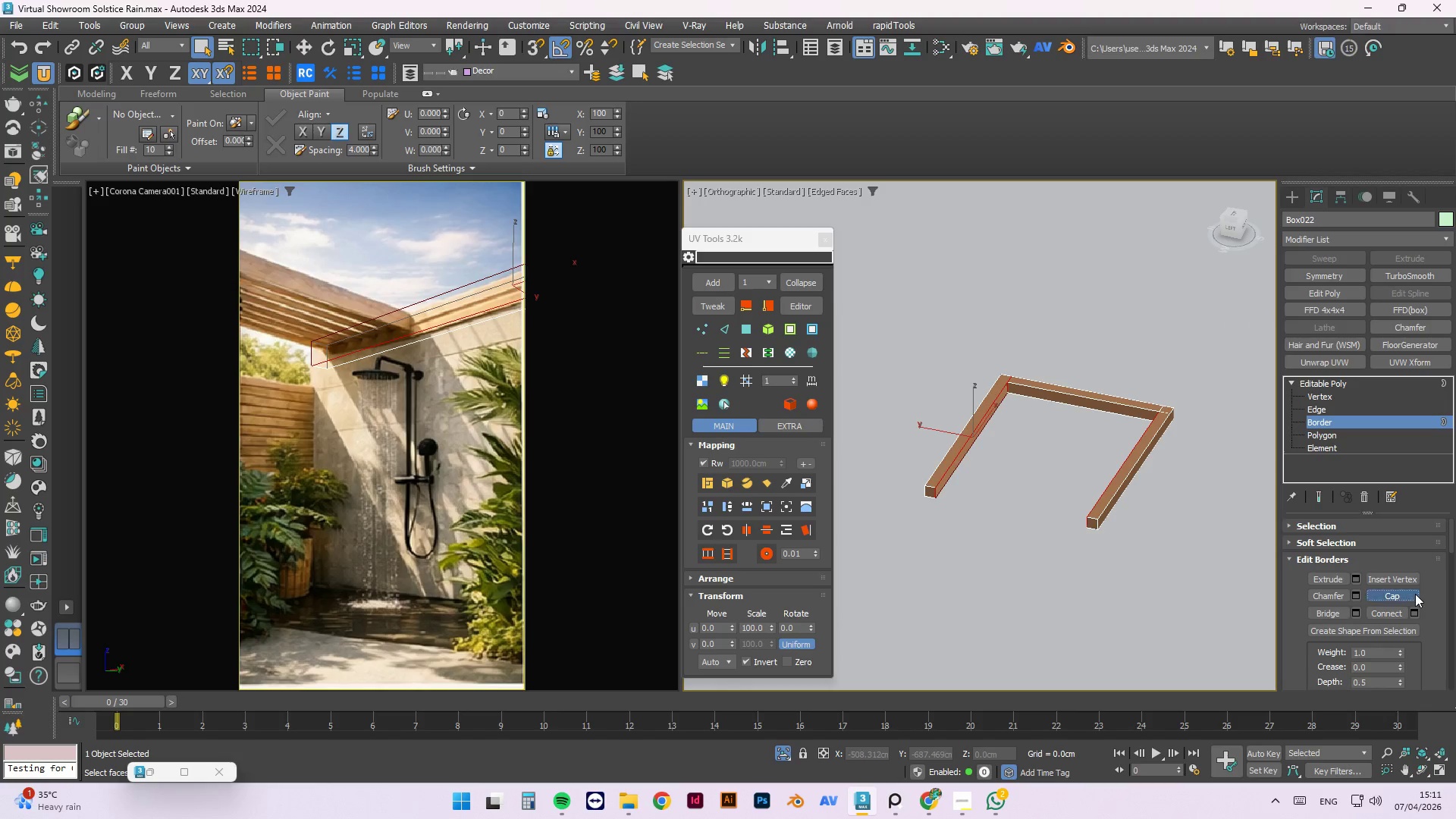 
double_click([1158, 340])
 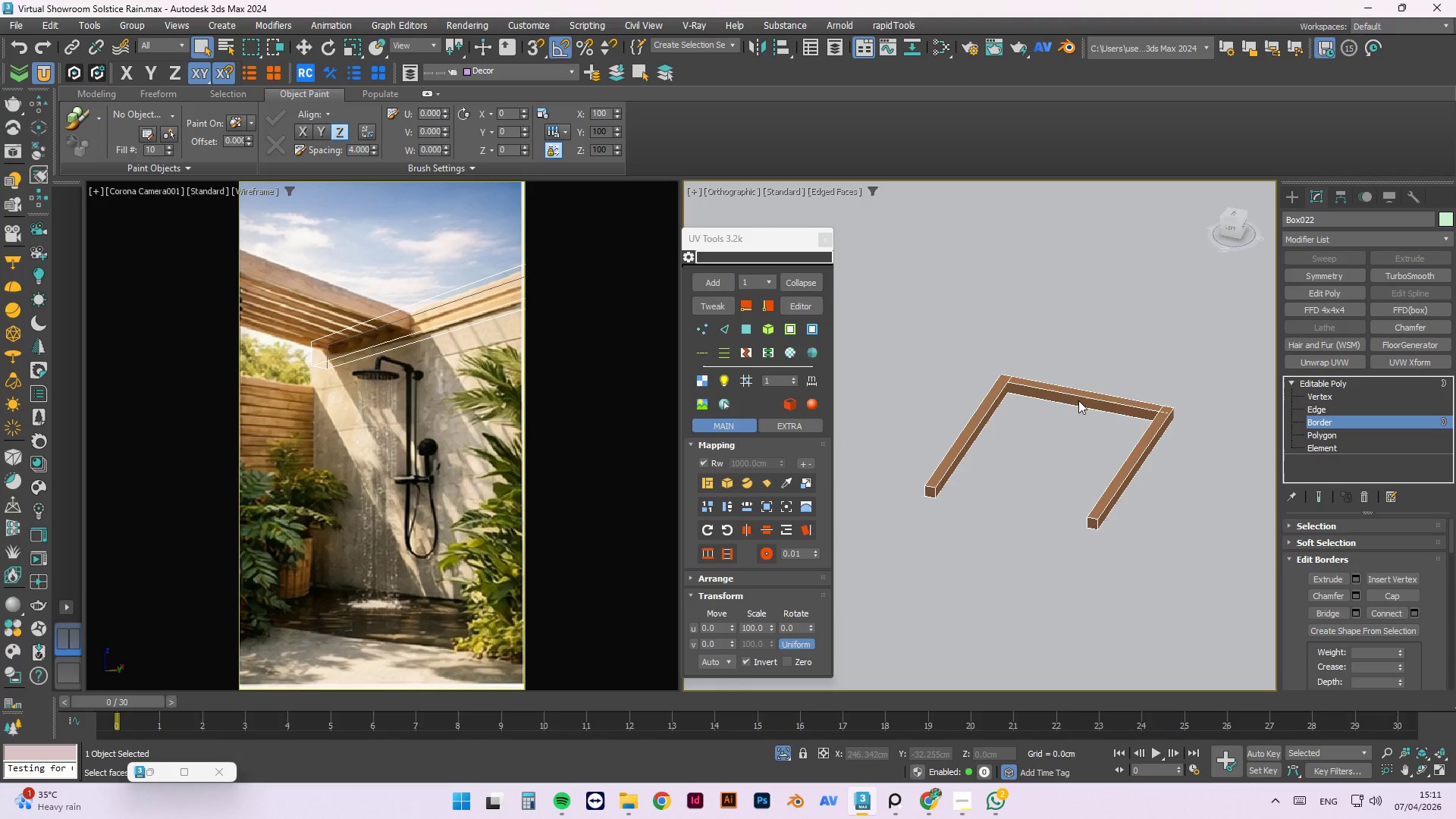 
hold_key(key=AltLeft, duration=1.52)
 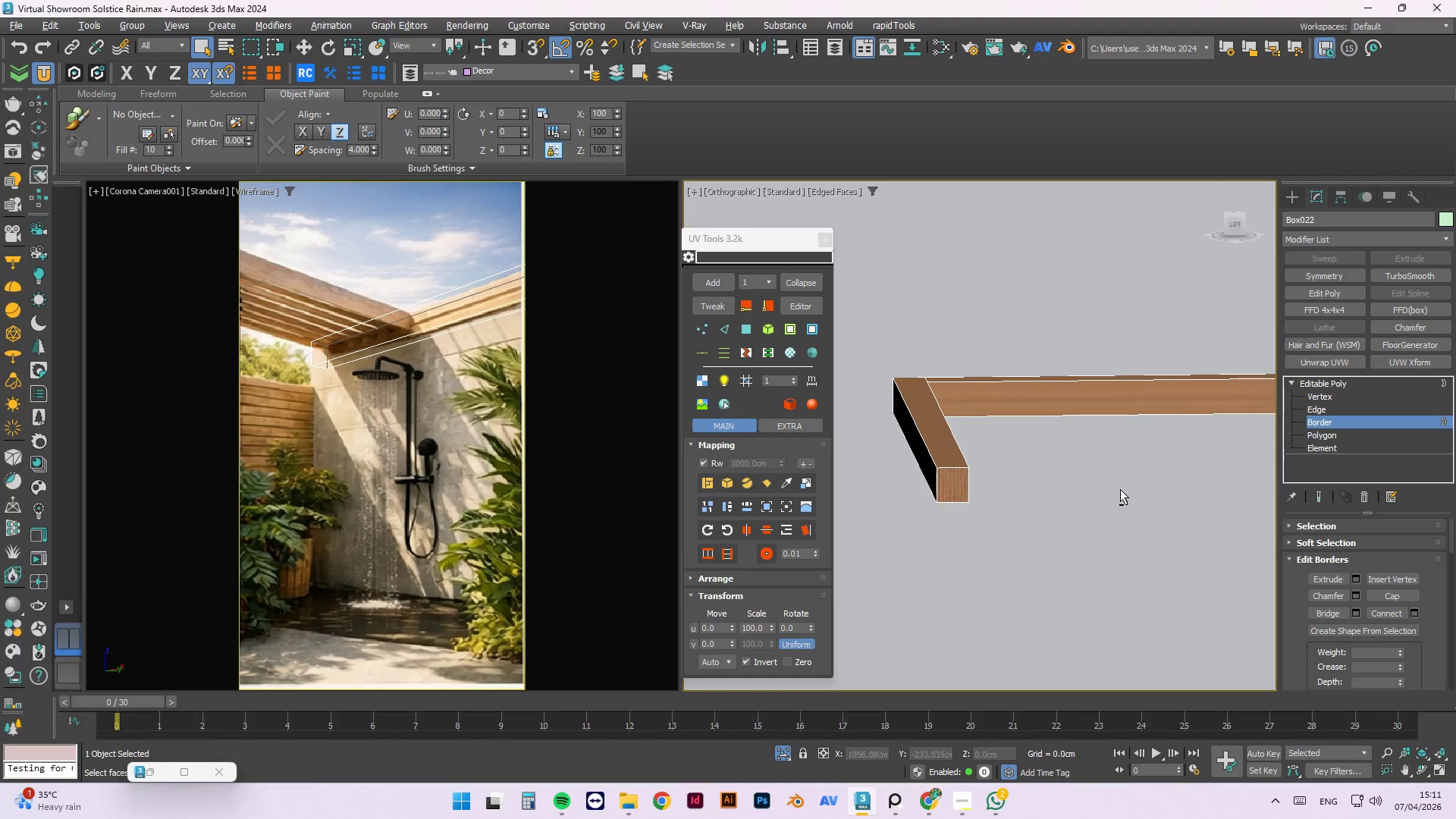 
scroll: coordinate [953, 475], scroll_direction: up, amount: 3.0
 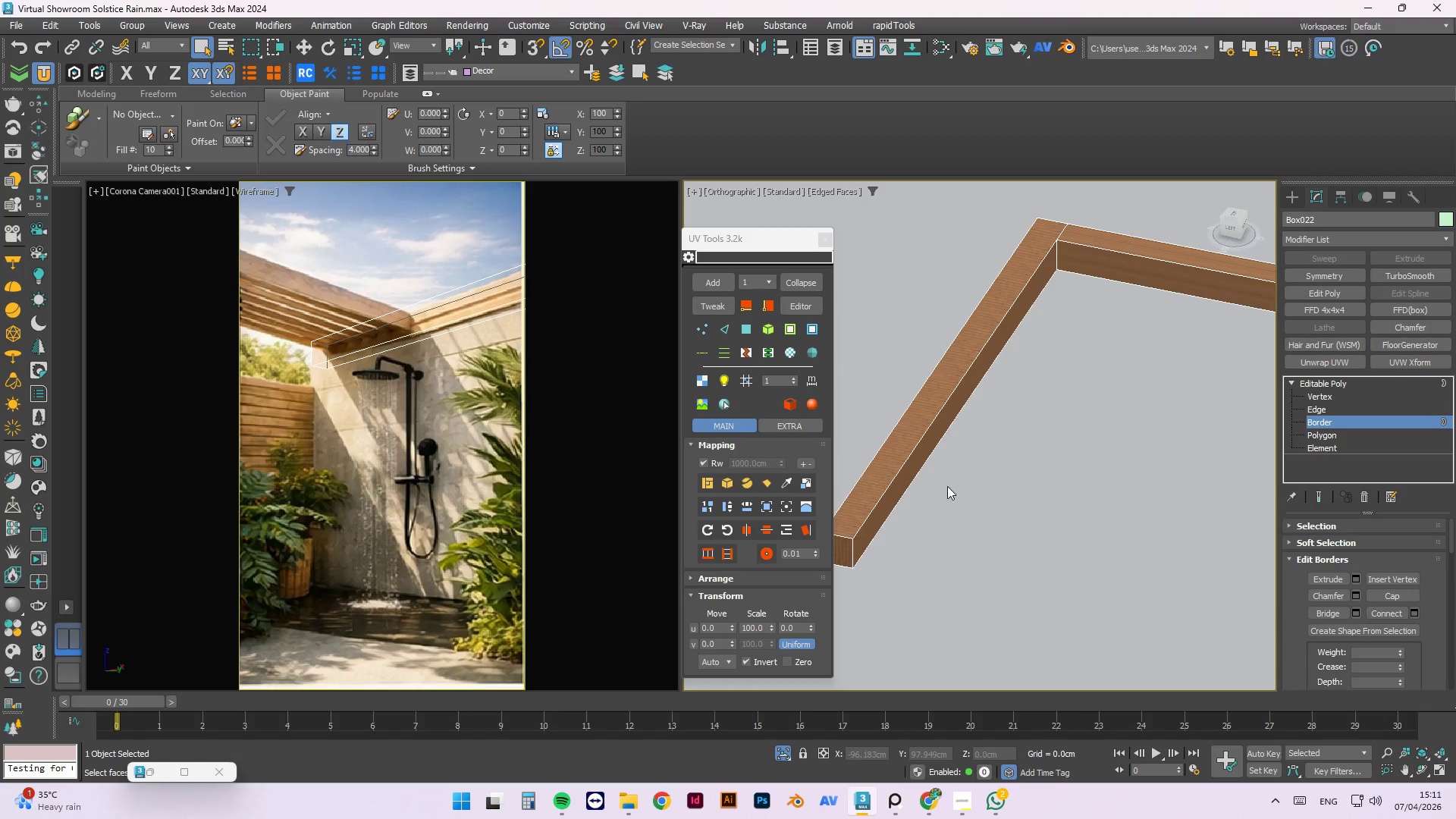 
hold_key(key=AltLeft, duration=0.58)
 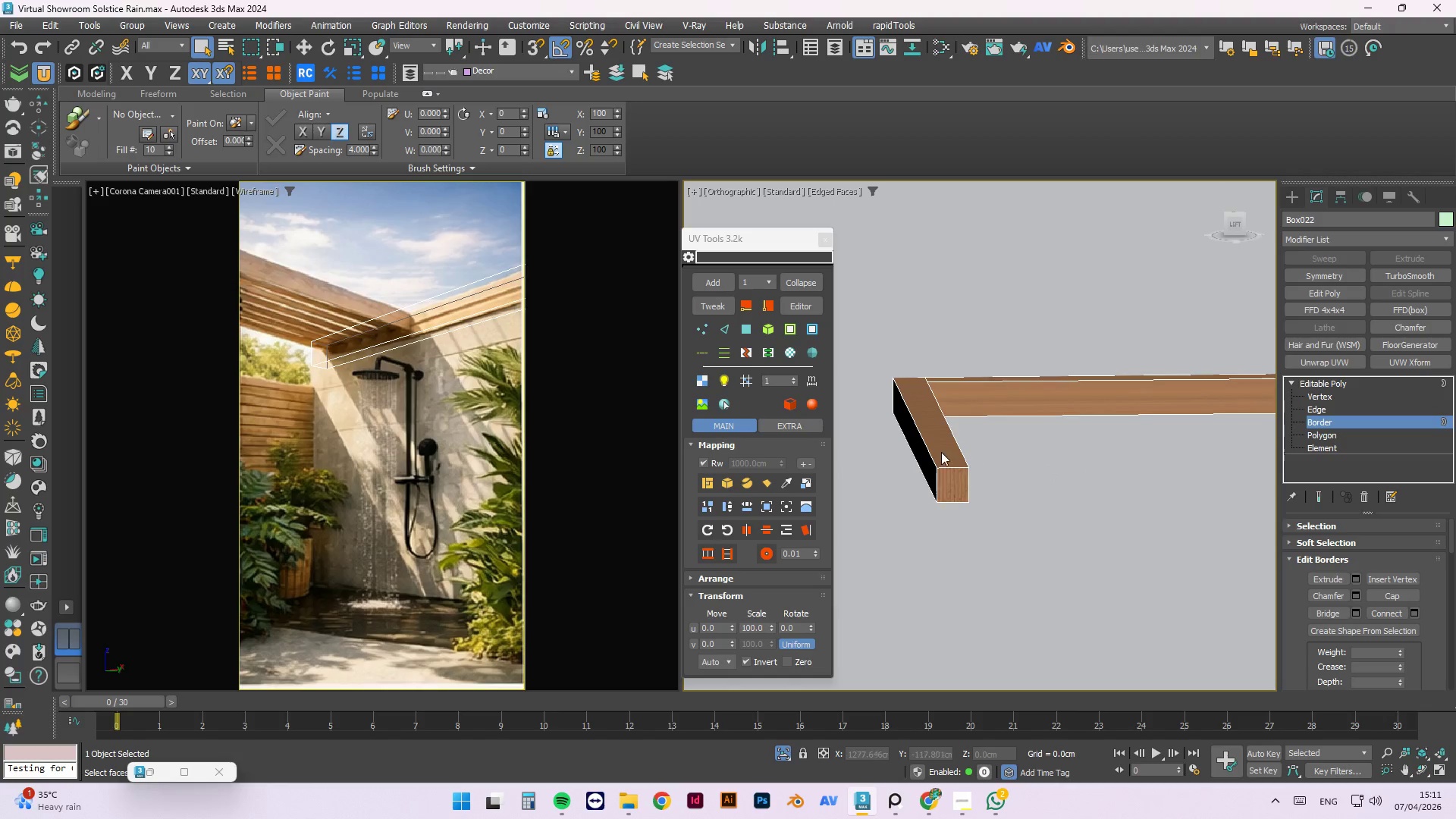 
scroll: coordinate [938, 452], scroll_direction: down, amount: 1.0
 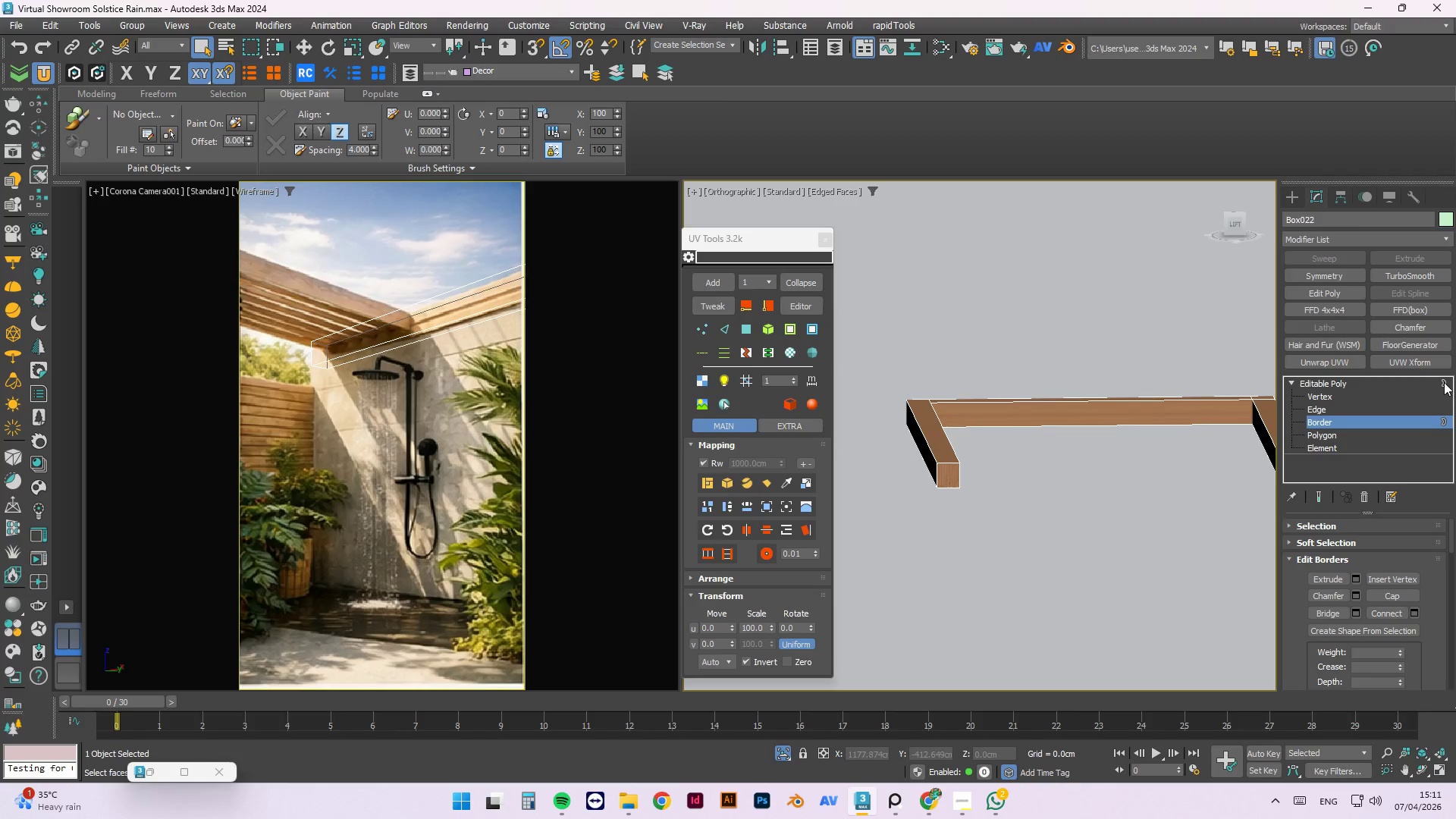 
left_click([1445, 379])
 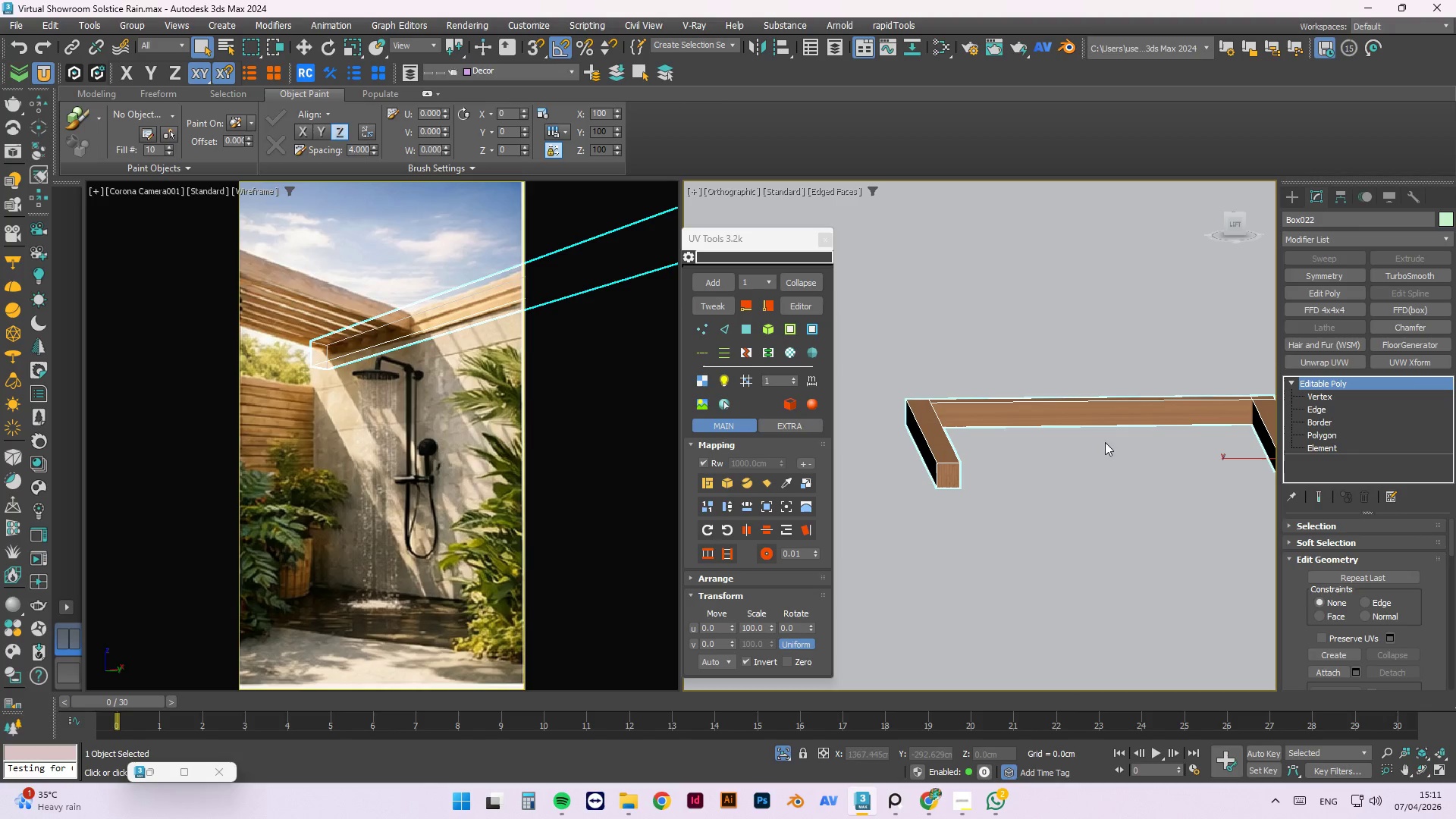 
scroll: coordinate [1097, 479], scroll_direction: up, amount: 2.0
 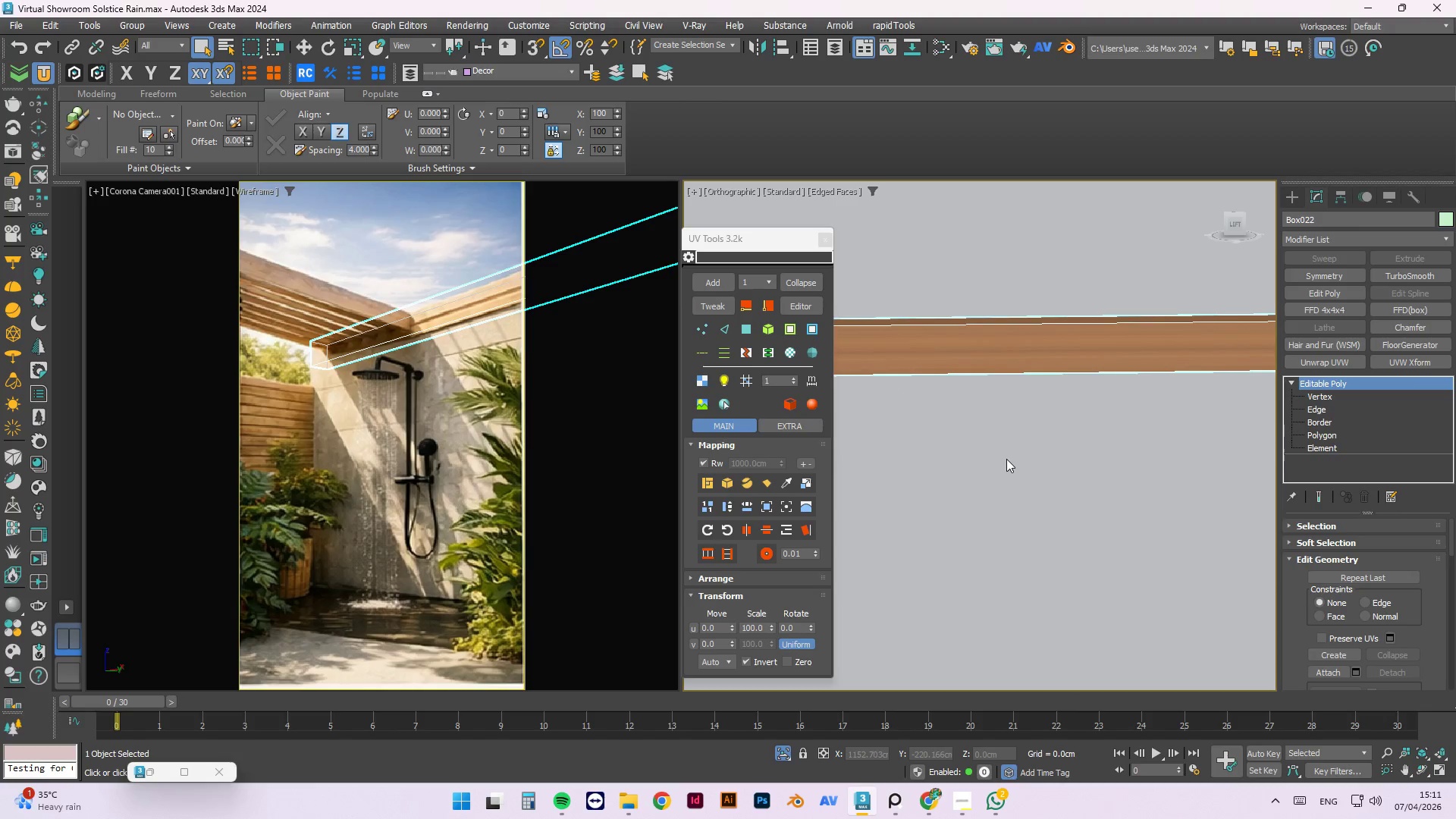 
hold_key(key=AltLeft, duration=0.72)
 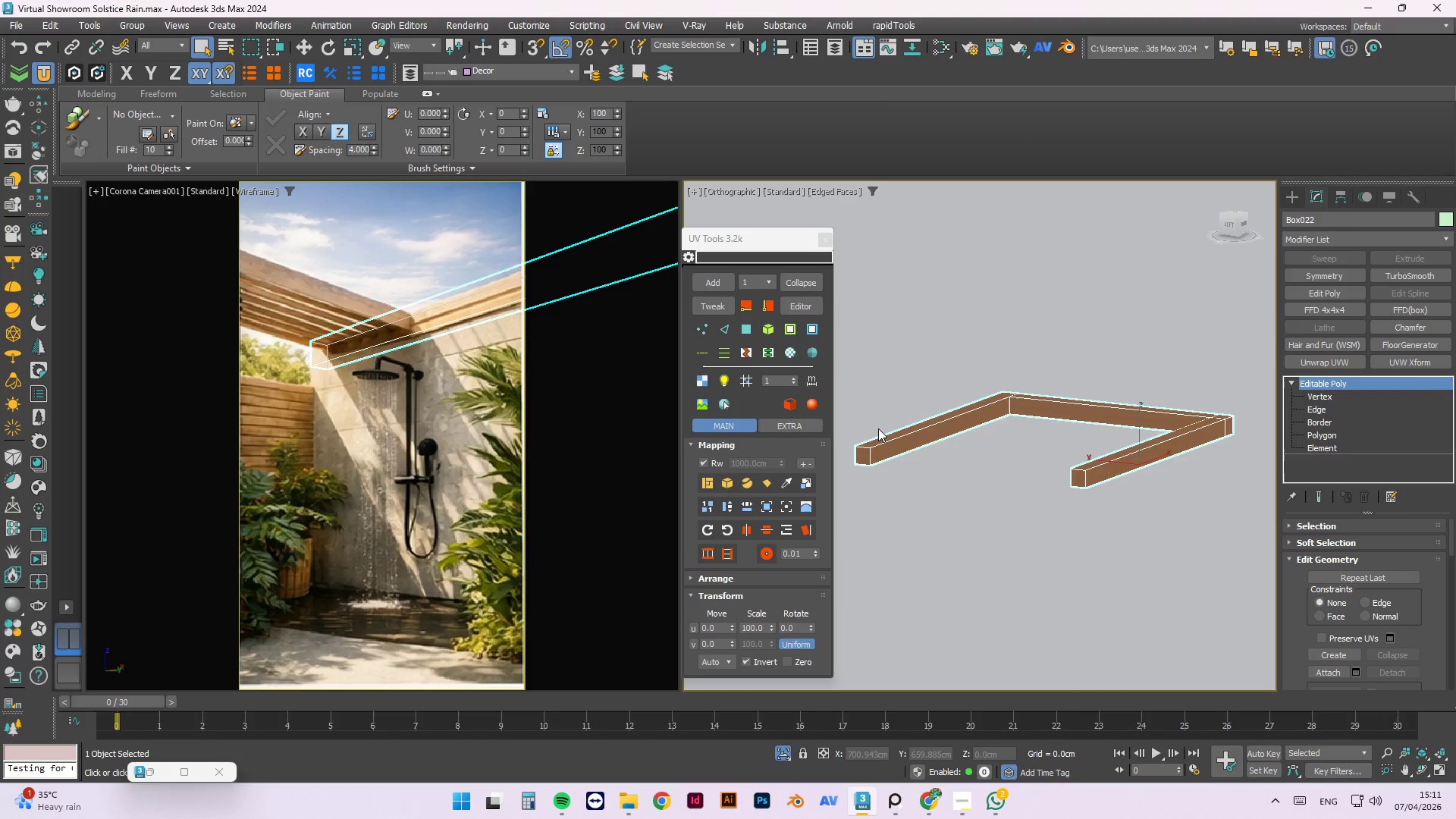 
scroll: coordinate [1006, 459], scroll_direction: down, amount: 3.0
 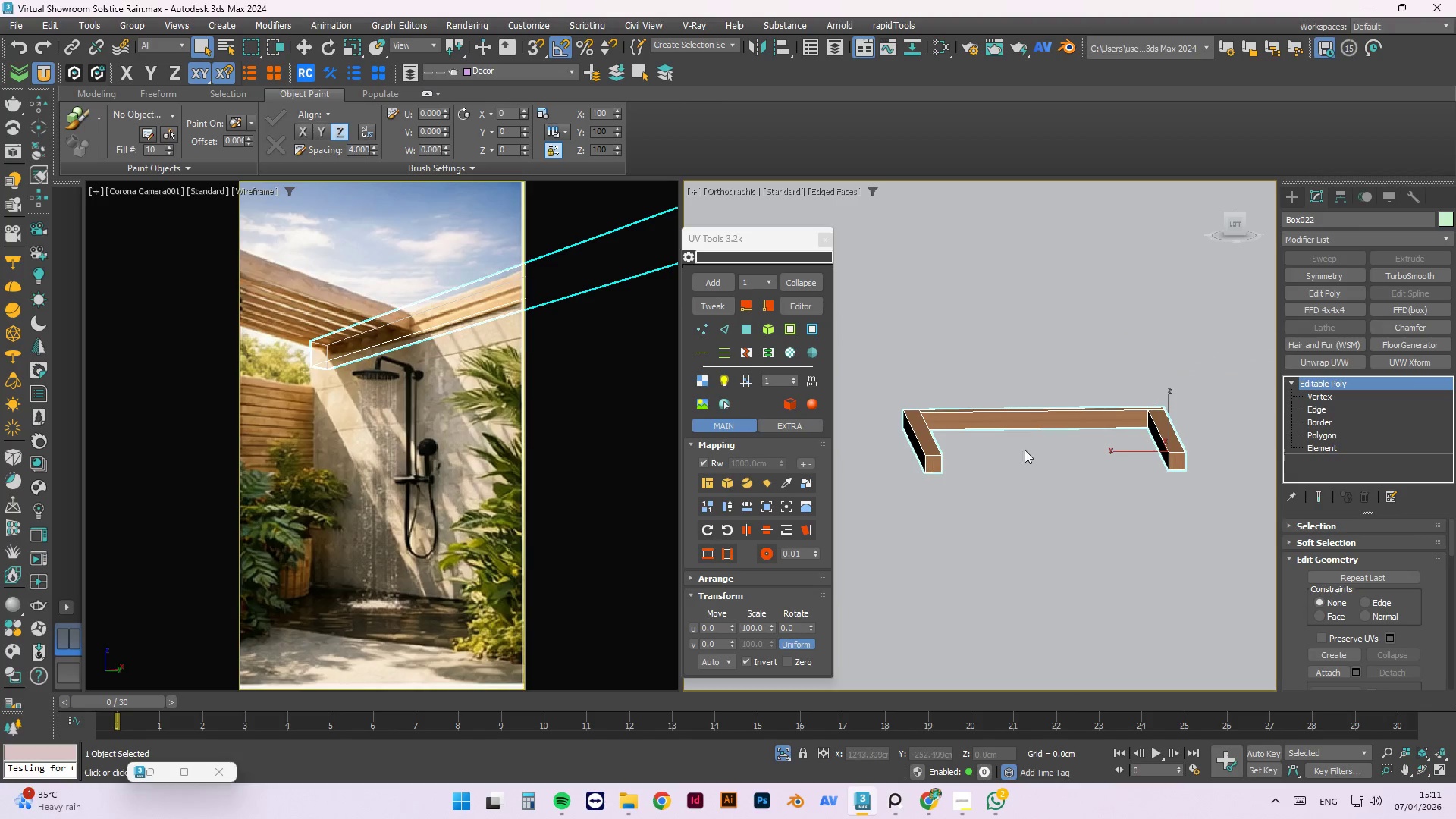 
left_click([1088, 328])
 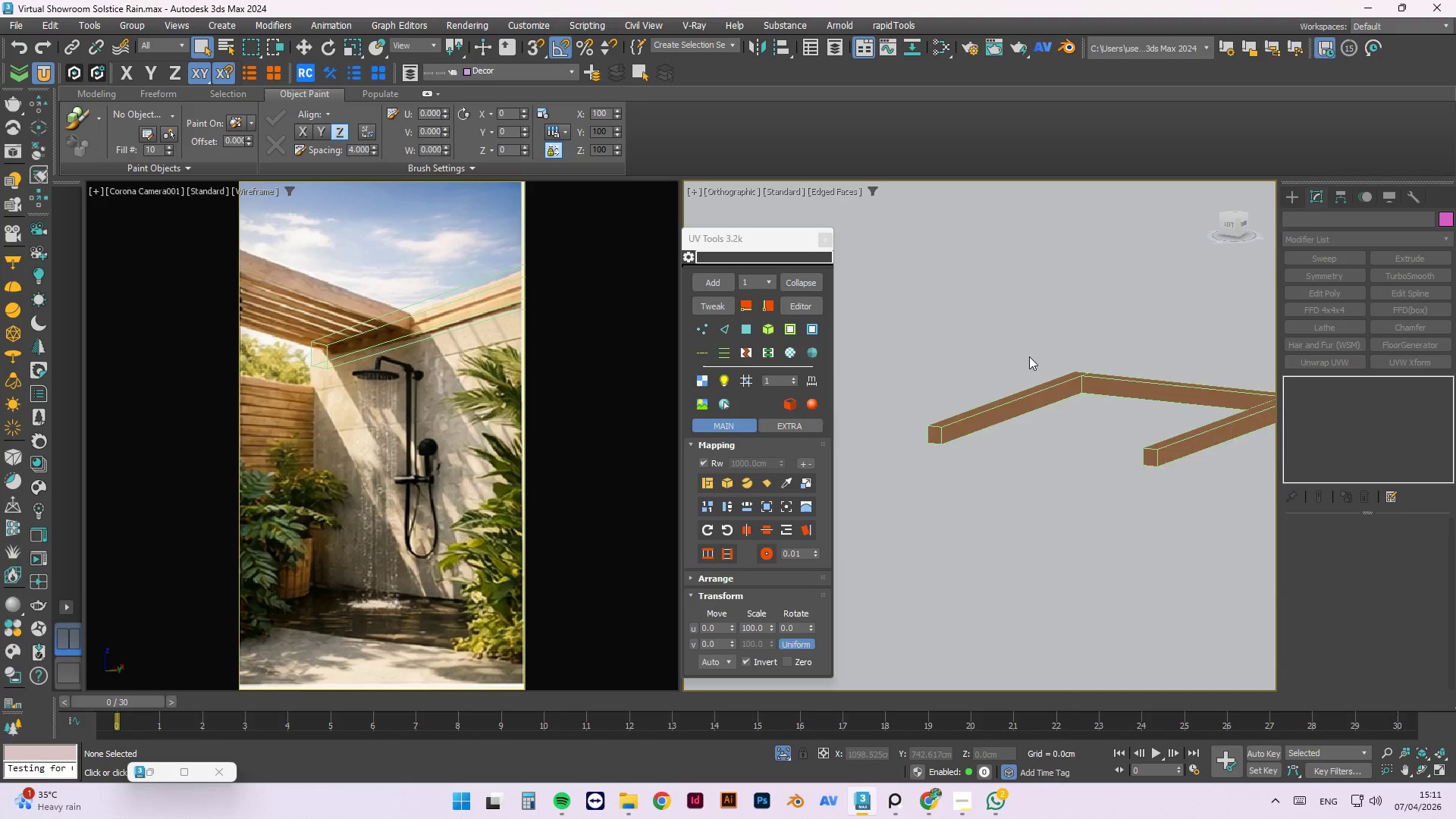 
scroll: coordinate [966, 423], scroll_direction: none, amount: 0.0
 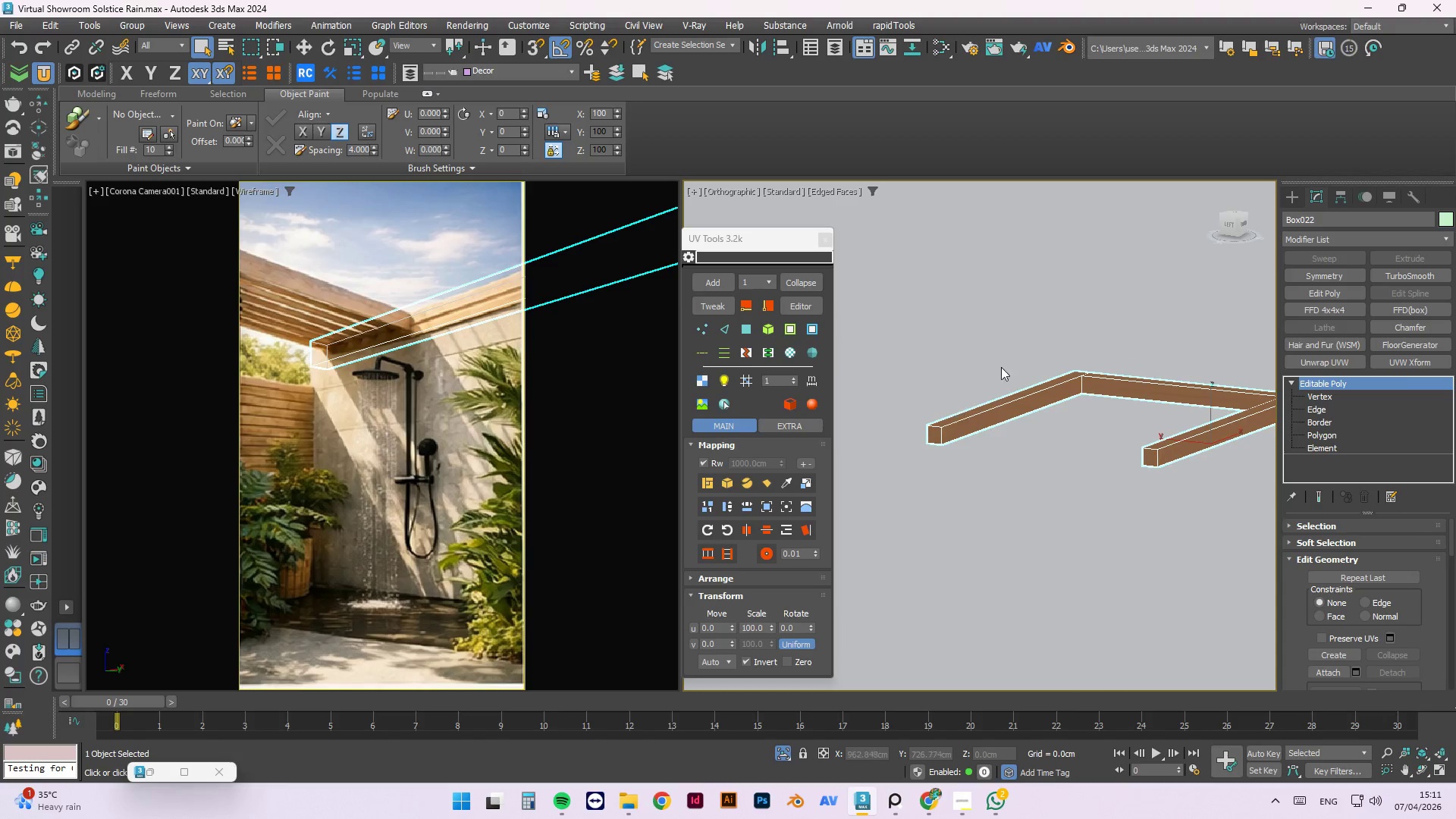 
scroll: coordinate [1021, 368], scroll_direction: down, amount: 2.0
 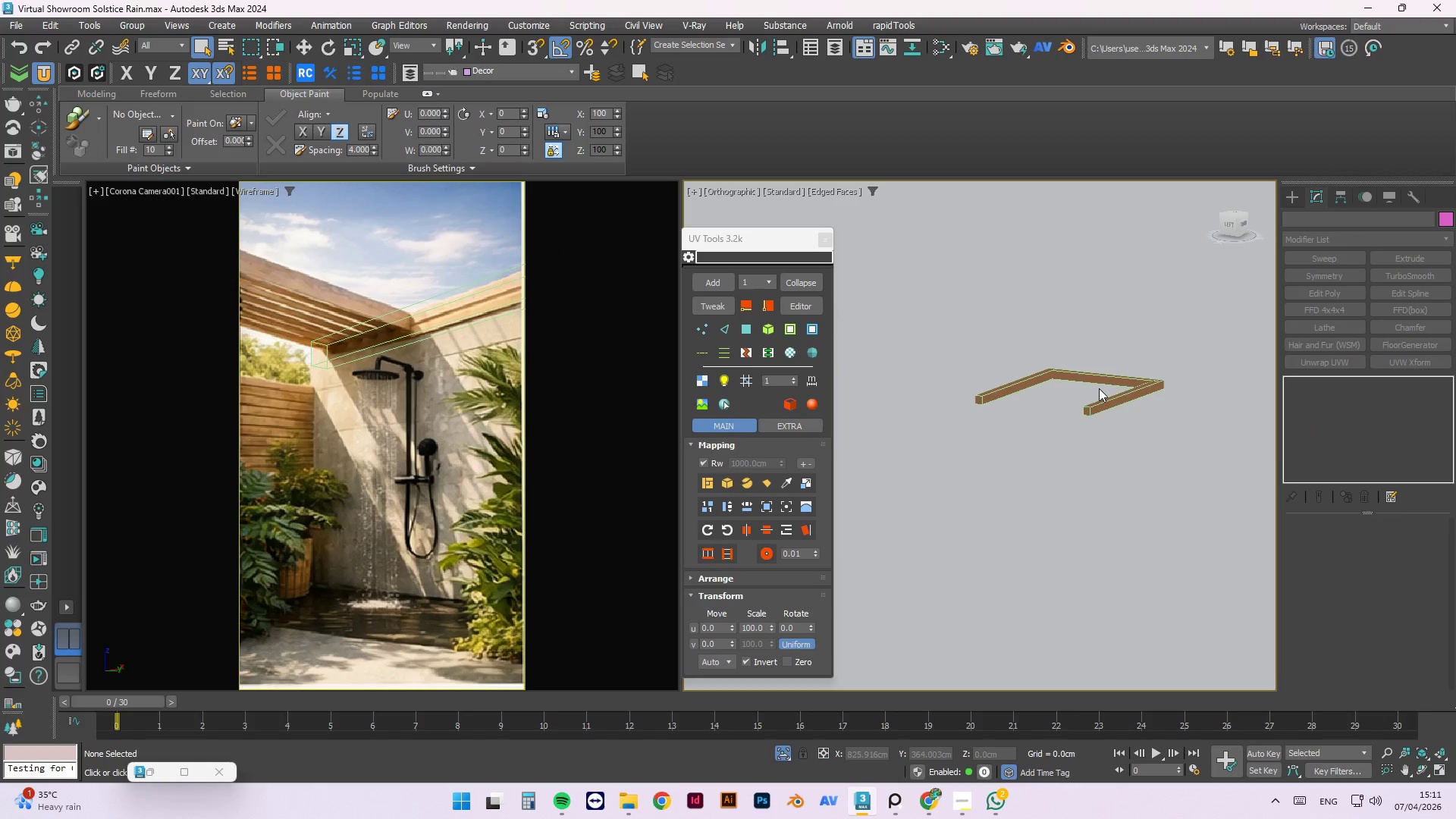 
key(Control+S)
 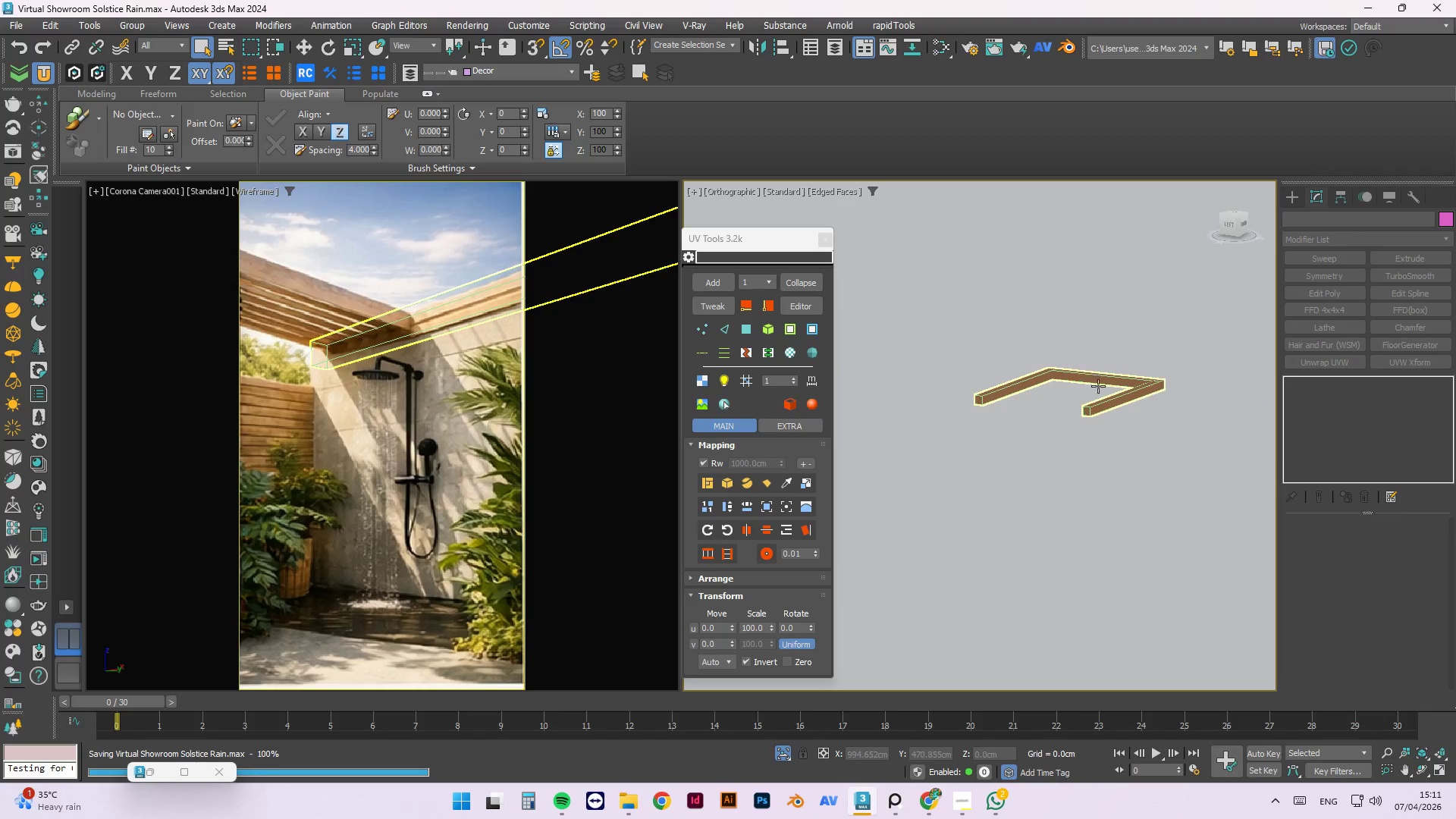 
left_click([1116, 406])
 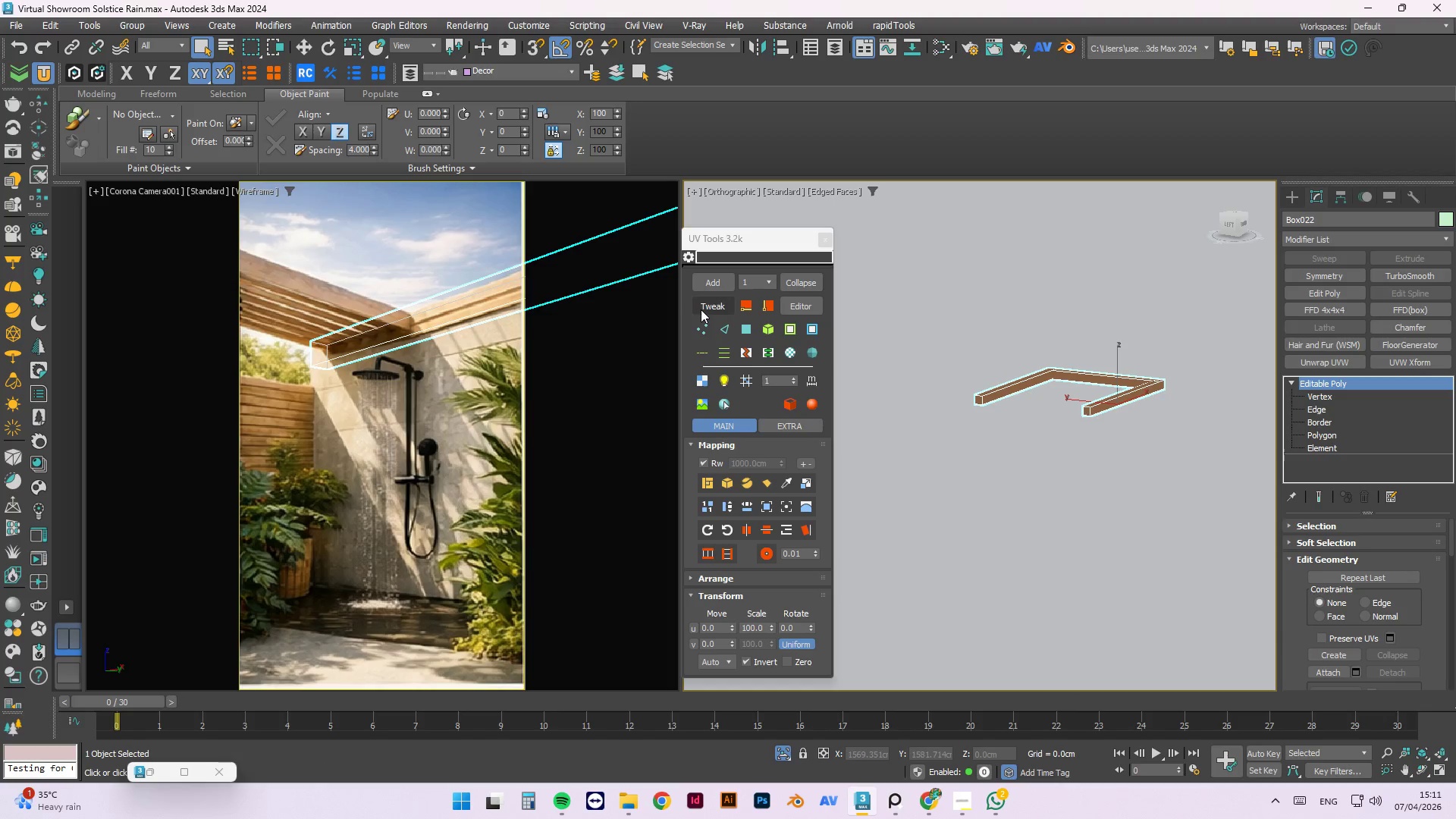 
left_click([701, 309])
 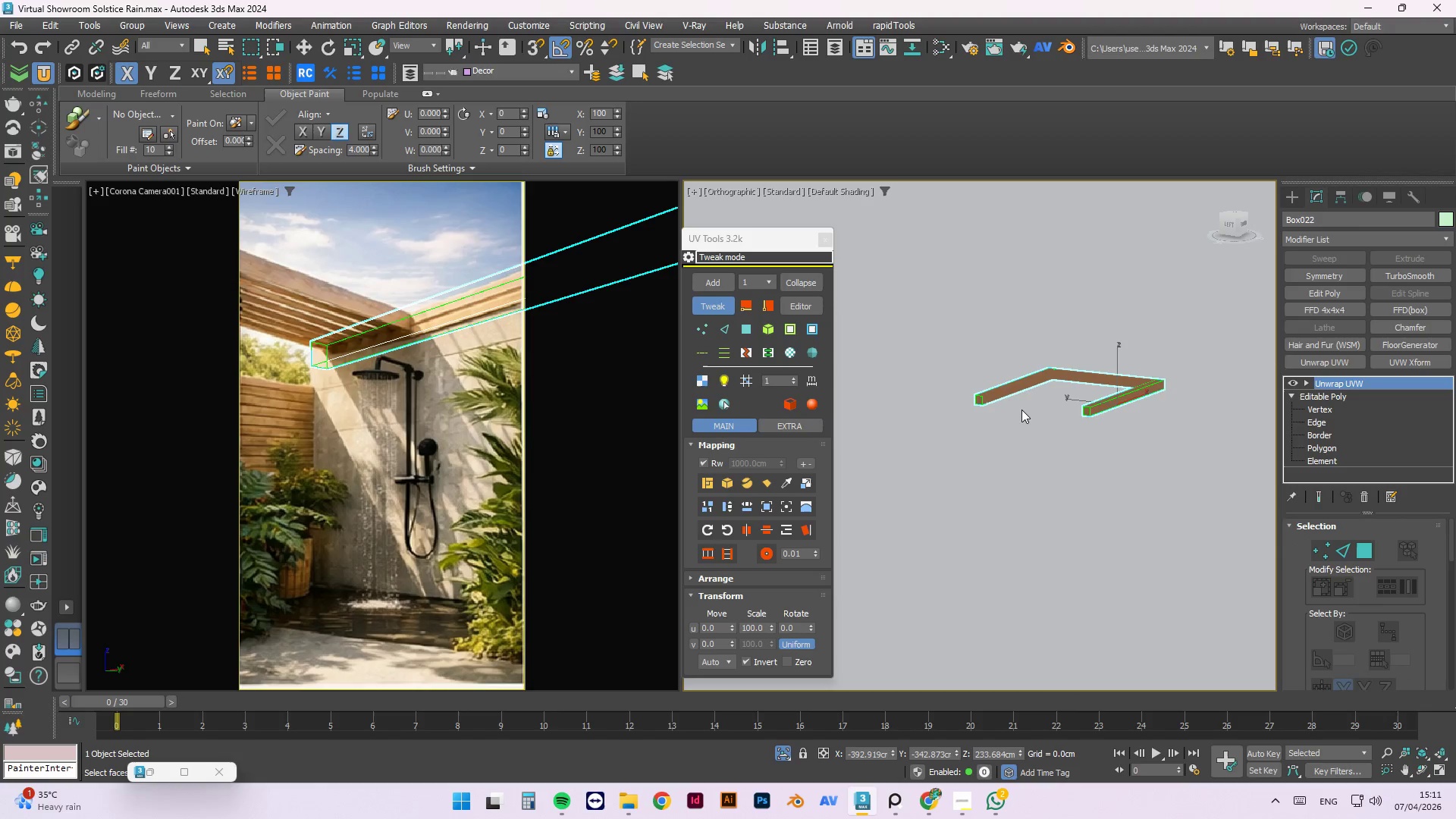 
scroll: coordinate [1091, 383], scroll_direction: up, amount: 3.0
 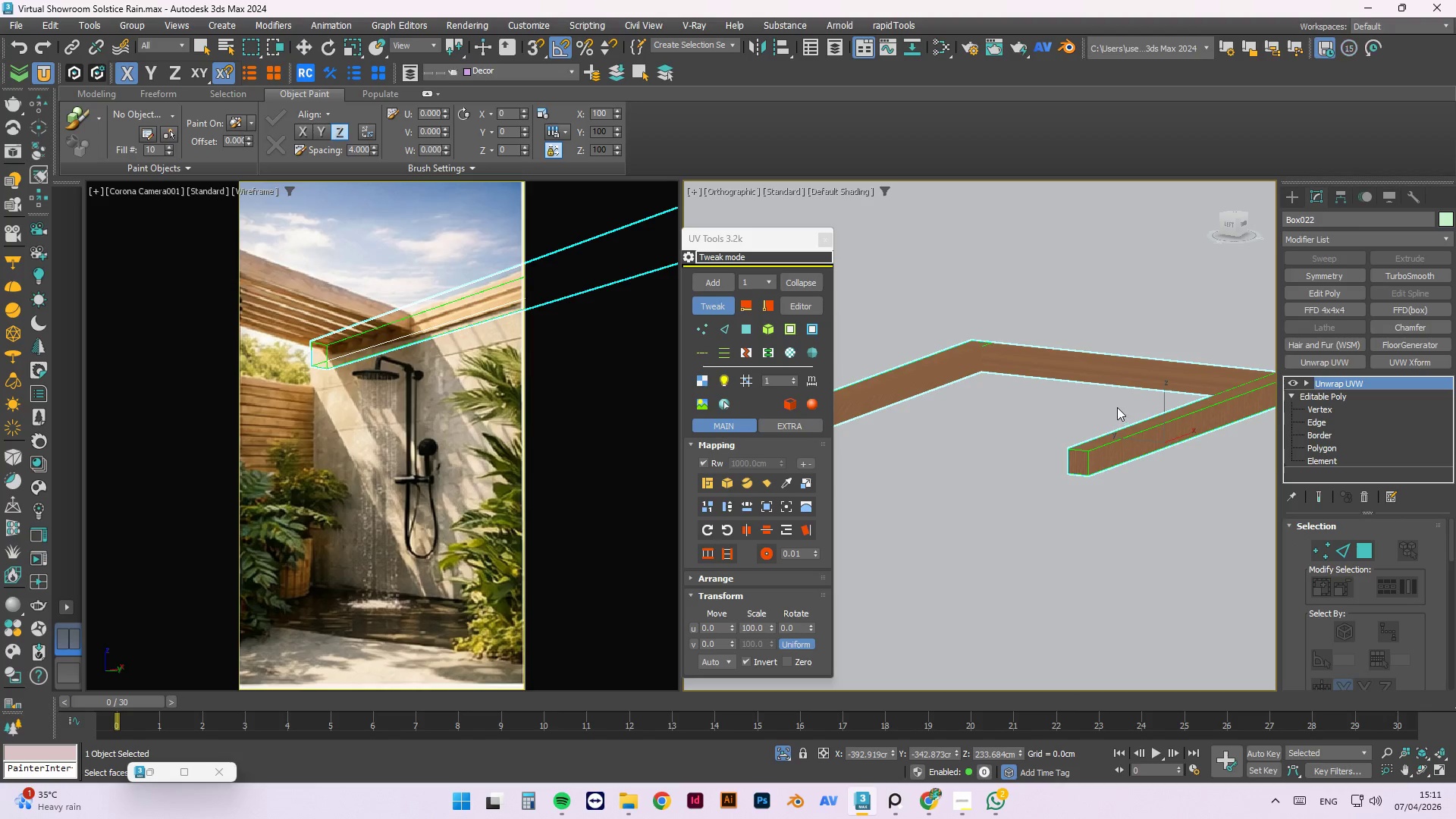 
hold_key(key=AltLeft, duration=1.5)
 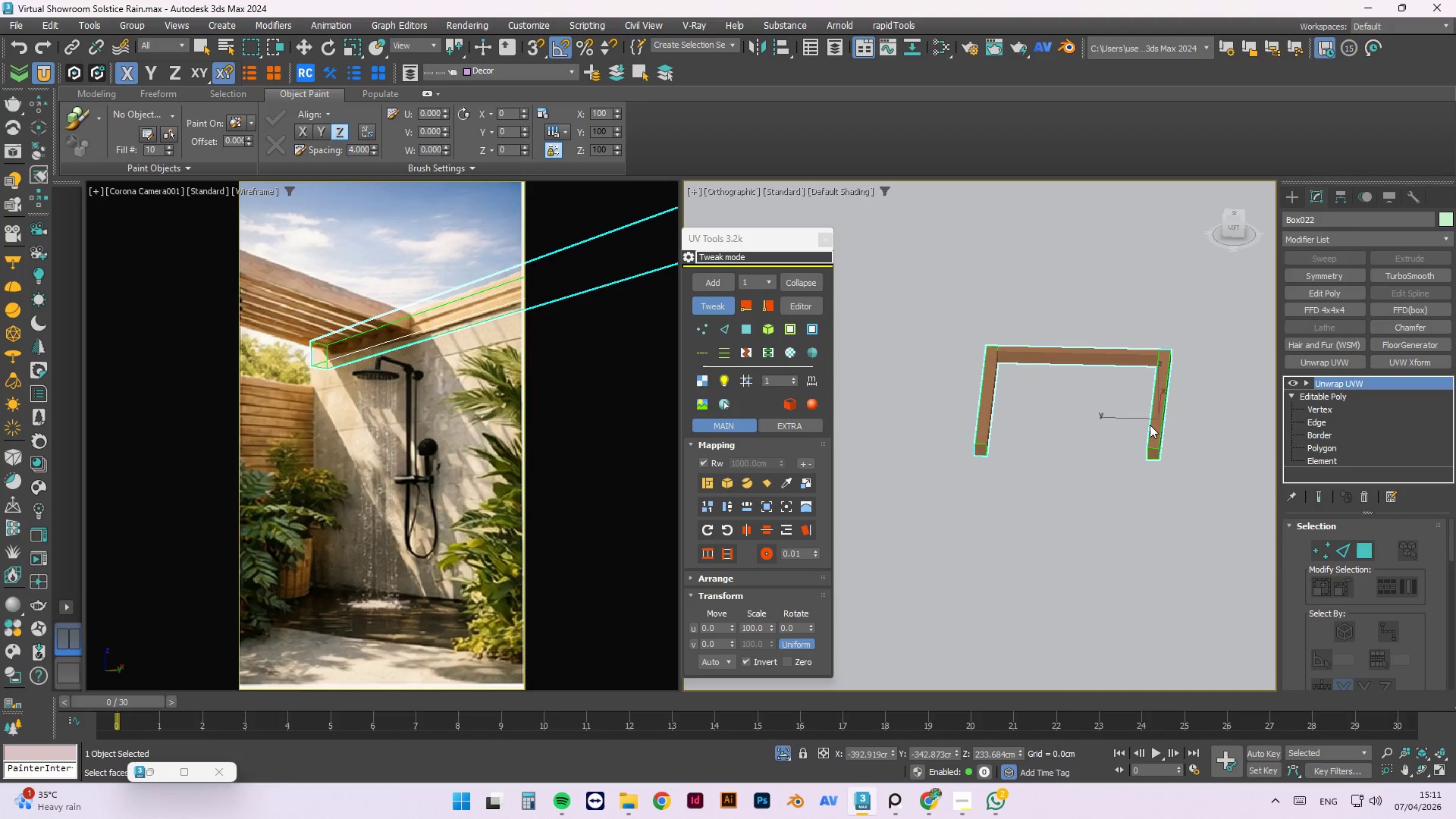 
scroll: coordinate [1116, 397], scroll_direction: down, amount: 2.0
 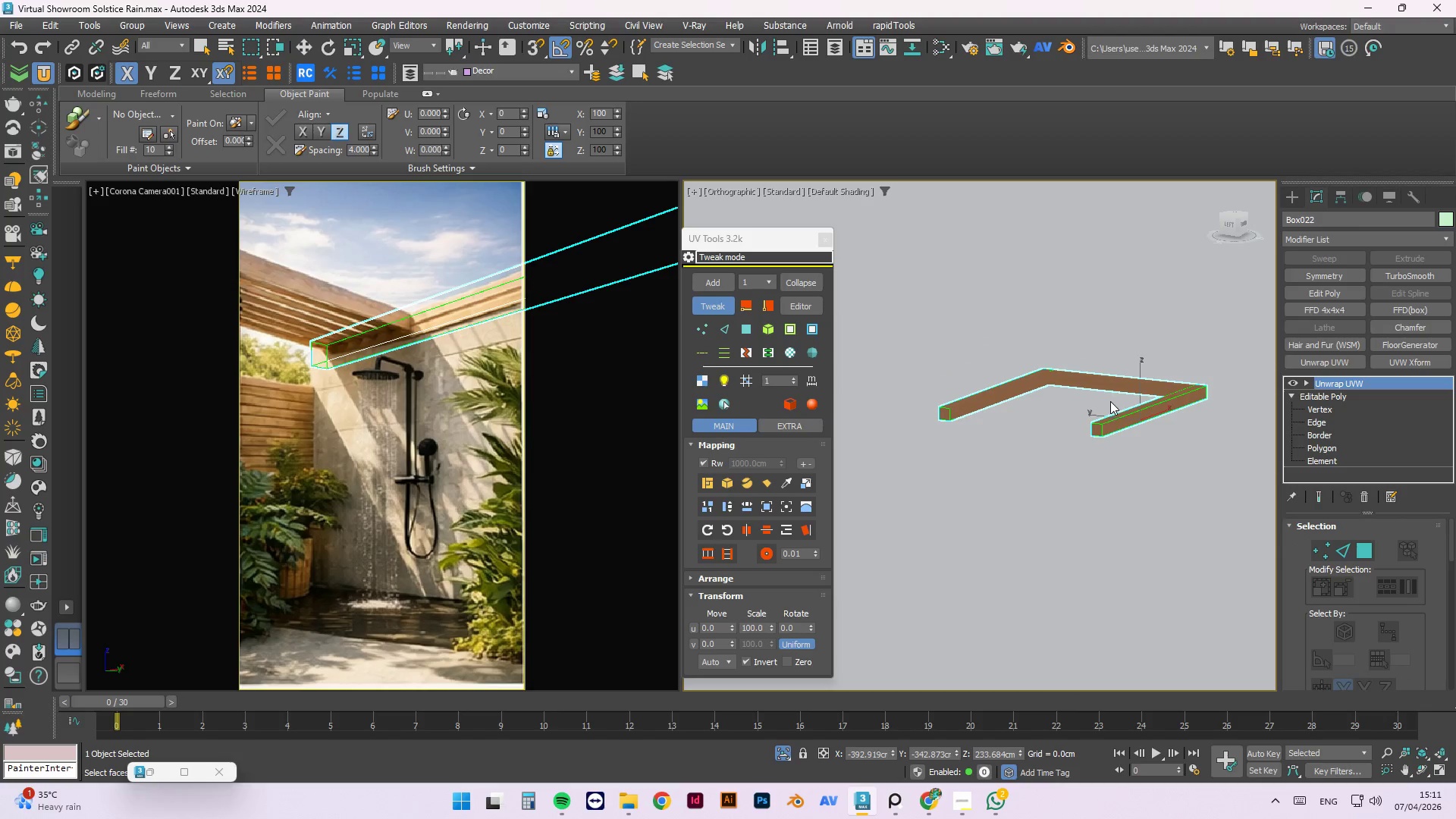 
hold_key(key=AltLeft, duration=0.56)
 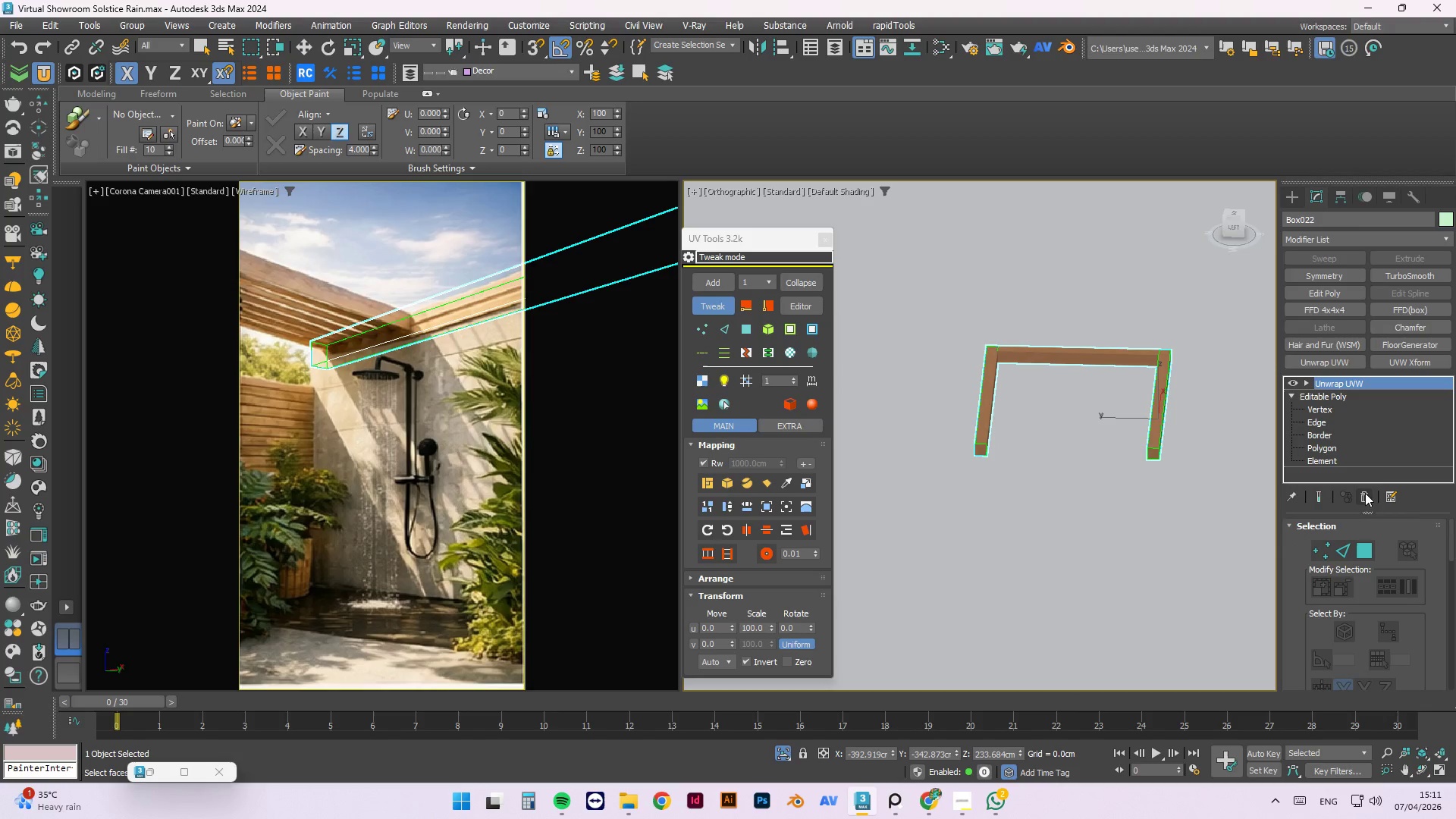 
hold_key(key=AltLeft, duration=9.92)
left_click([1364, 497])
 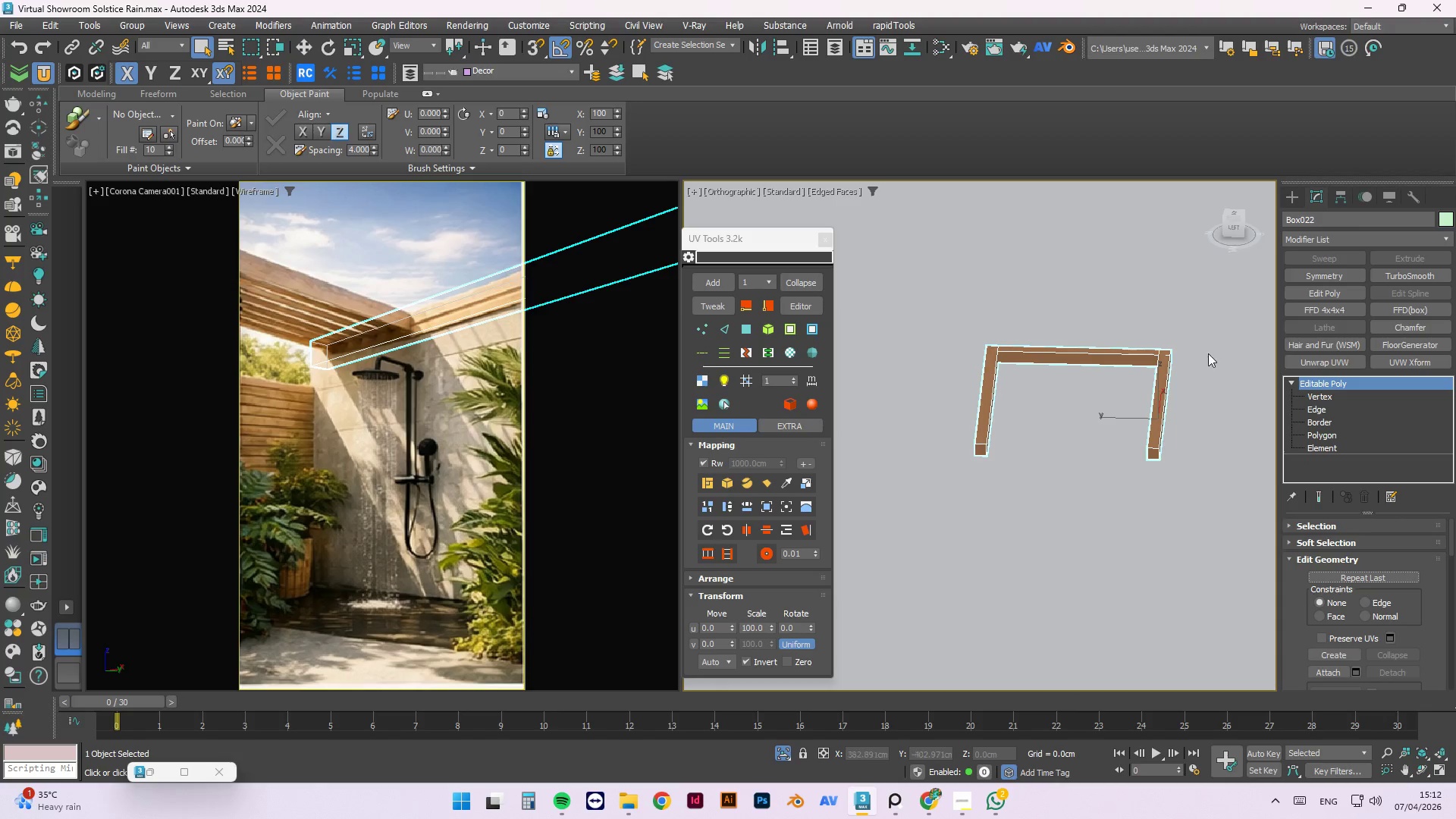 
left_click([744, 328])
 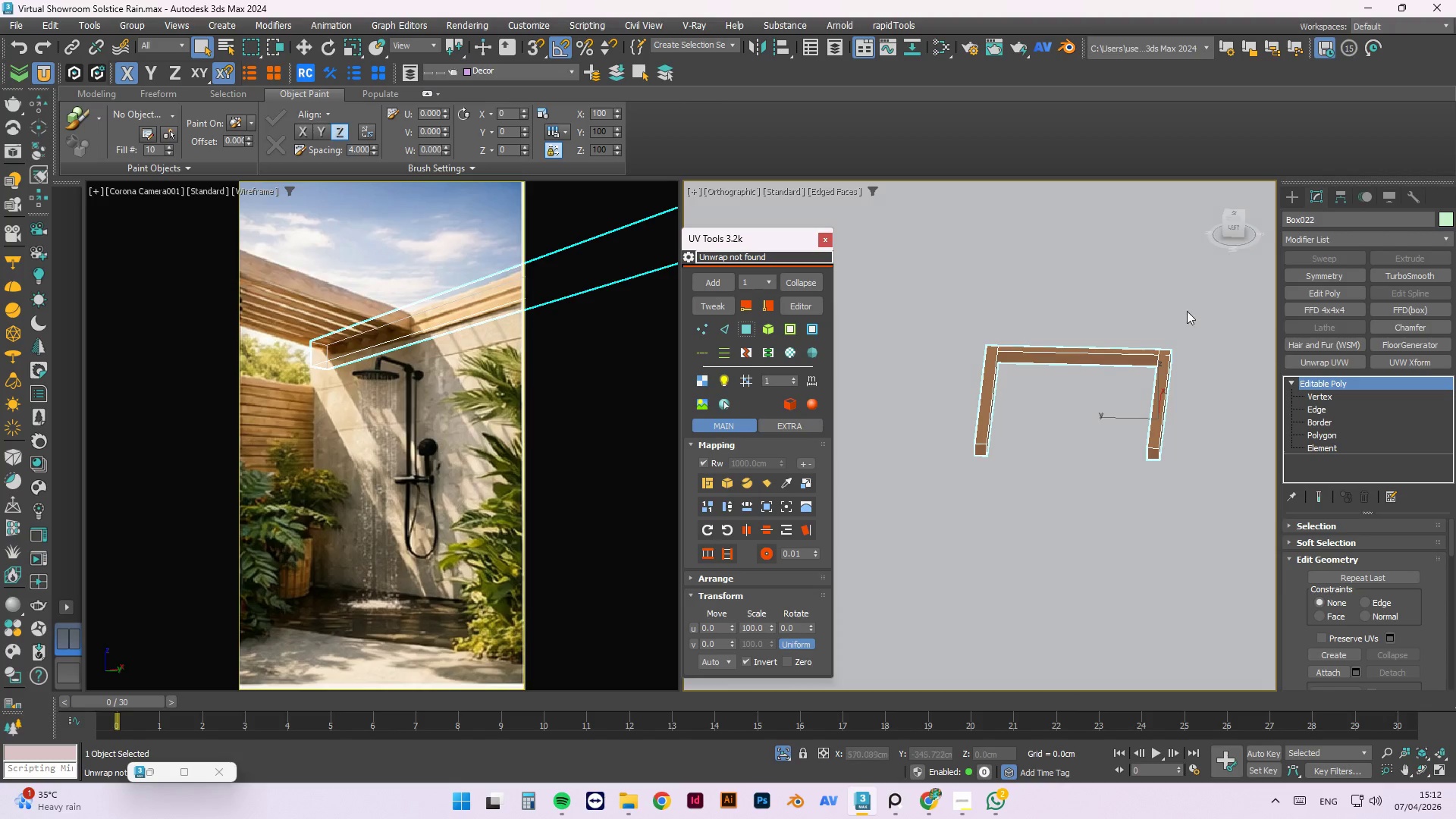 
left_click_drag(start_coordinate=[1204, 303], to_coordinate=[914, 510])
 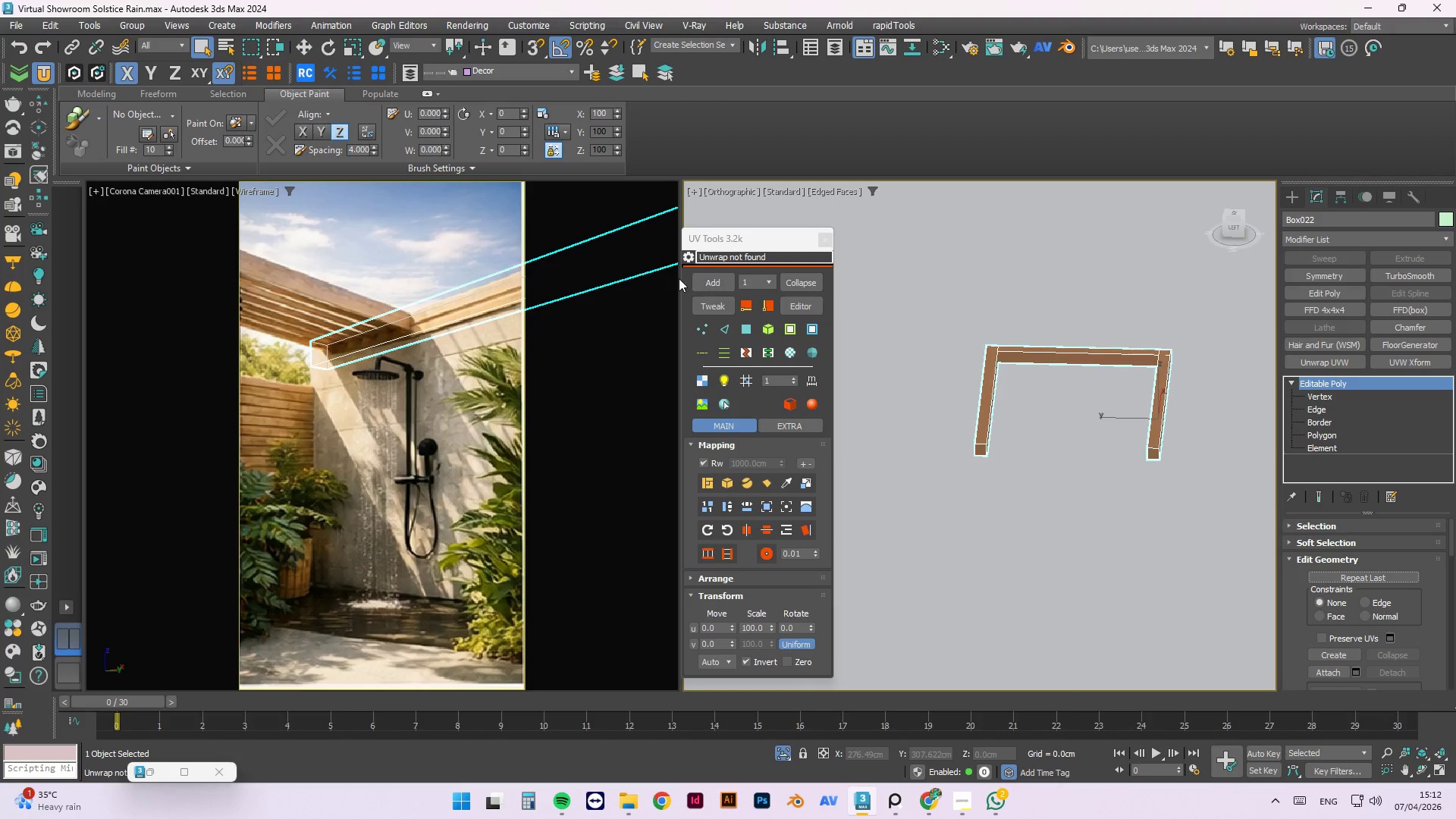 
left_click([1094, 369])
 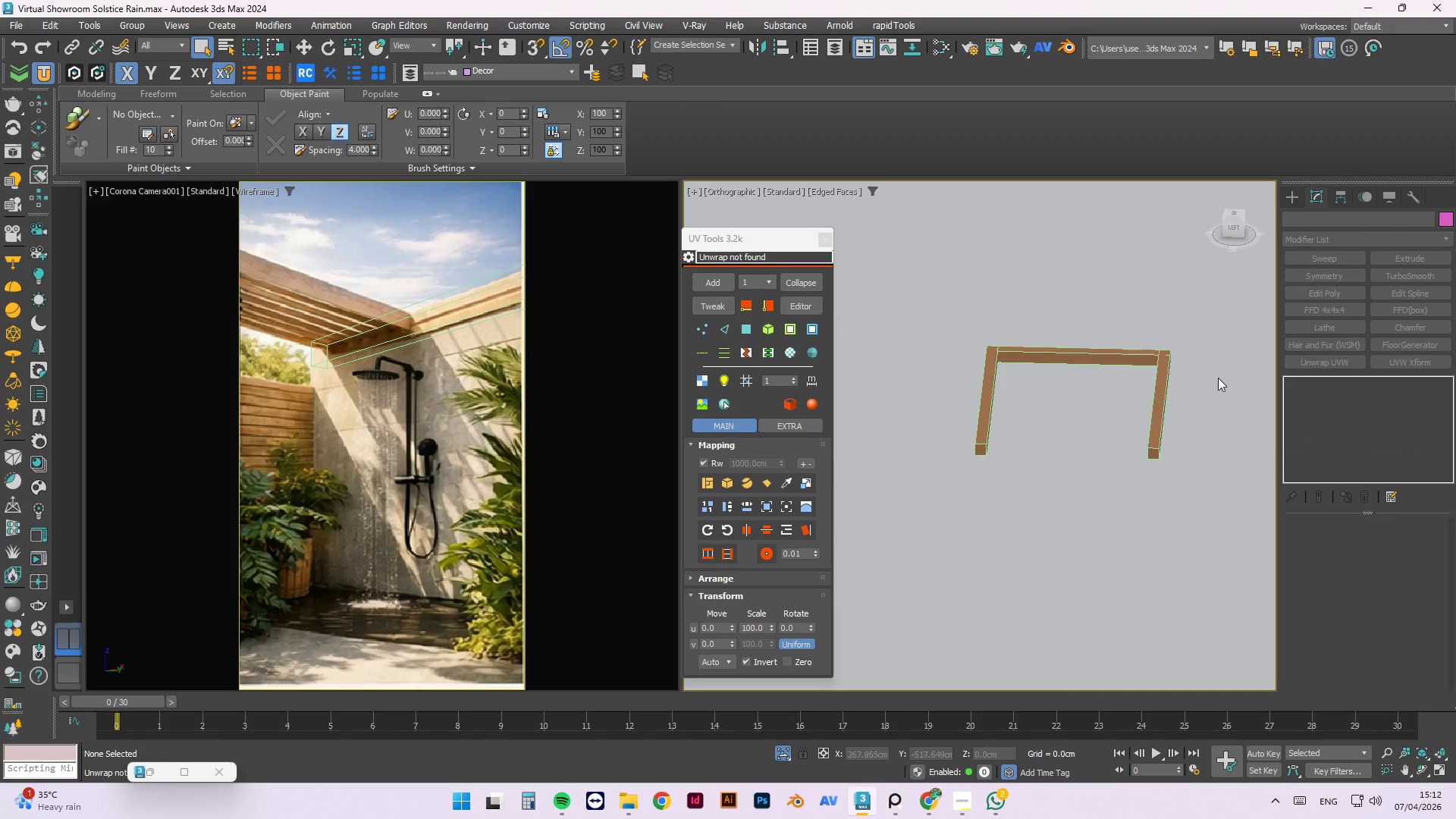 
scroll: coordinate [1119, 387], scroll_direction: up, amount: 1.0
 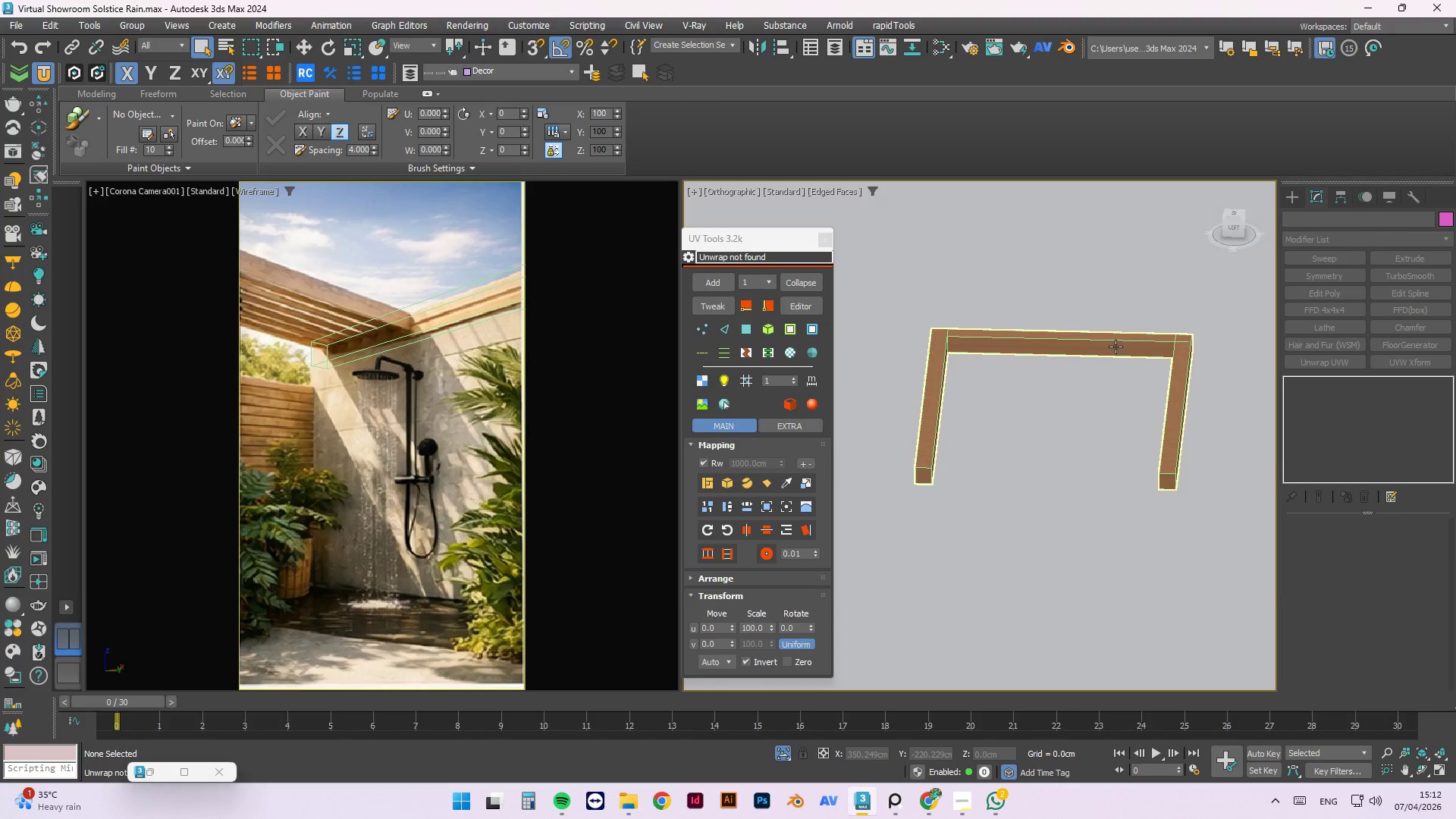 
hold_key(key=AltLeft, duration=0.59)
 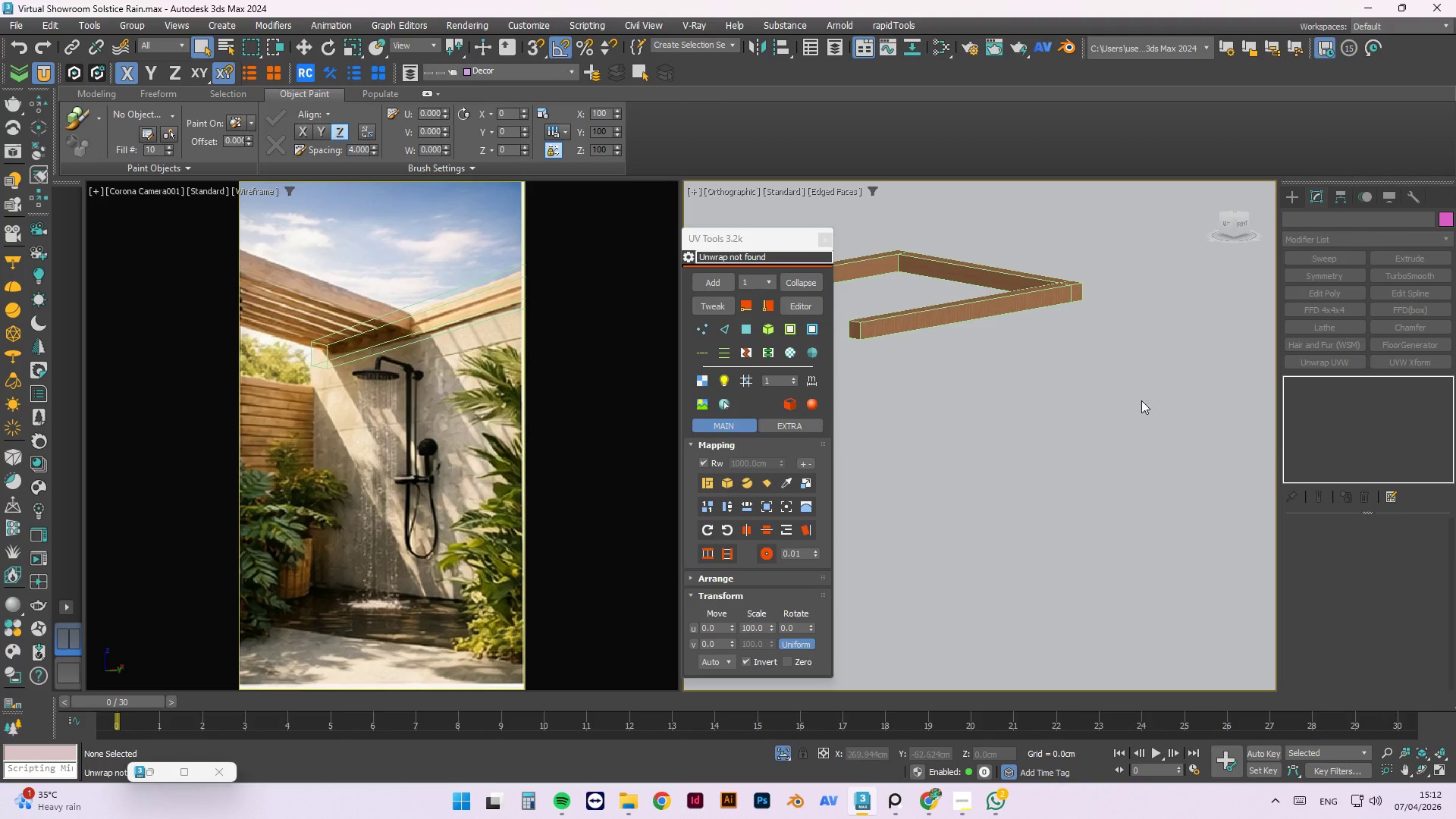 
left_click([918, 309])
 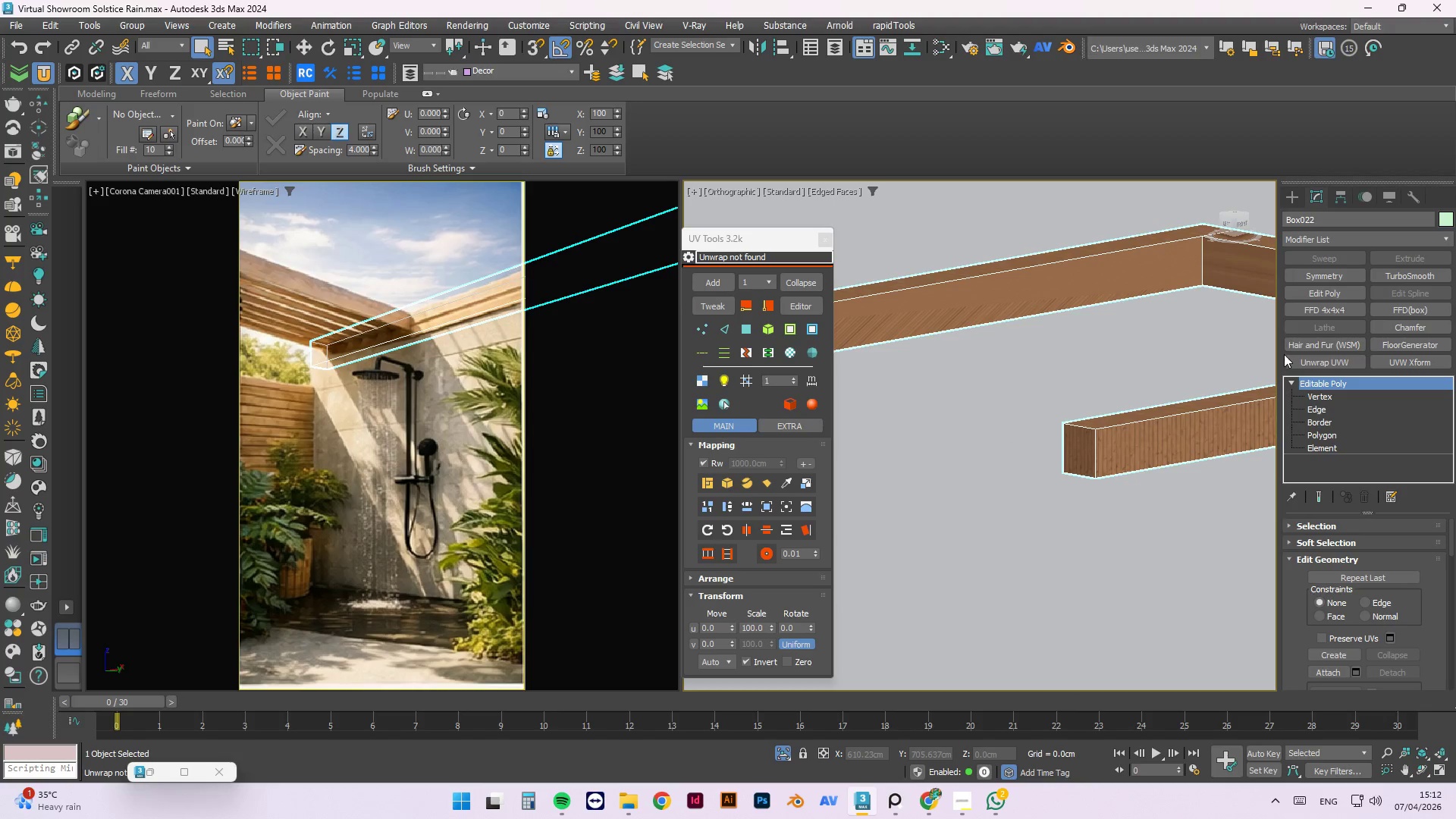 
scroll: coordinate [918, 309], scroll_direction: up, amount: 3.0
 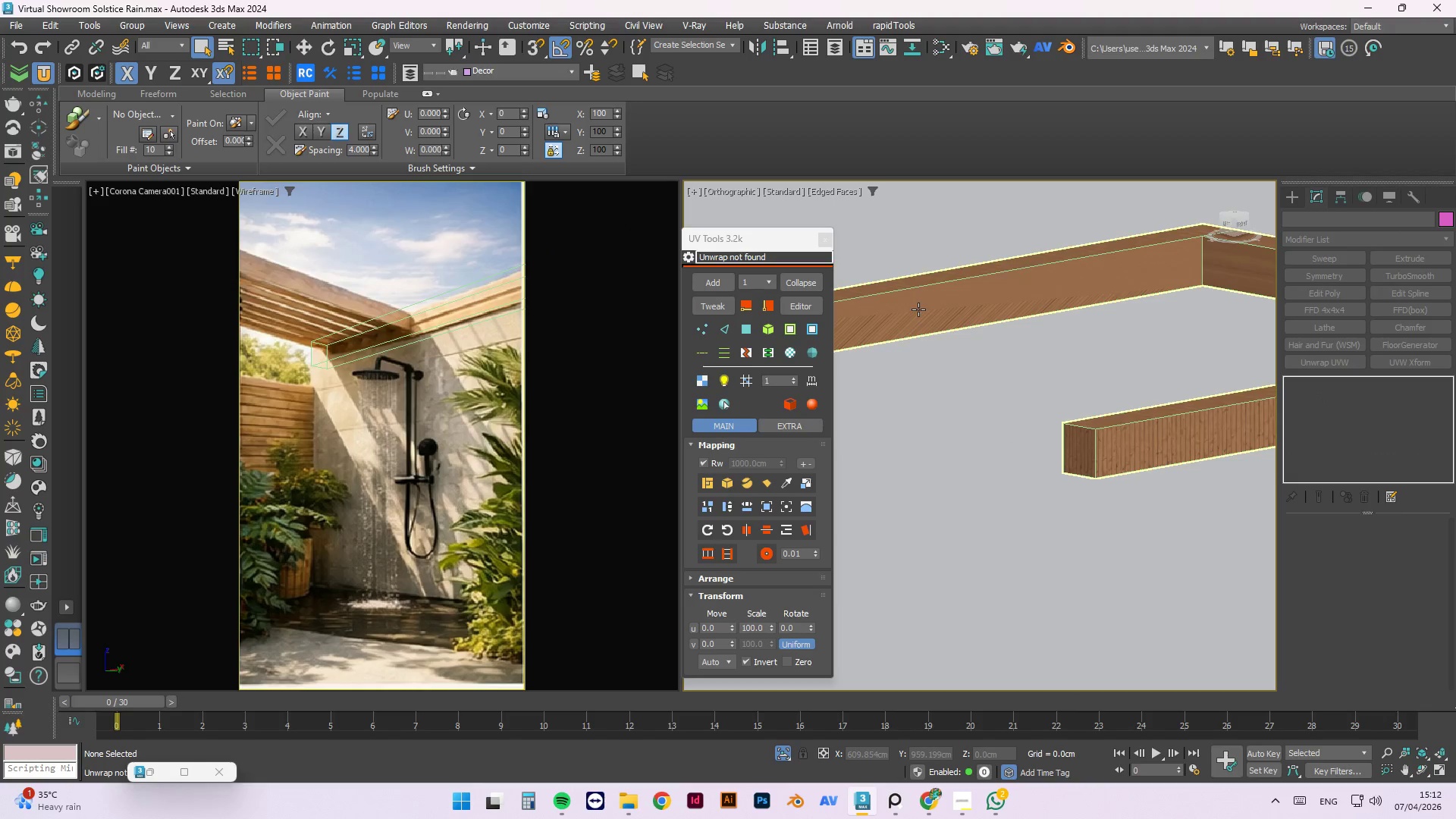 
left_click([1338, 363])
 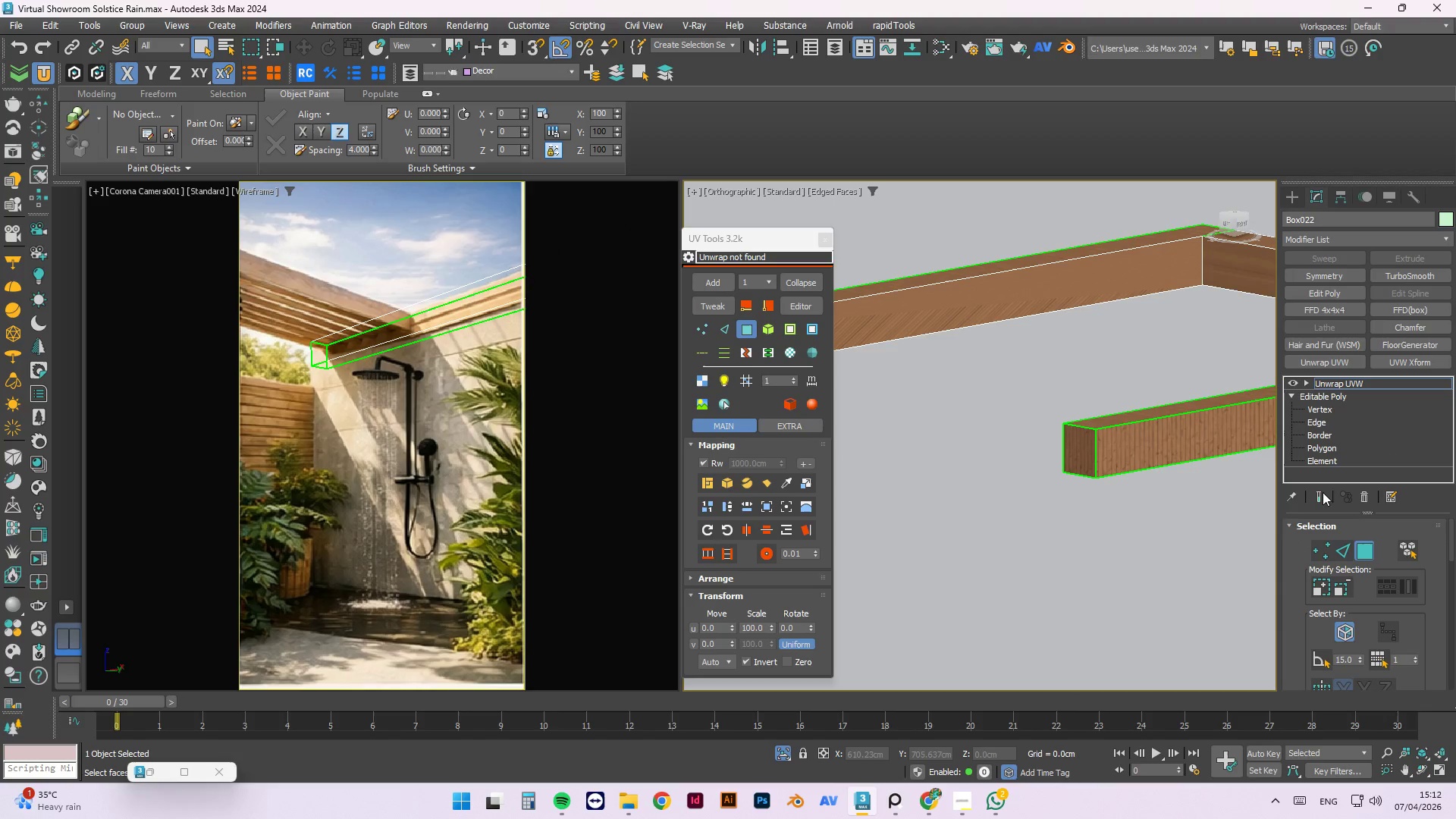 
scroll: coordinate [929, 350], scroll_direction: down, amount: 5.0
 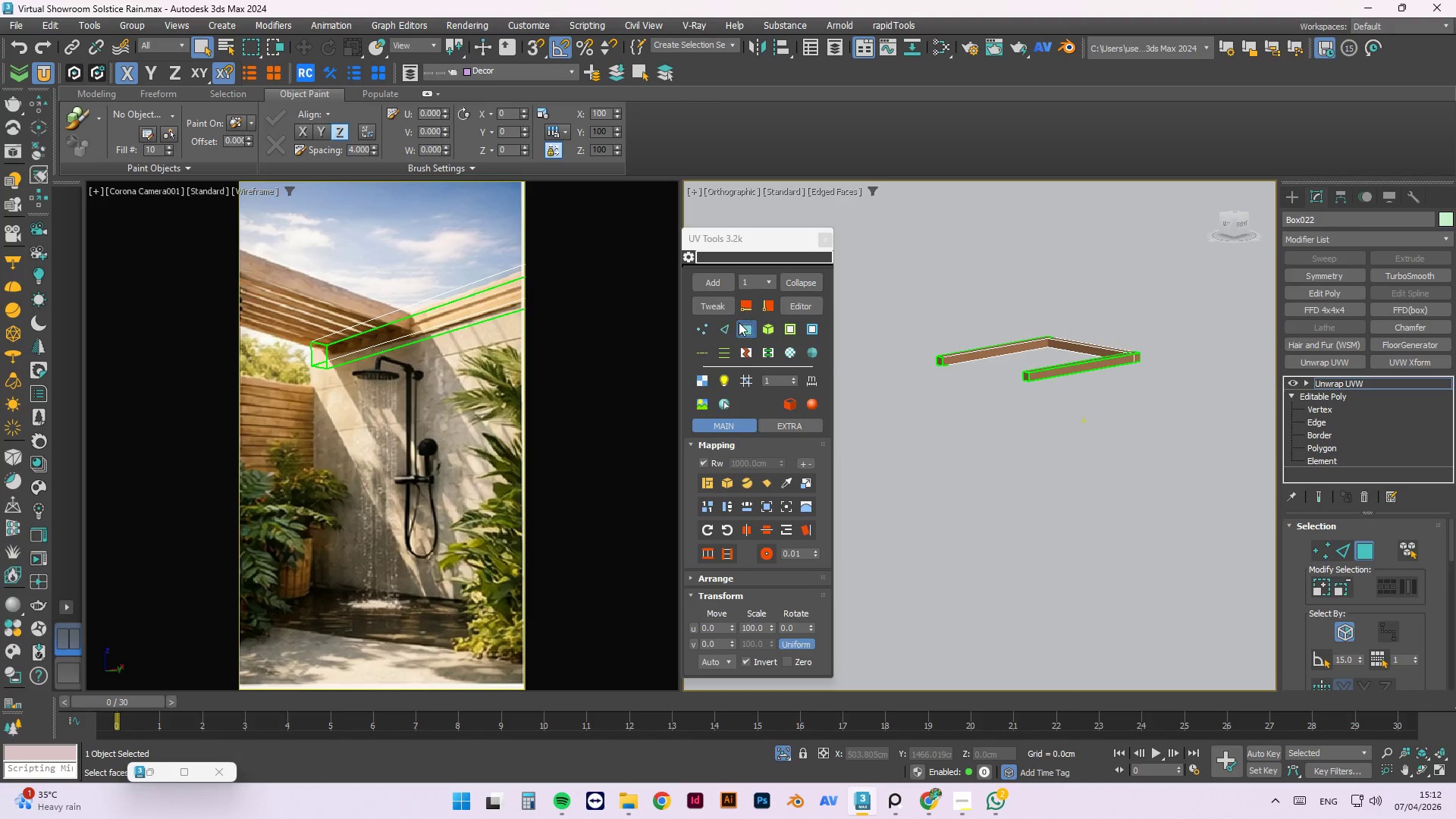 
left_click([740, 329])
 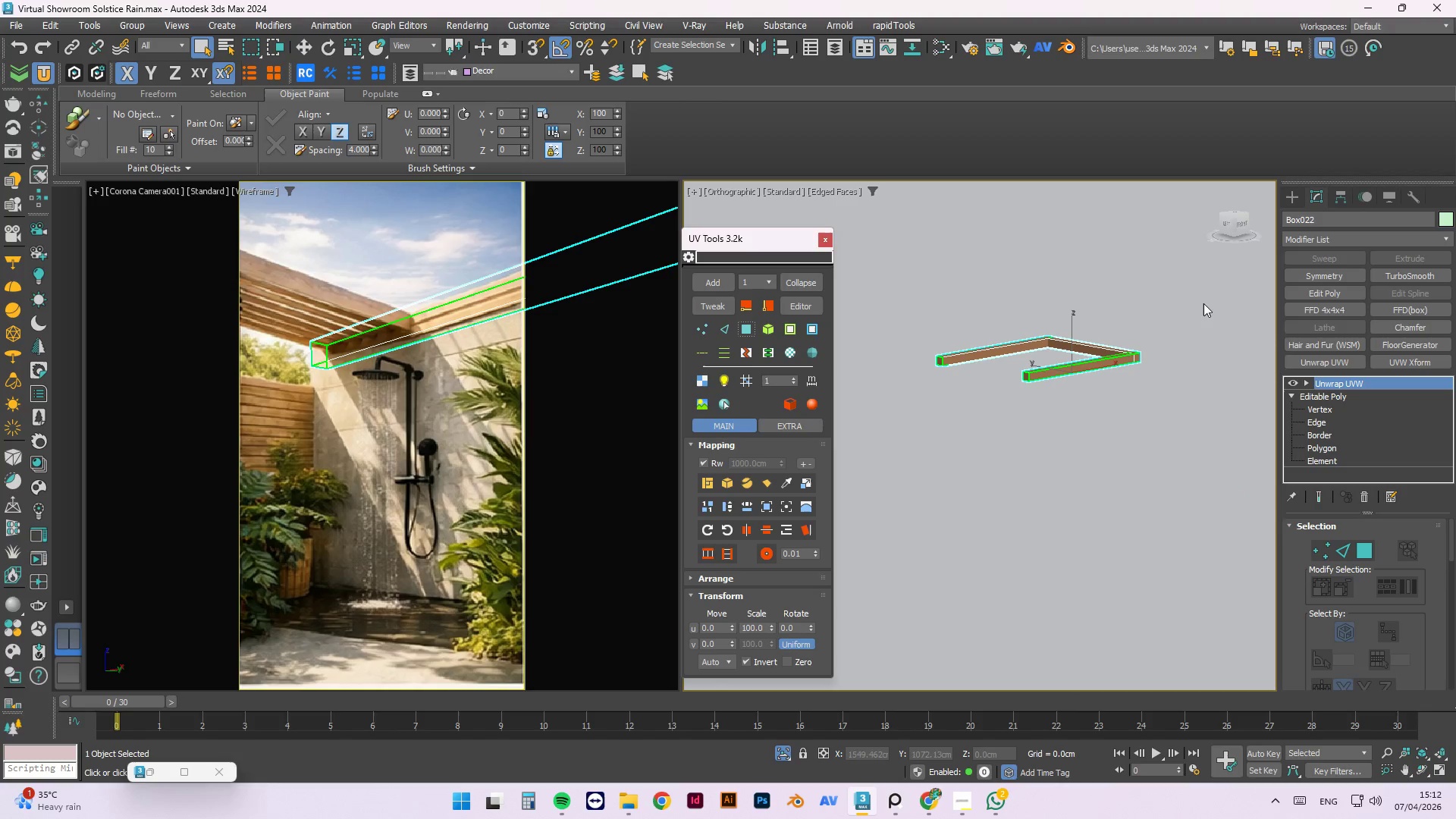 
left_click_drag(start_coordinate=[1210, 286], to_coordinate=[876, 475])
 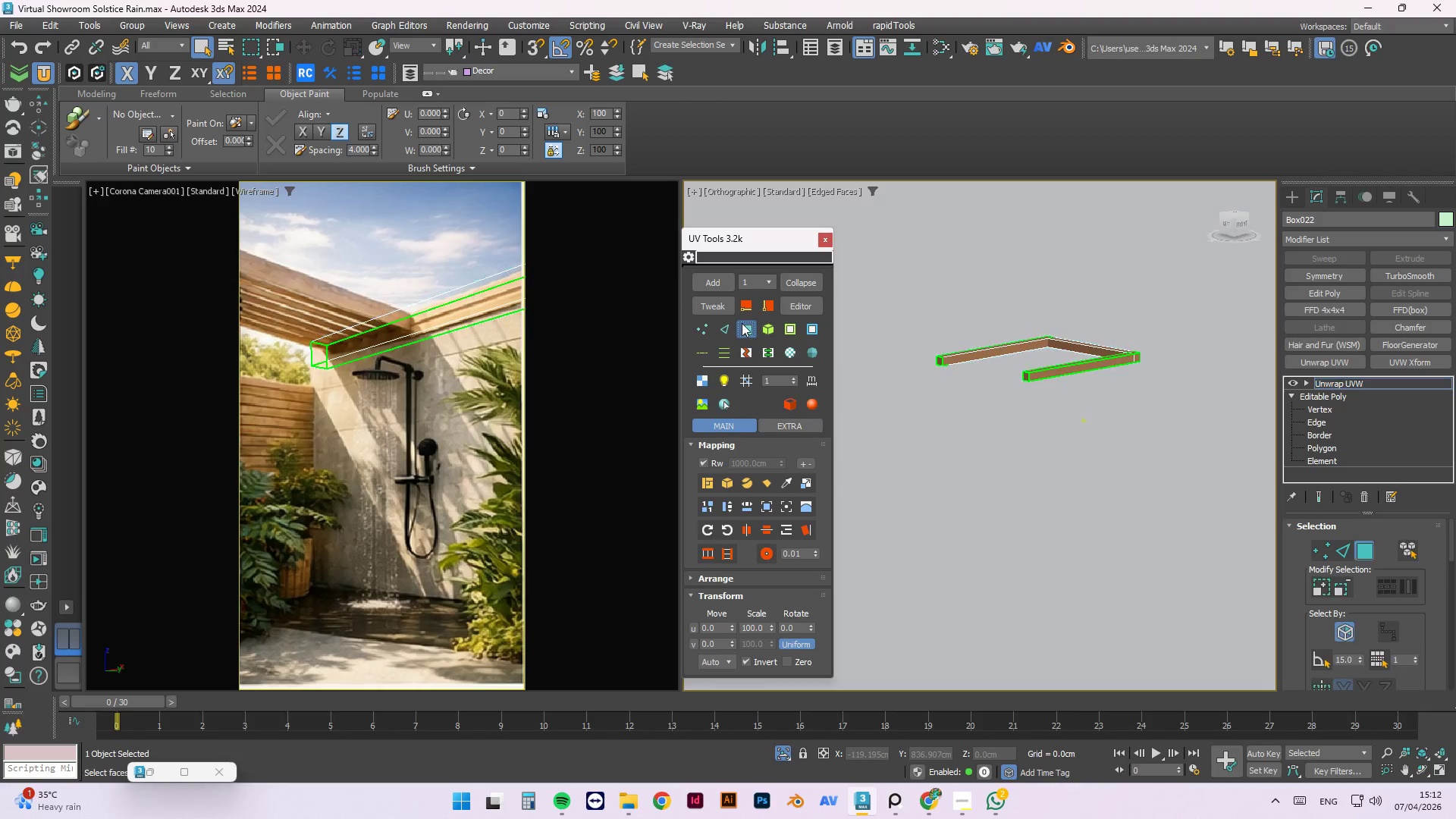 
left_click_drag(start_coordinate=[1236, 297], to_coordinate=[879, 423])
 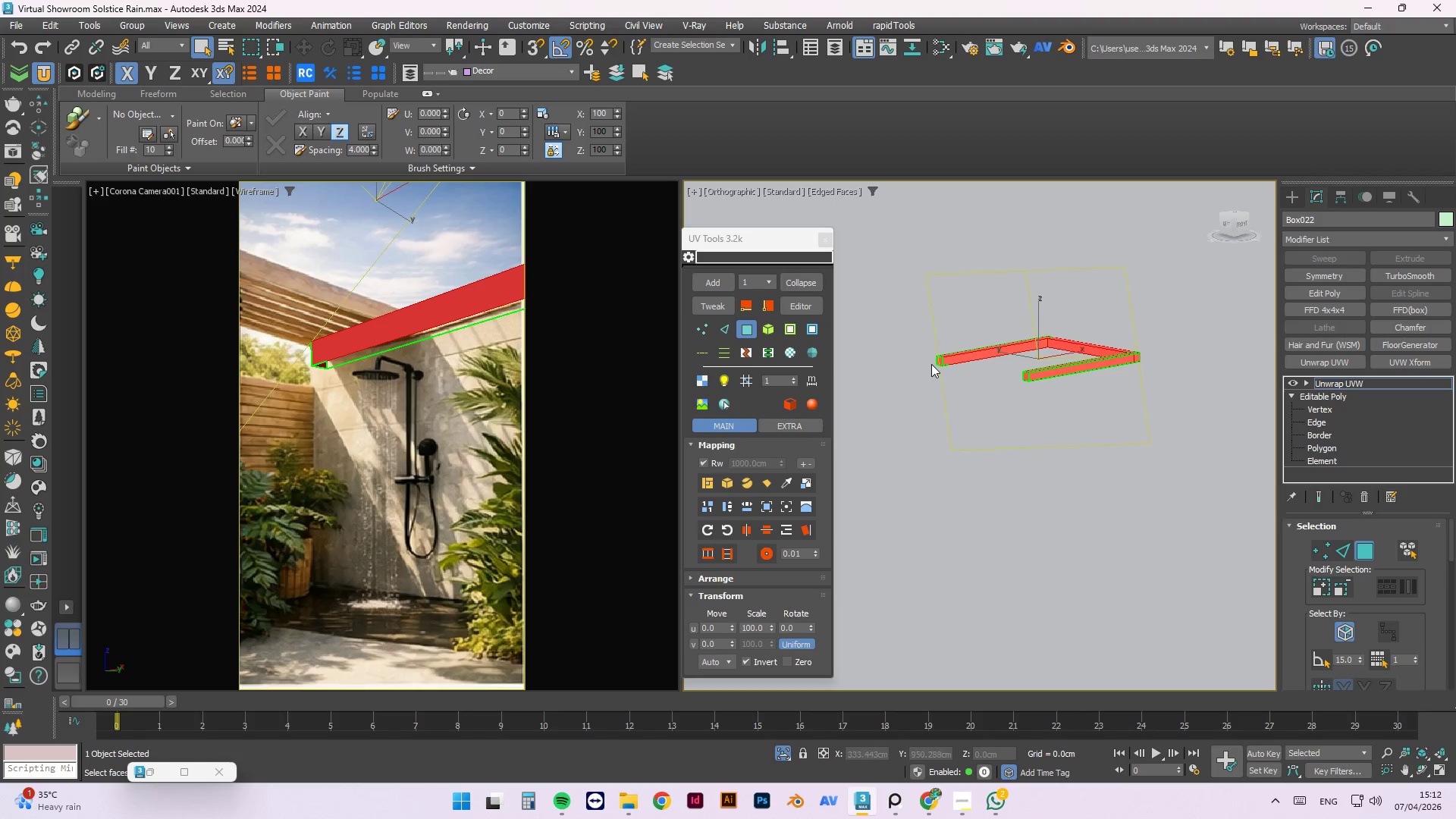 
hold_key(key=AltLeft, duration=1.03)
 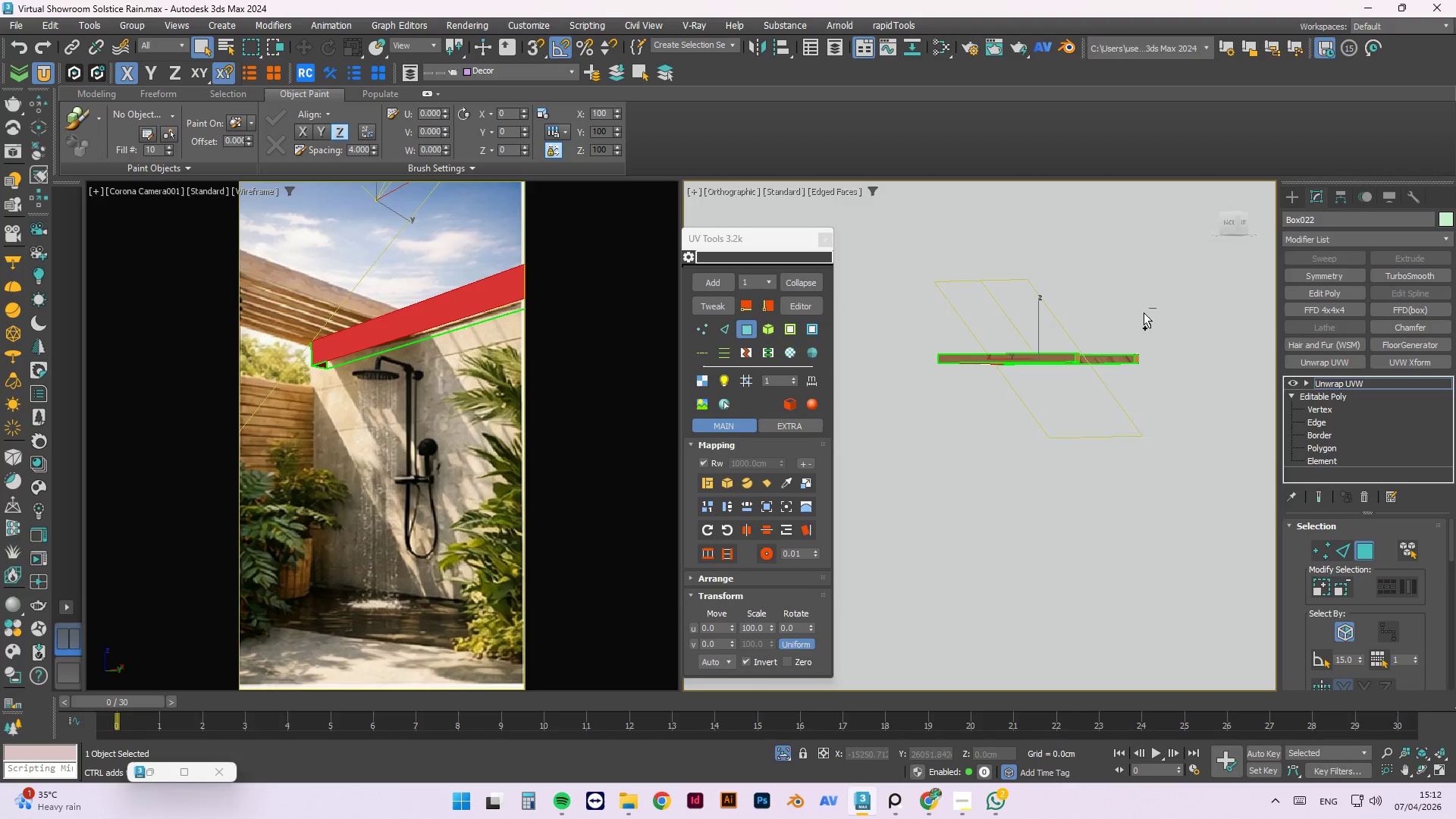 
hold_key(key=AltLeft, duration=1.78)
hold_key(key=ControlLeft, duration=0.81)
left_click_drag(start_coordinate=[1157, 309], to_coordinate=[858, 417])
 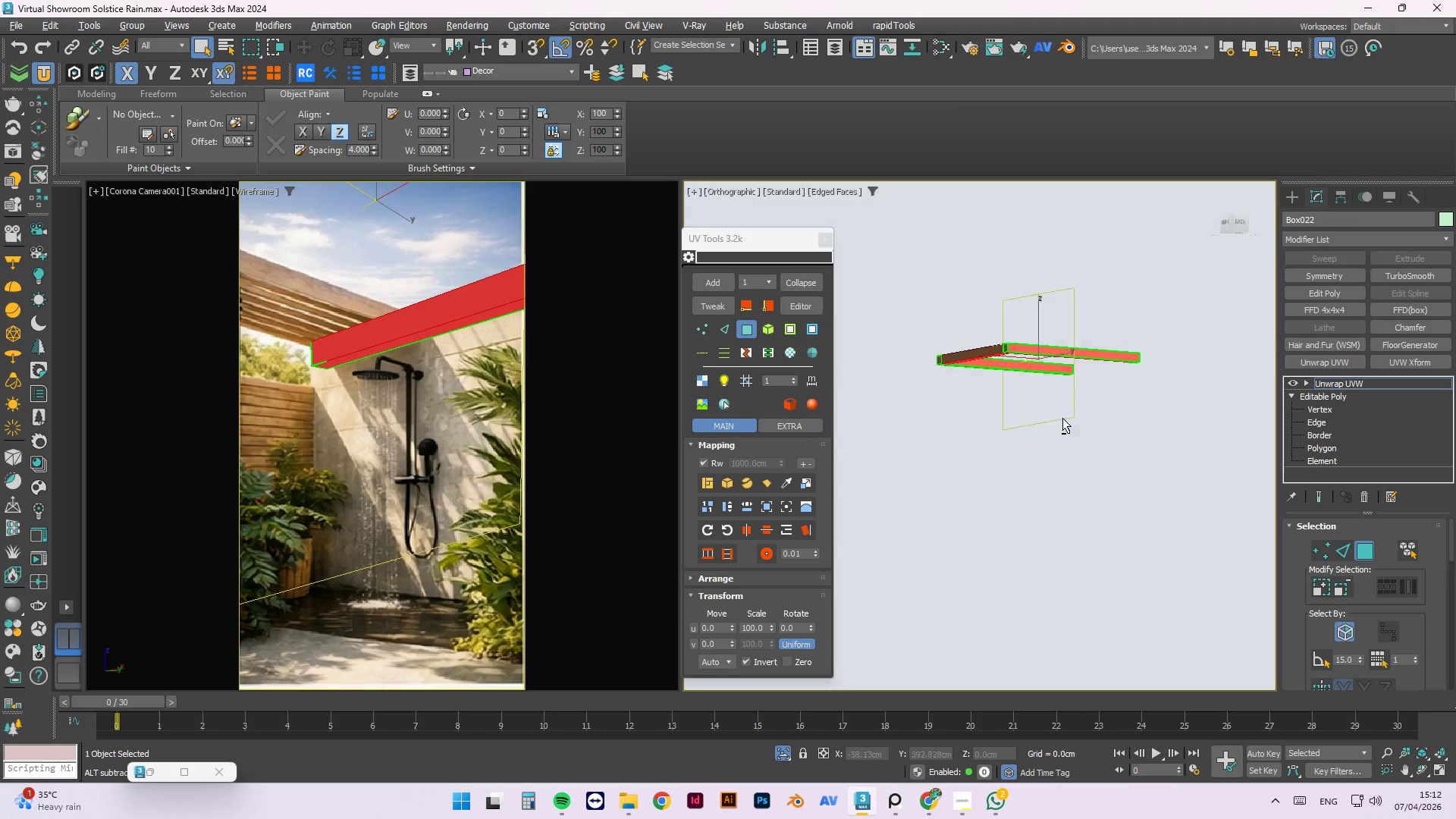 
key(Alt+AltLeft)
 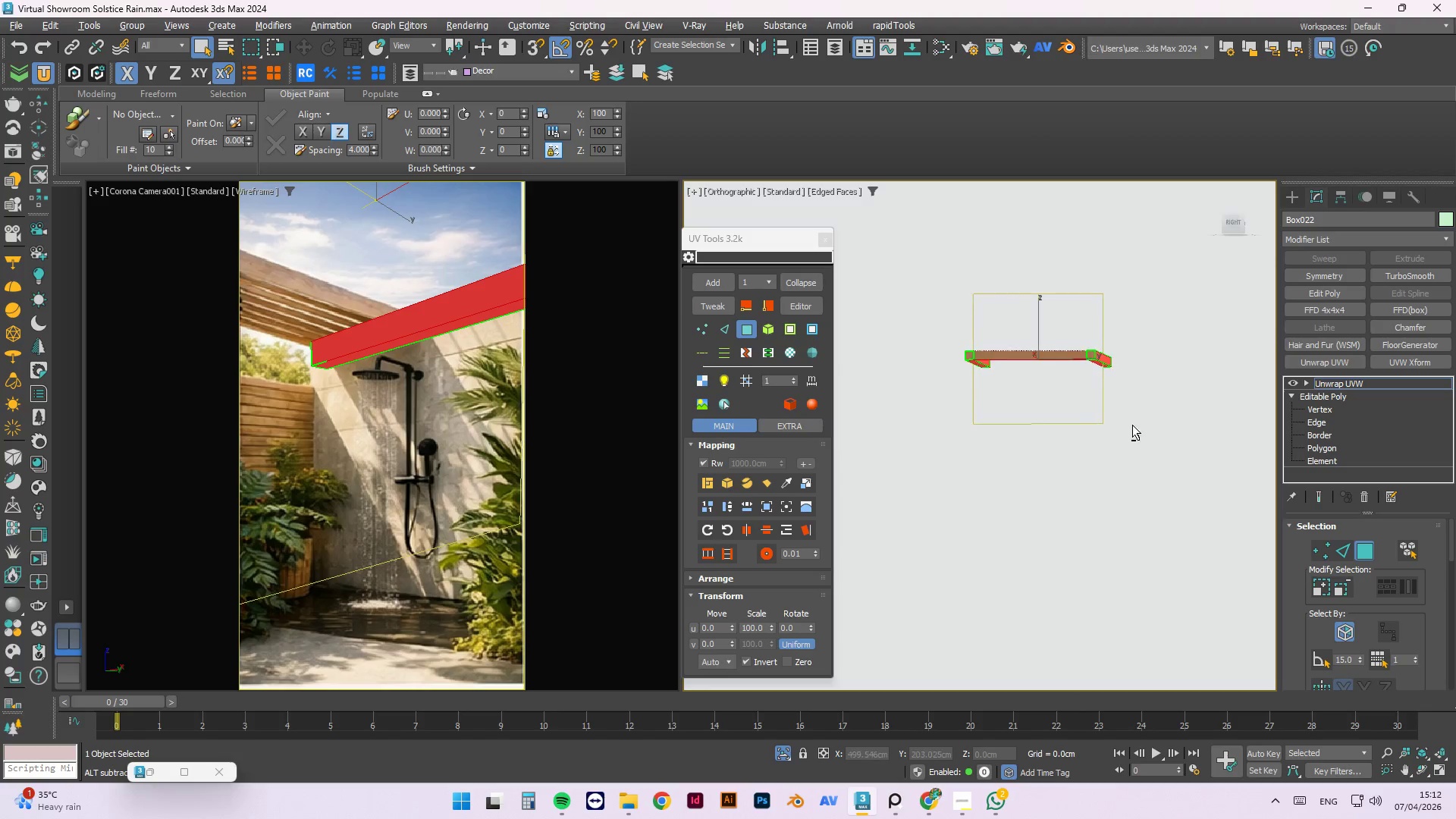 
key(Alt+AltLeft)
 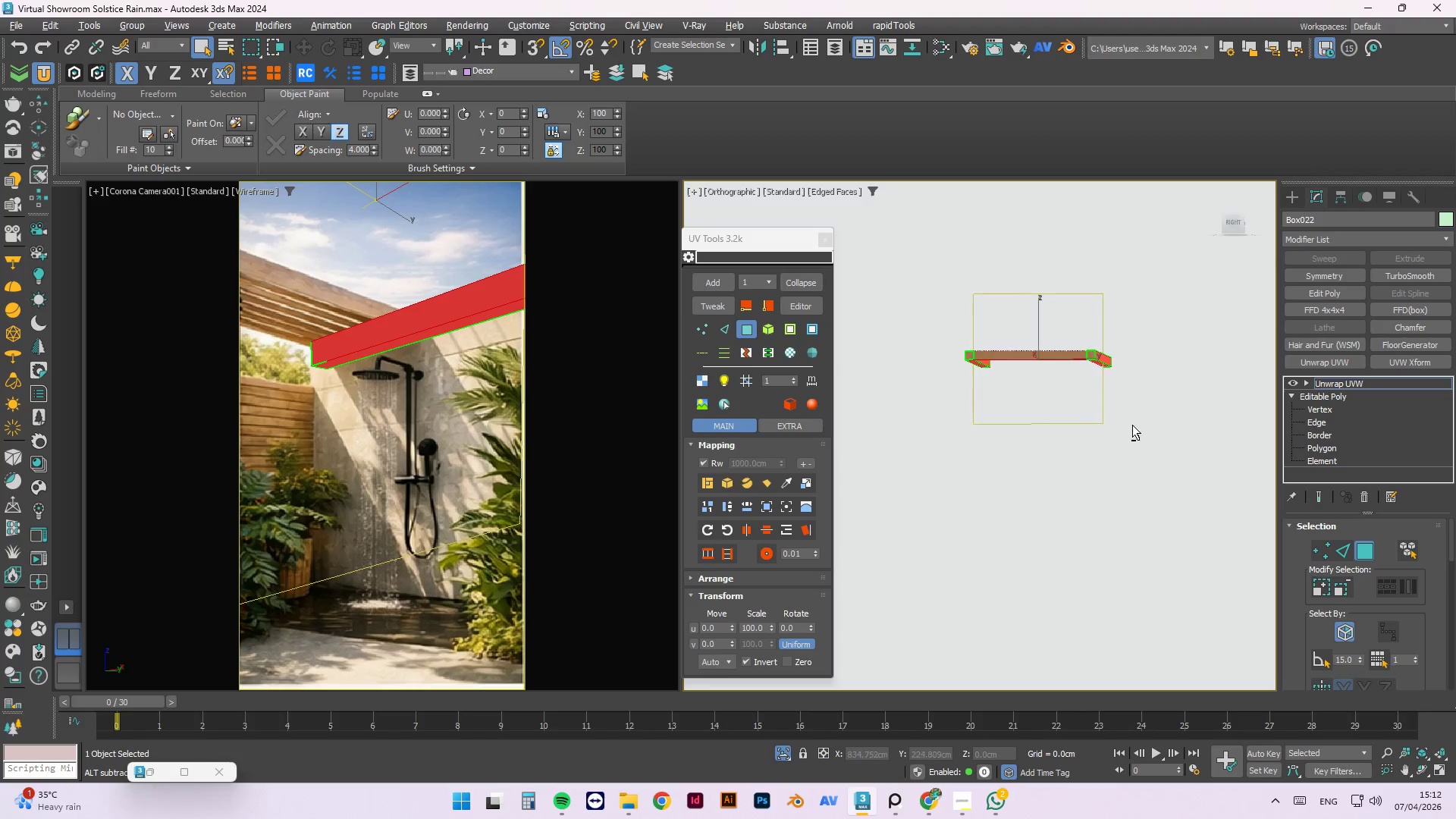 
key(Alt+AltLeft)
 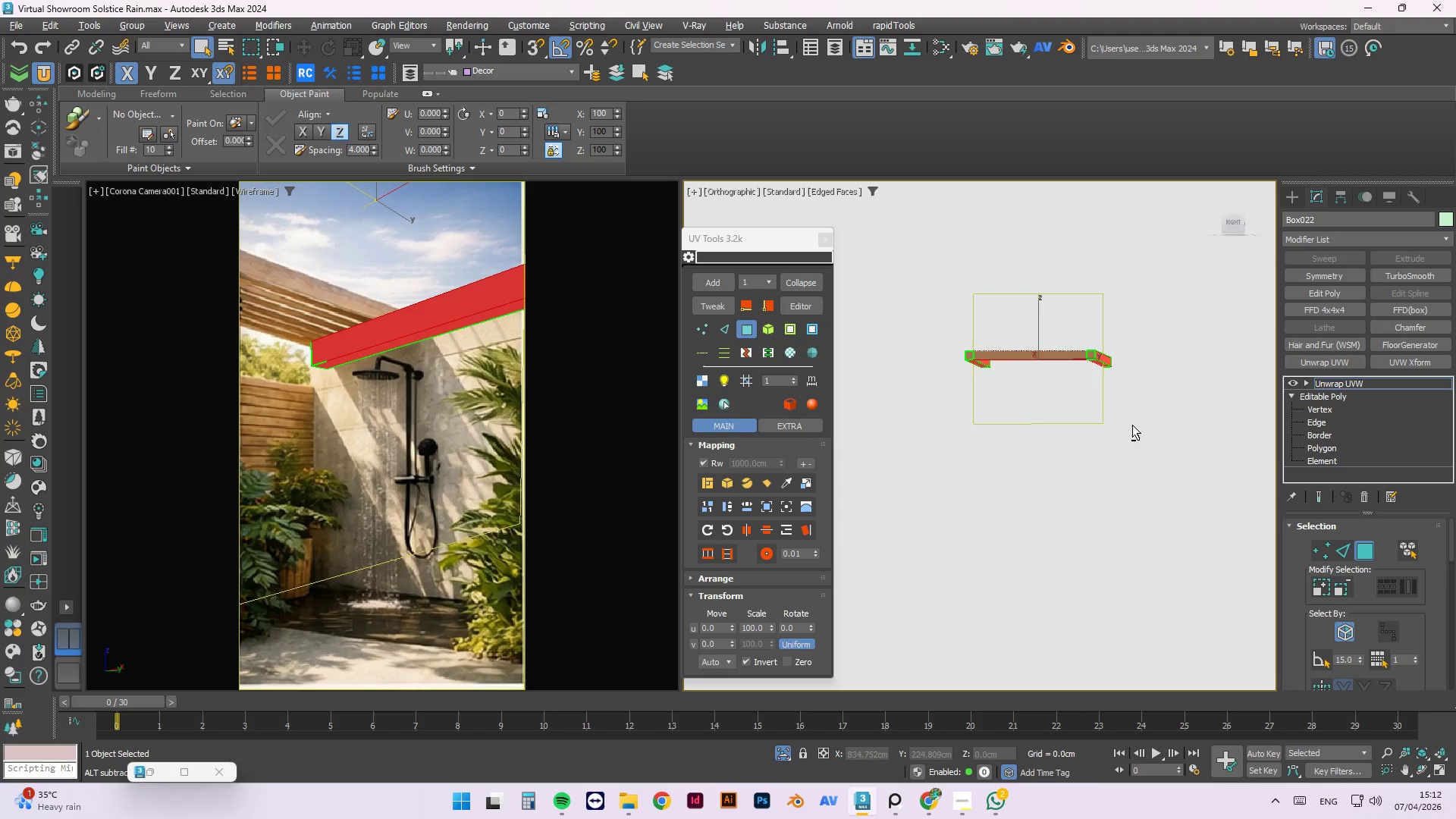 
key(Alt+AltLeft)
 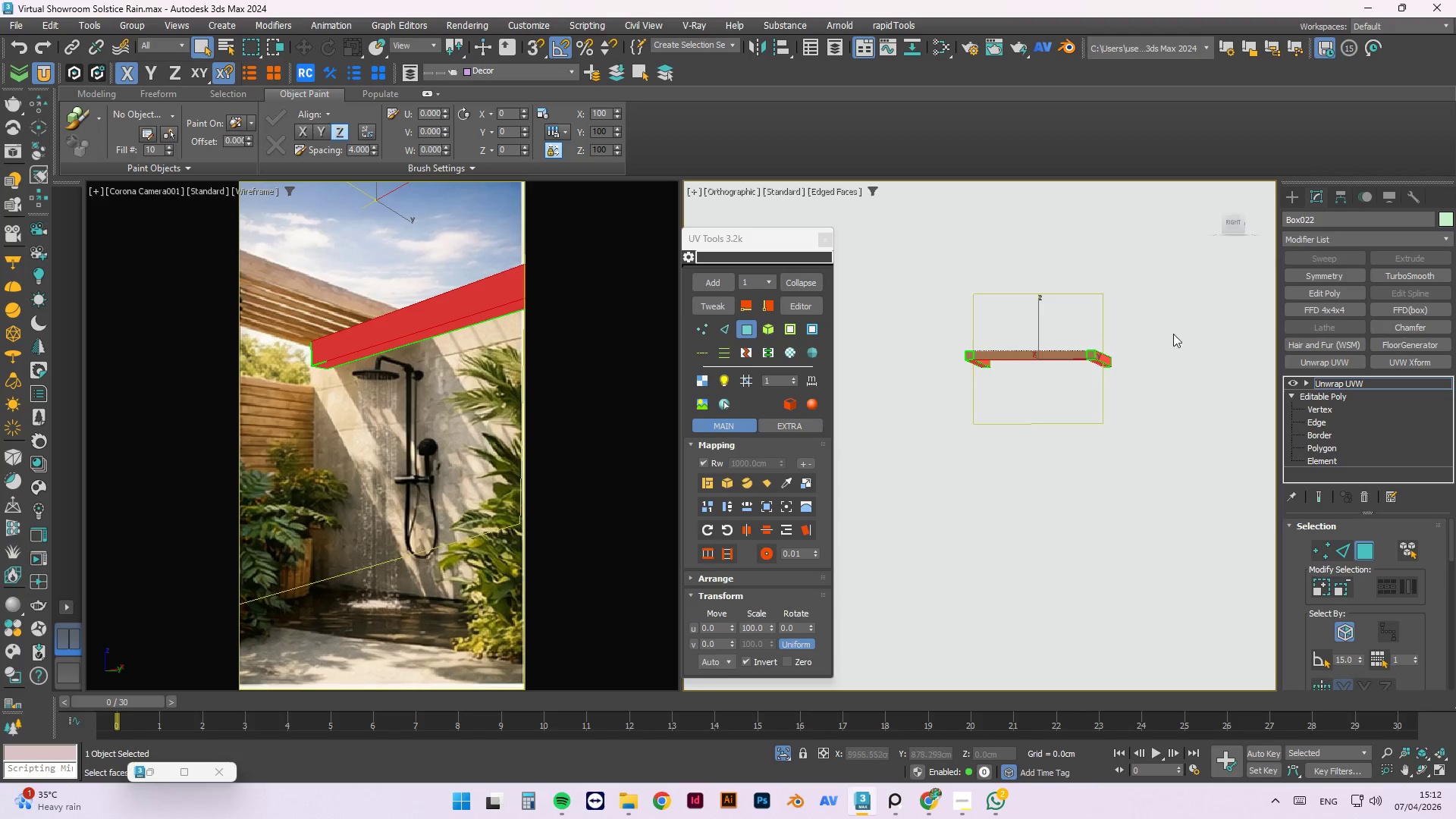 
hold_key(key=ControlLeft, duration=0.62)
left_click_drag(start_coordinate=[1178, 297], to_coordinate=[902, 422])
 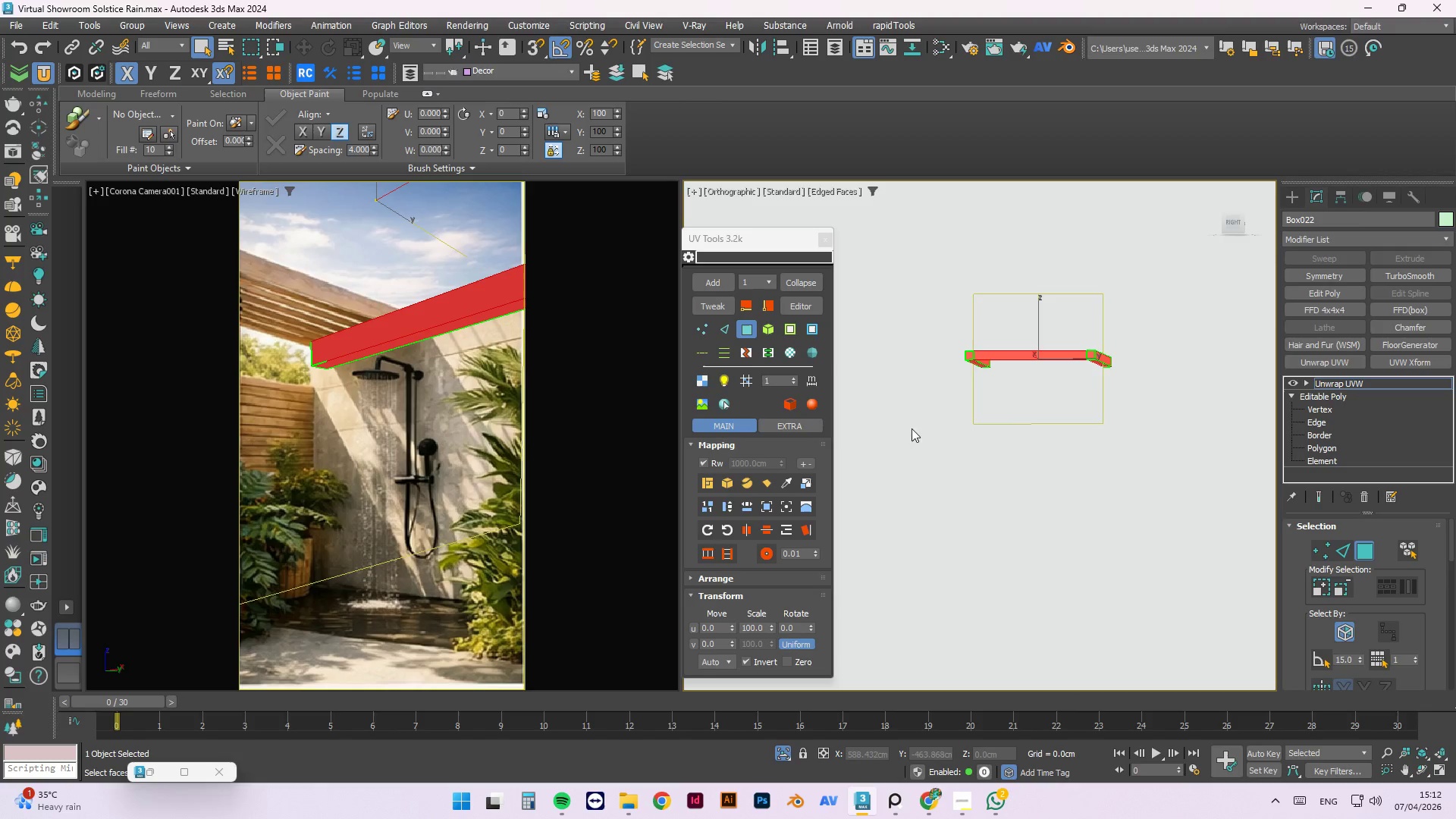 
hold_key(key=AltLeft, duration=0.73)
 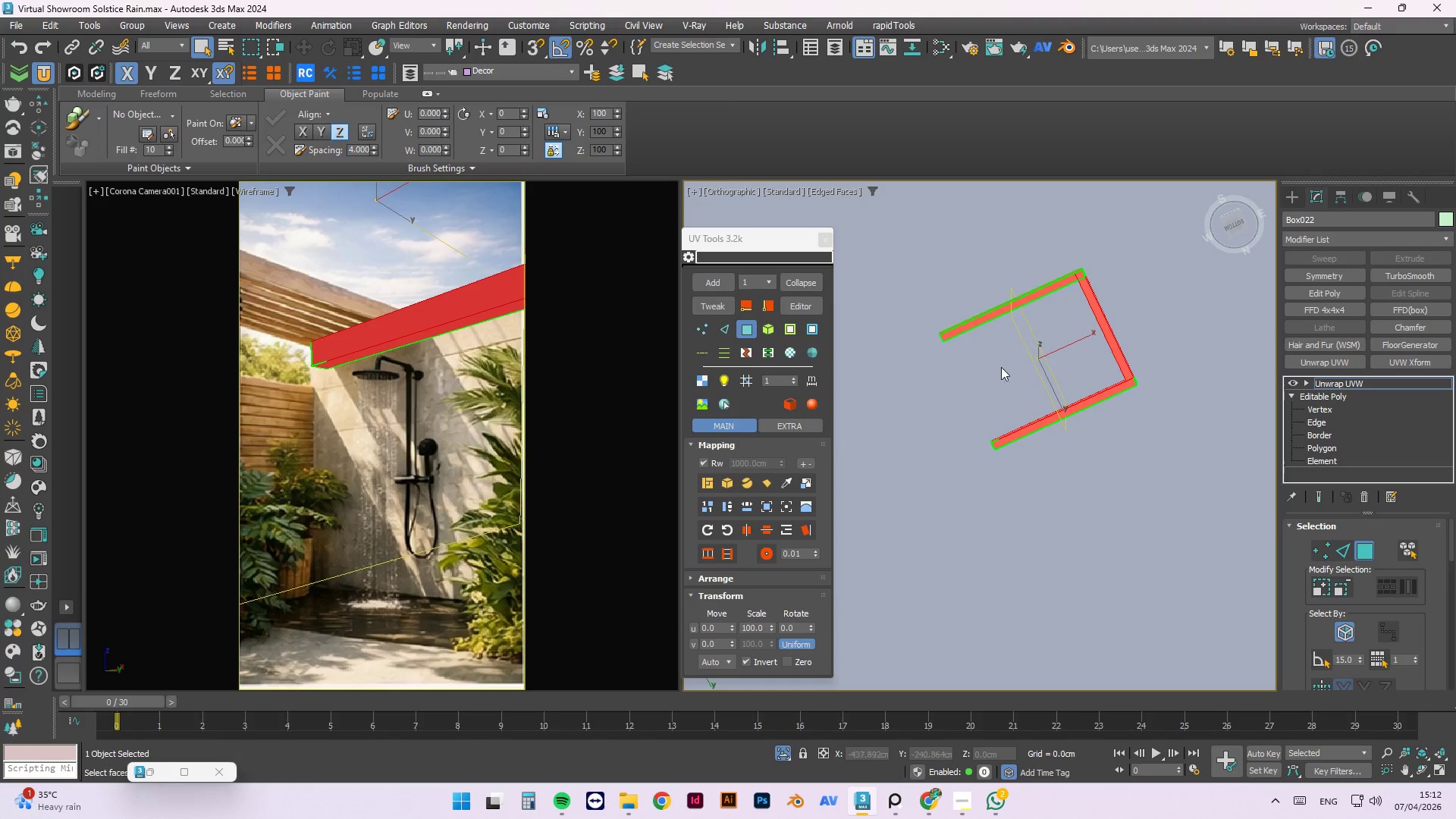 
hold_key(key=ControlLeft, duration=0.81)
left_click_drag(start_coordinate=[1108, 277], to_coordinate=[940, 466])
 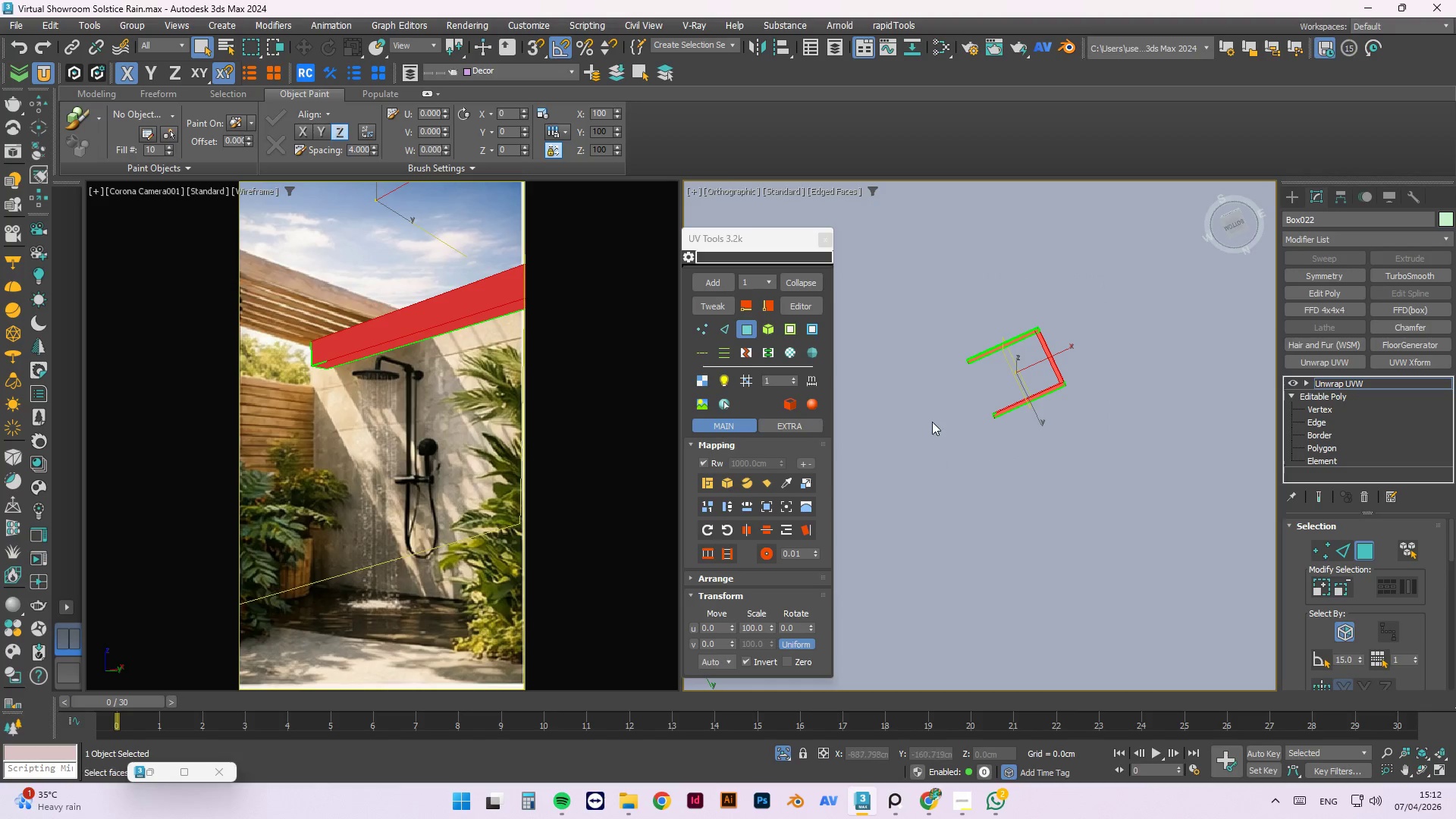 
scroll: coordinate [994, 388], scroll_direction: down, amount: 2.0
 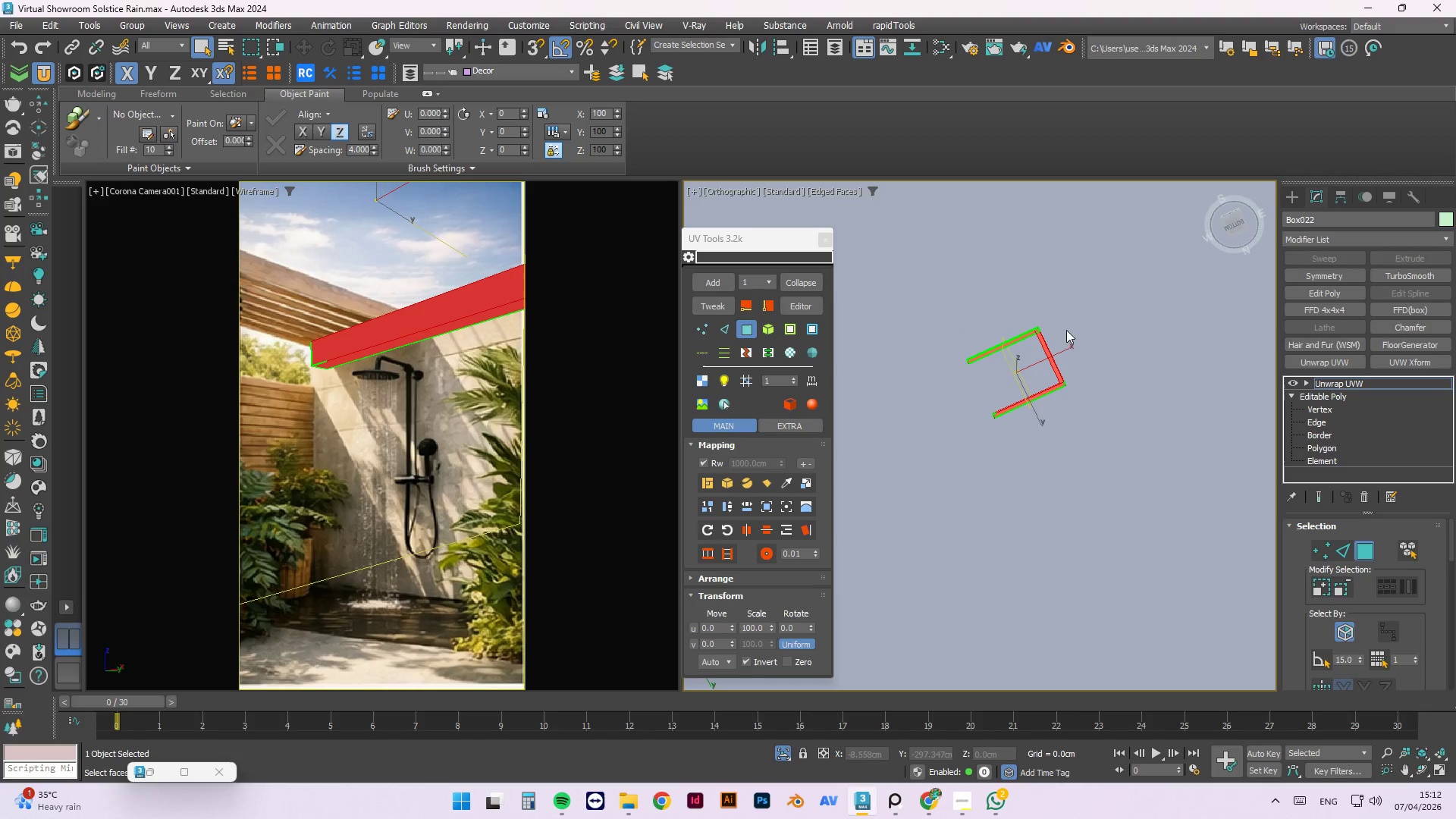 
hold_key(key=AltLeft, duration=0.98)
 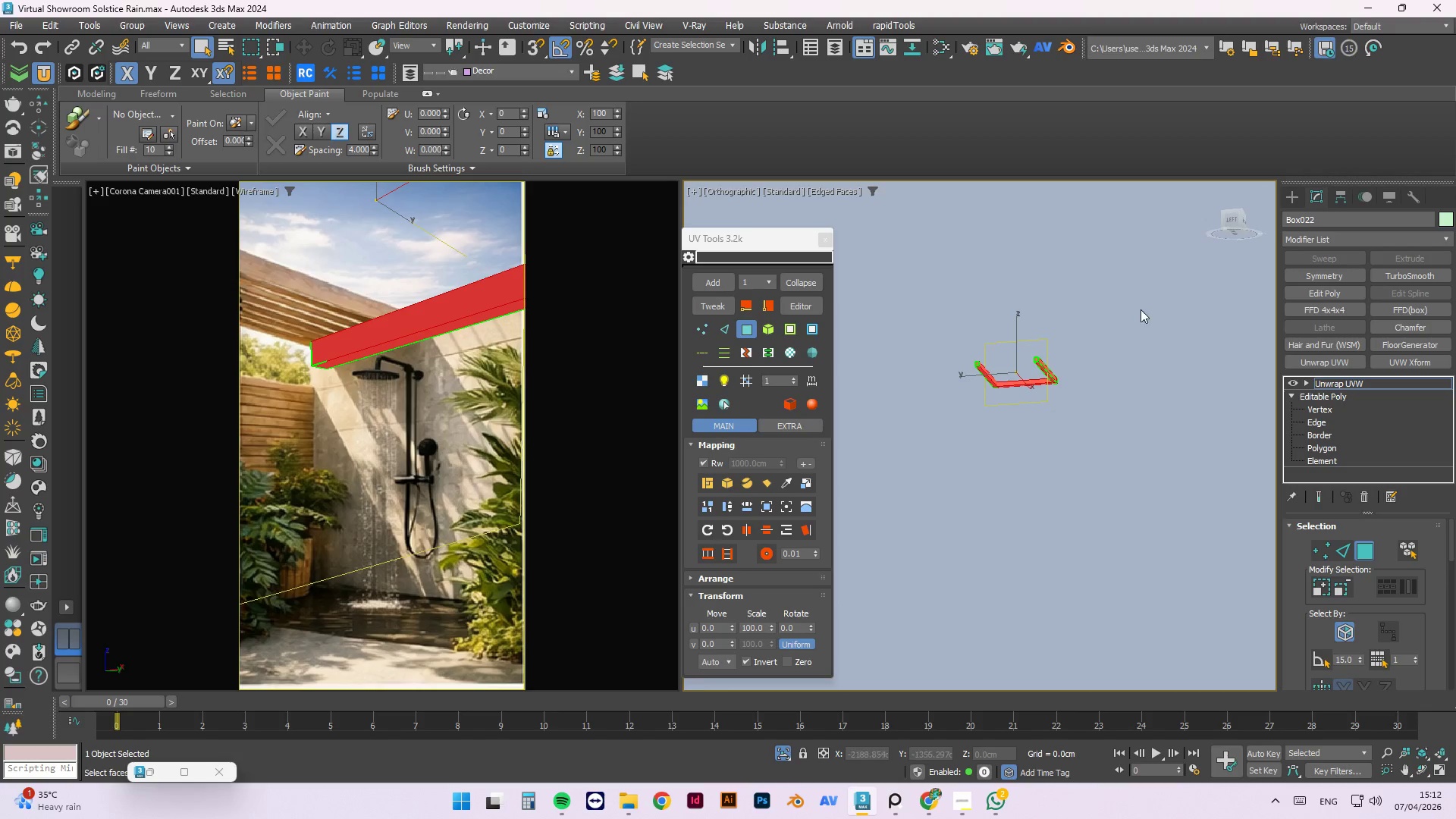 
hold_key(key=ControlLeft, duration=0.59)
left_click_drag(start_coordinate=[1138, 298], to_coordinate=[908, 457])
 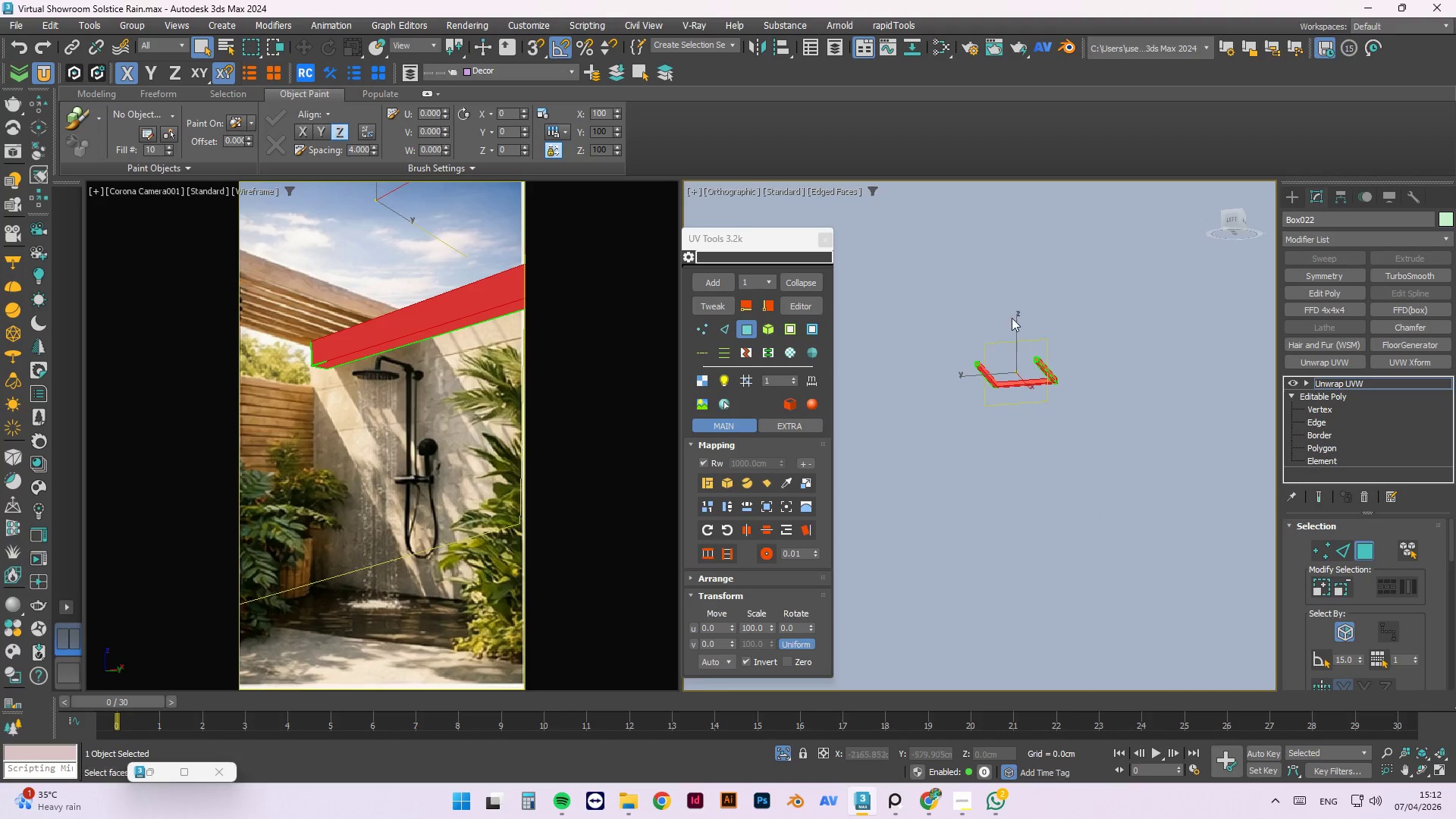 
hold_key(key=AltLeft, duration=0.75)
 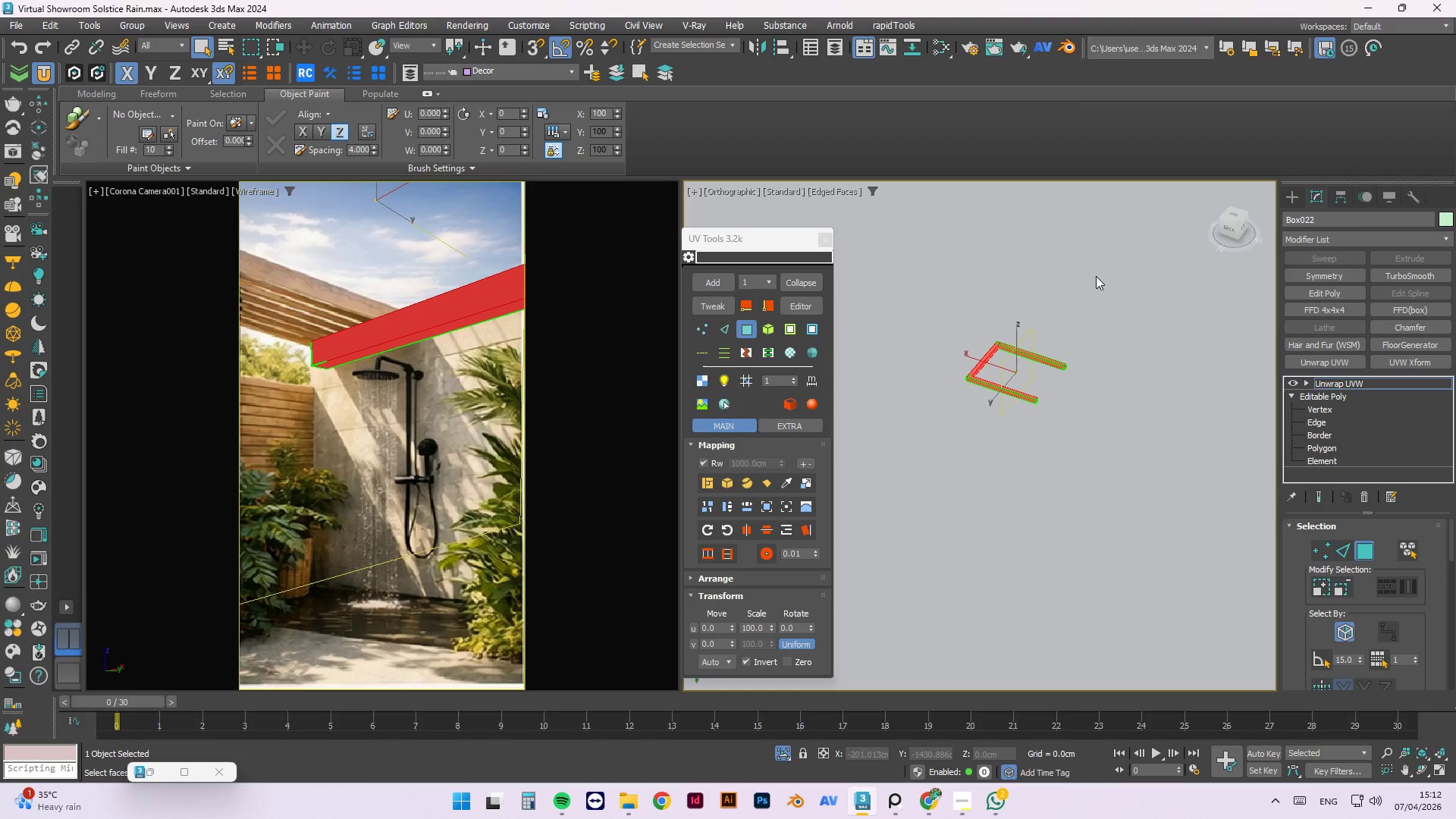 
hold_key(key=ControlLeft, duration=0.7)
left_click_drag(start_coordinate=[1090, 257], to_coordinate=[922, 453])
 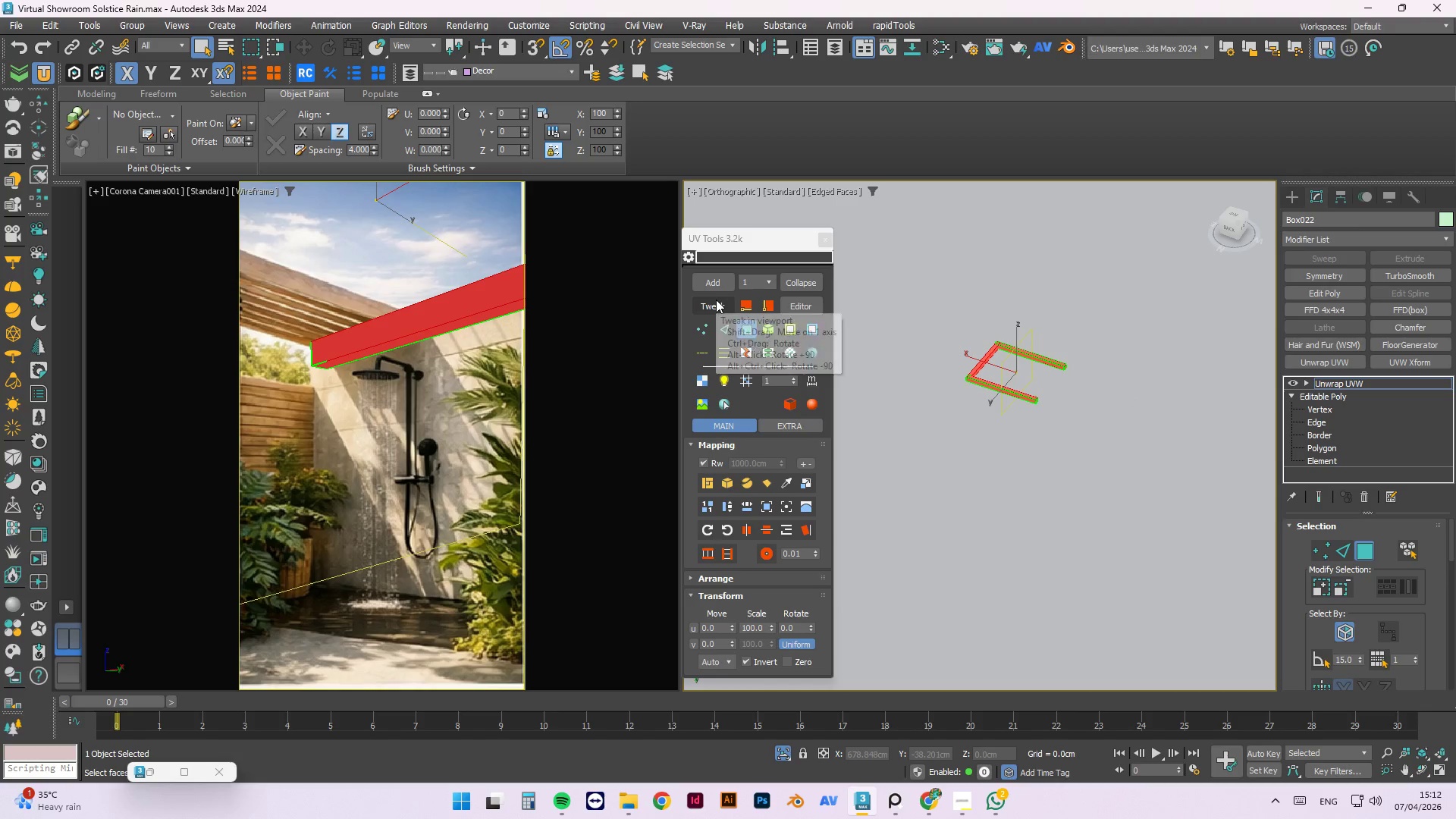 
key(M)
 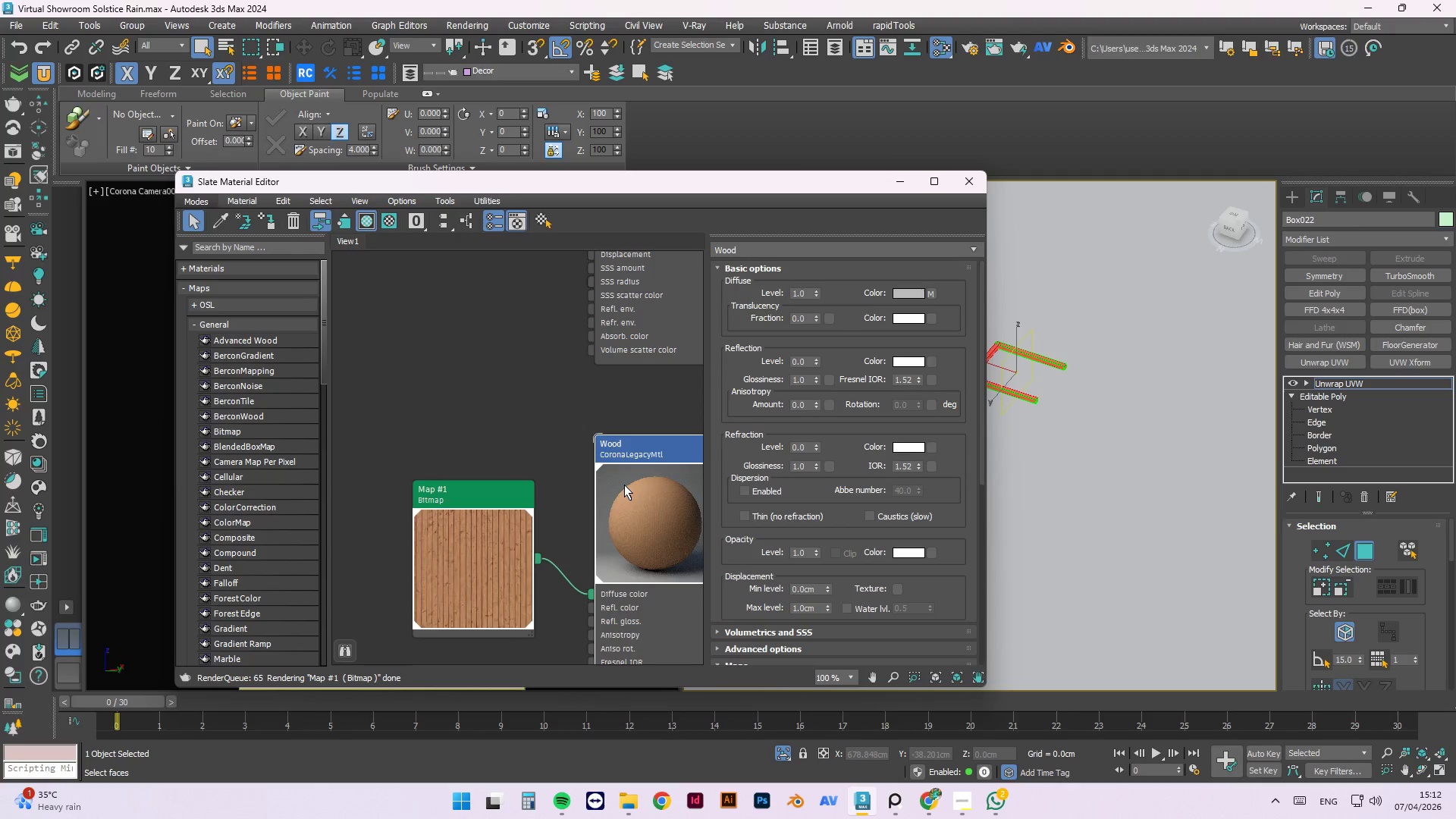 
scroll: coordinate [519, 416], scroll_direction: down, amount: 5.0
 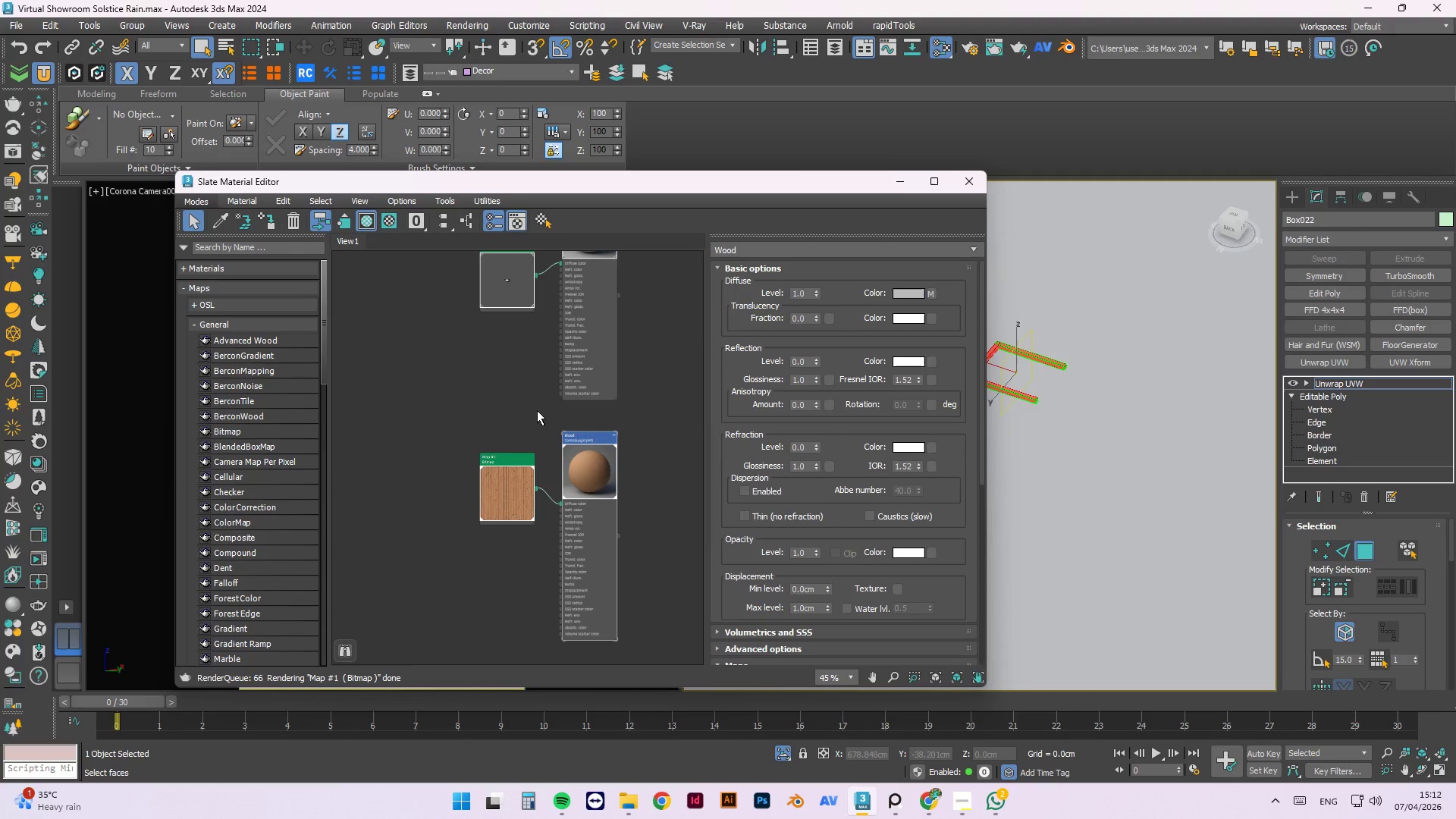 
left_click([548, 435])
 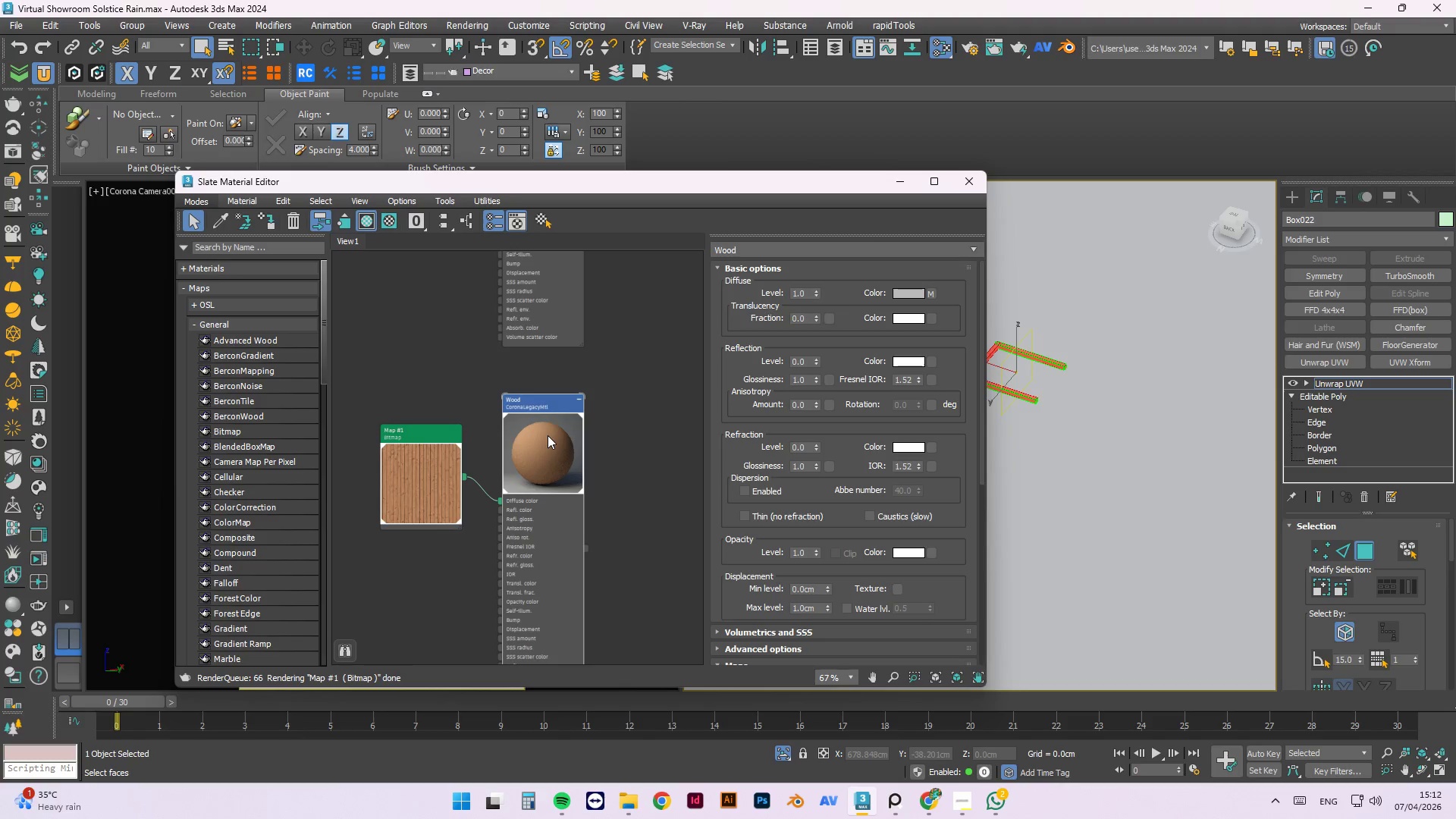 
scroll: coordinate [545, 435], scroll_direction: up, amount: 2.0
 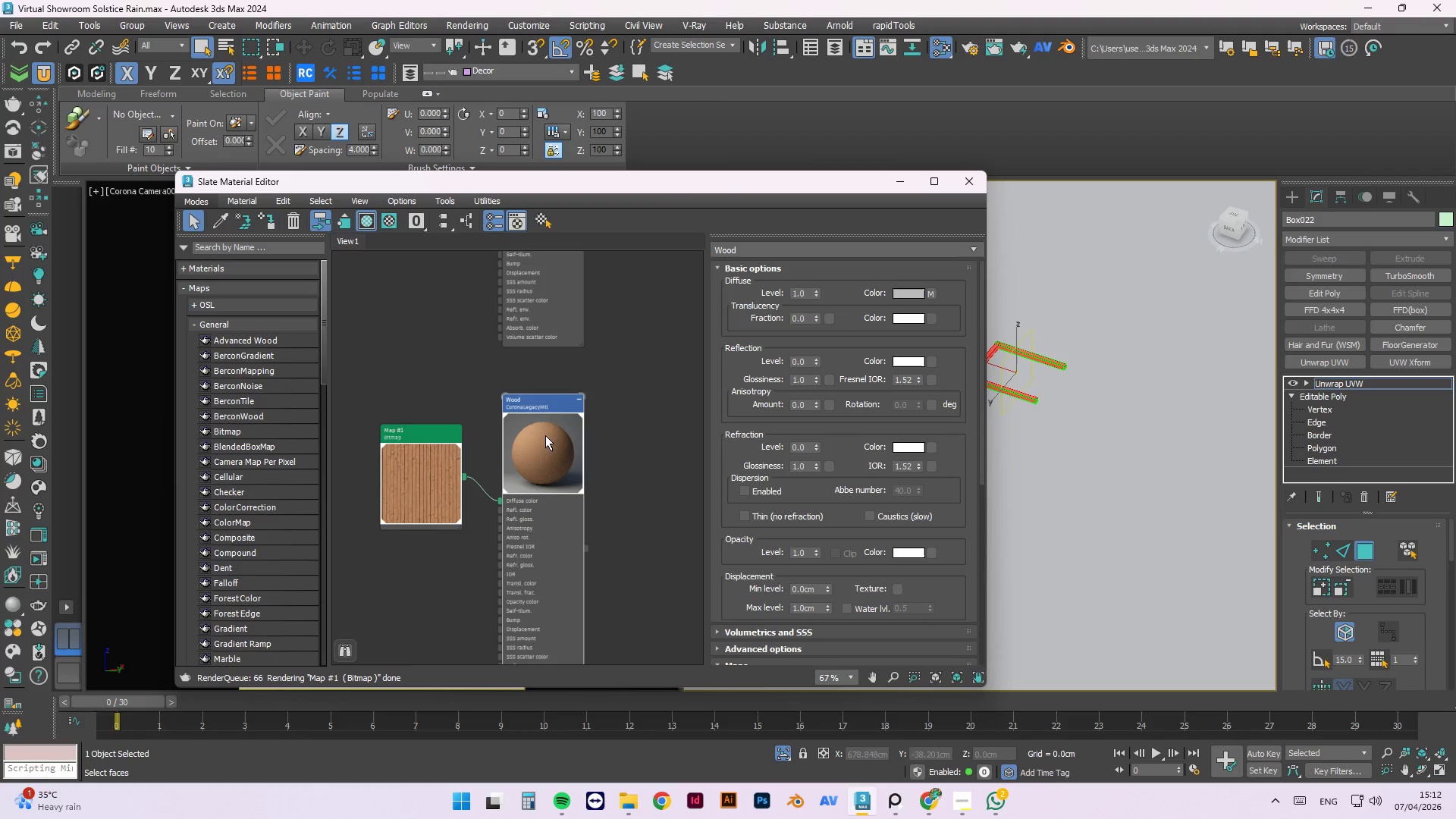 
right_click([548, 435])
 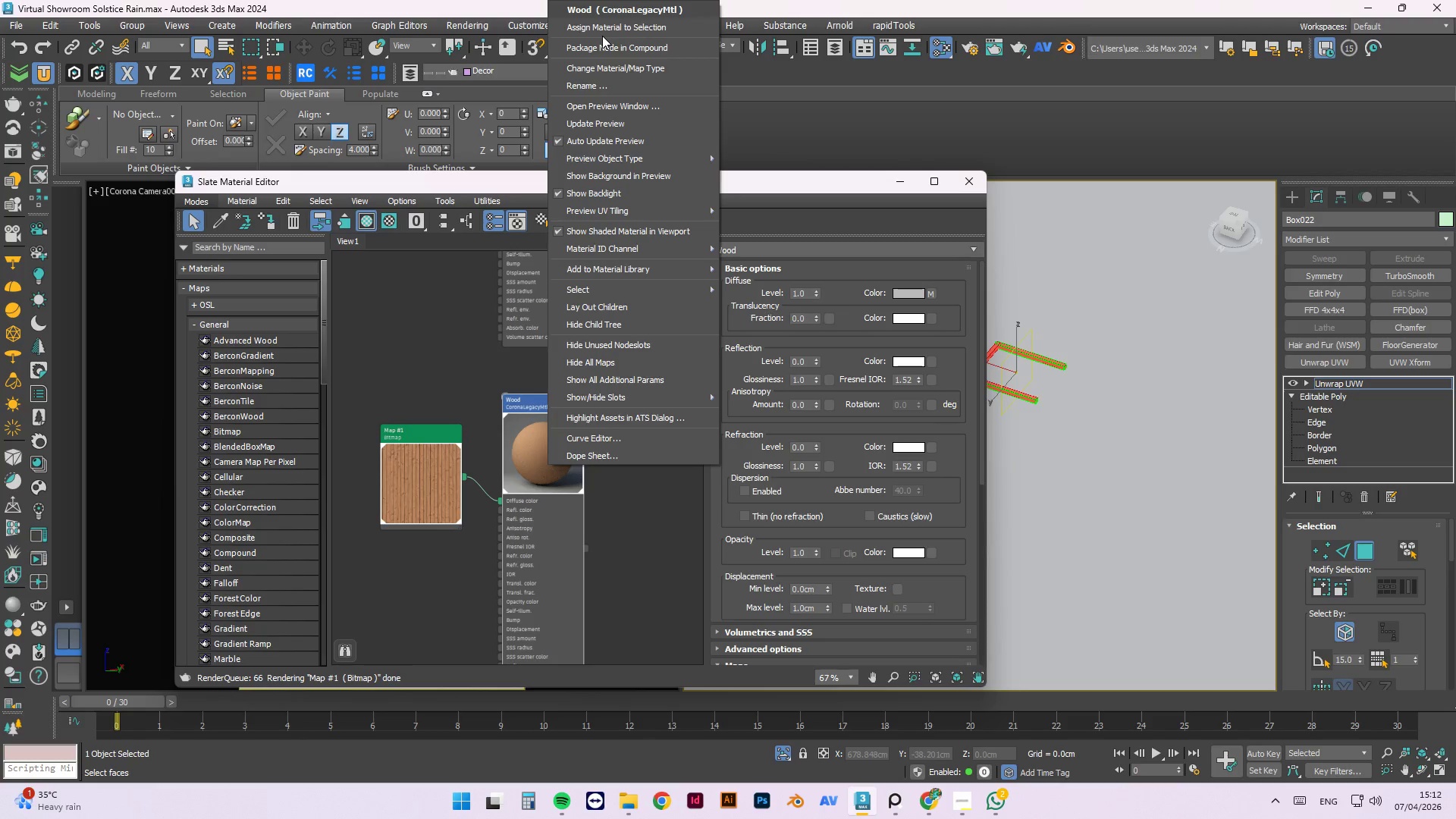 
left_click([604, 28])
 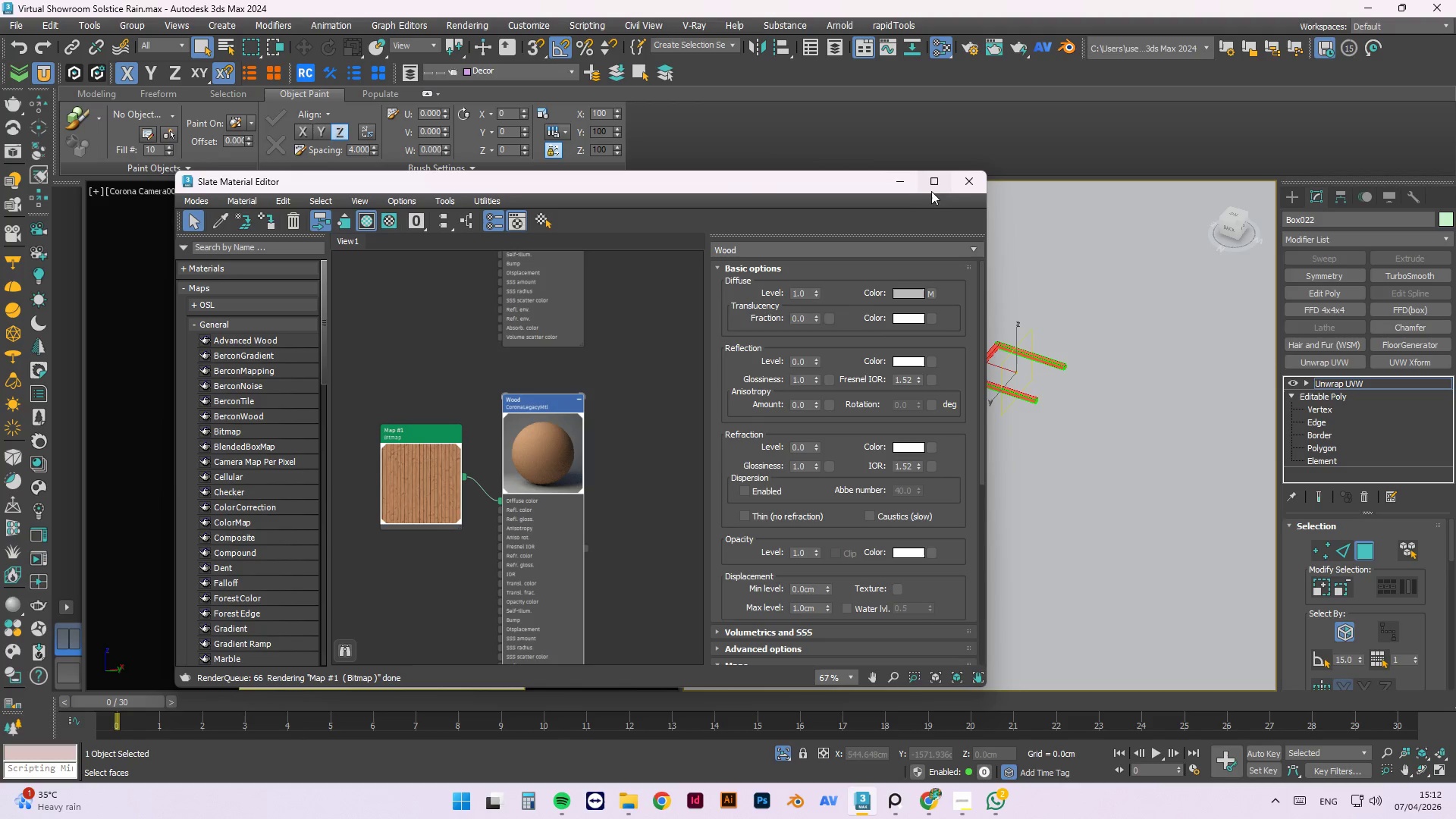 
left_click([900, 179])
 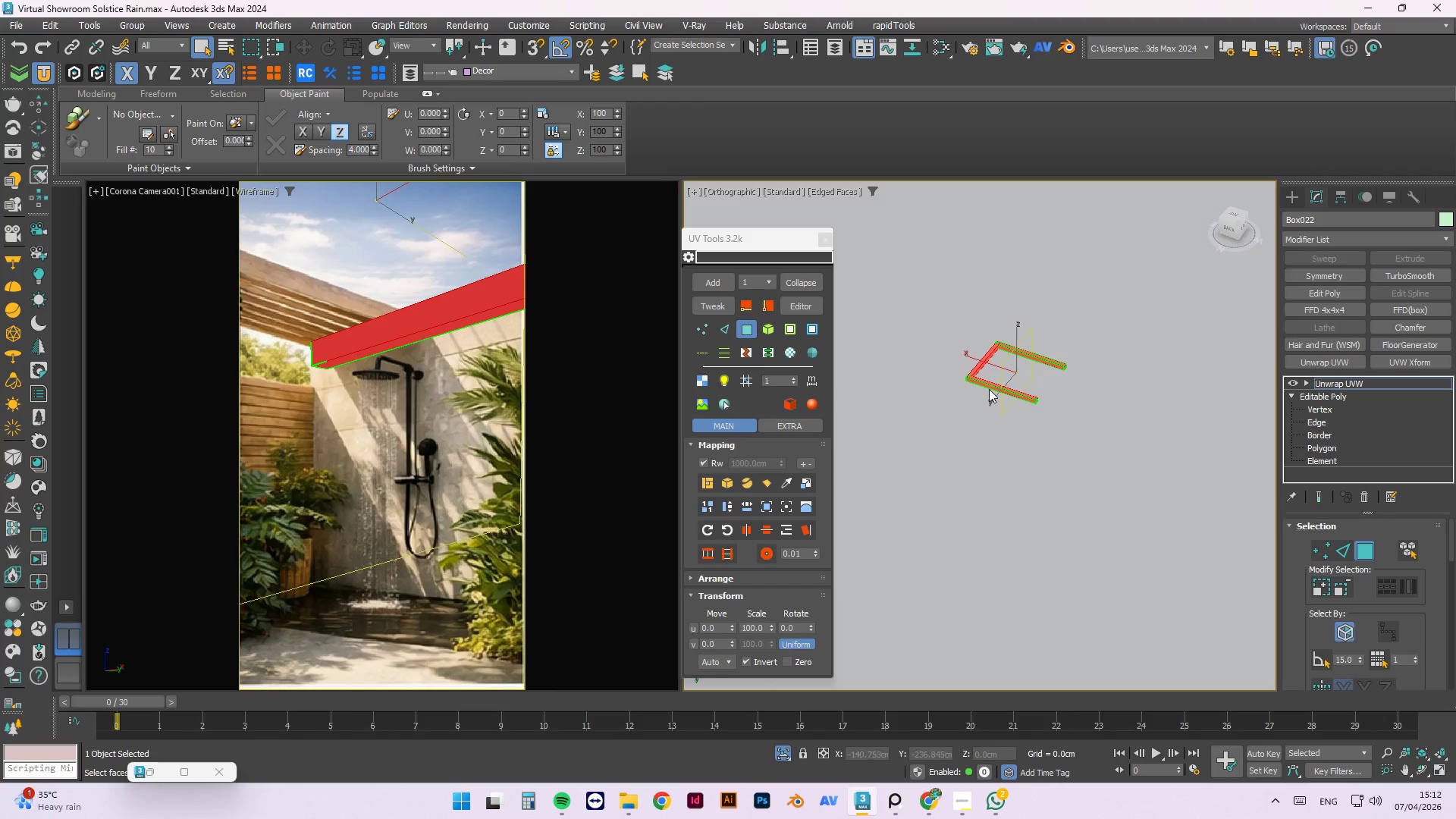 
left_click([1009, 345])
 